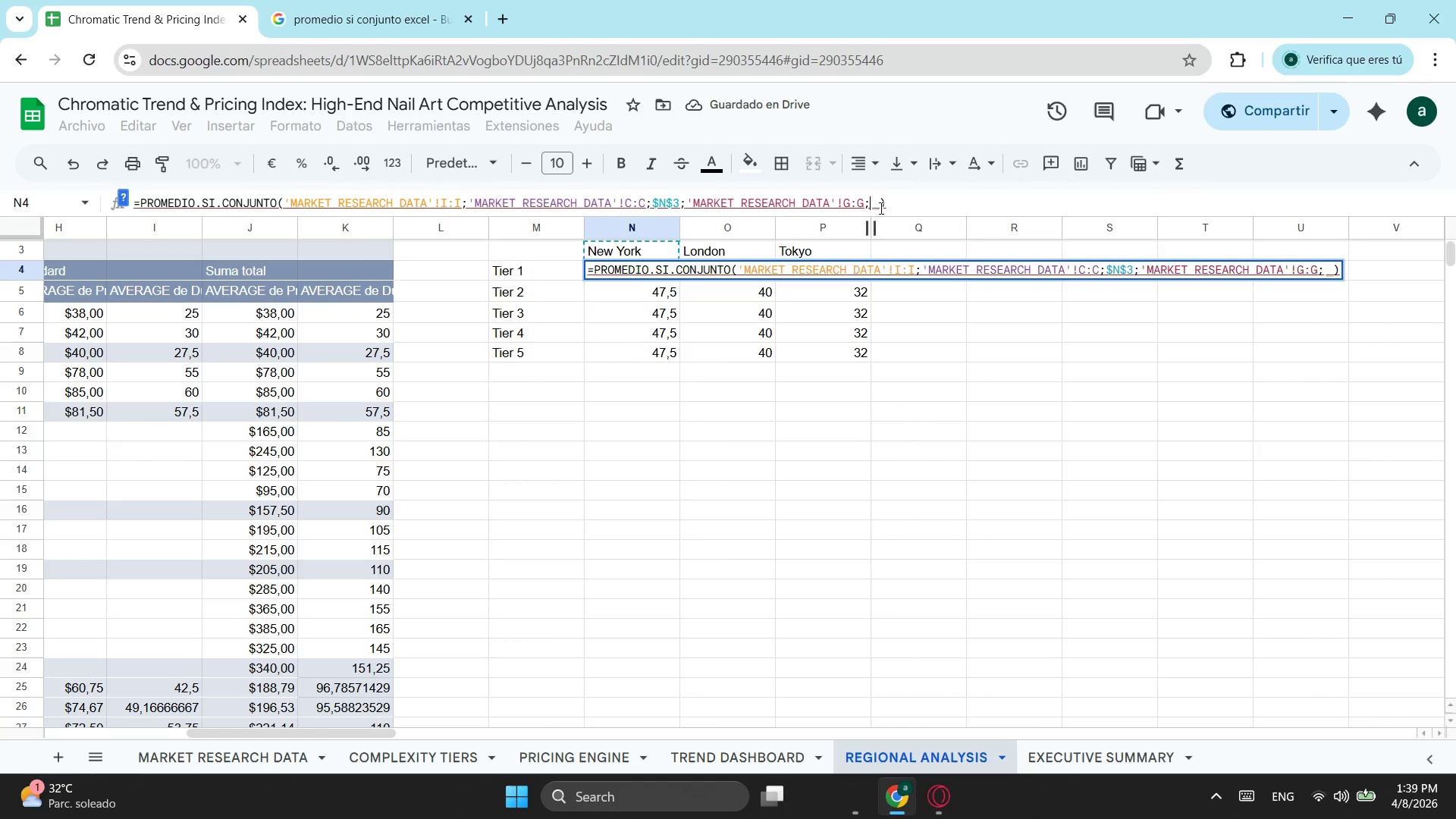 
key(1)
 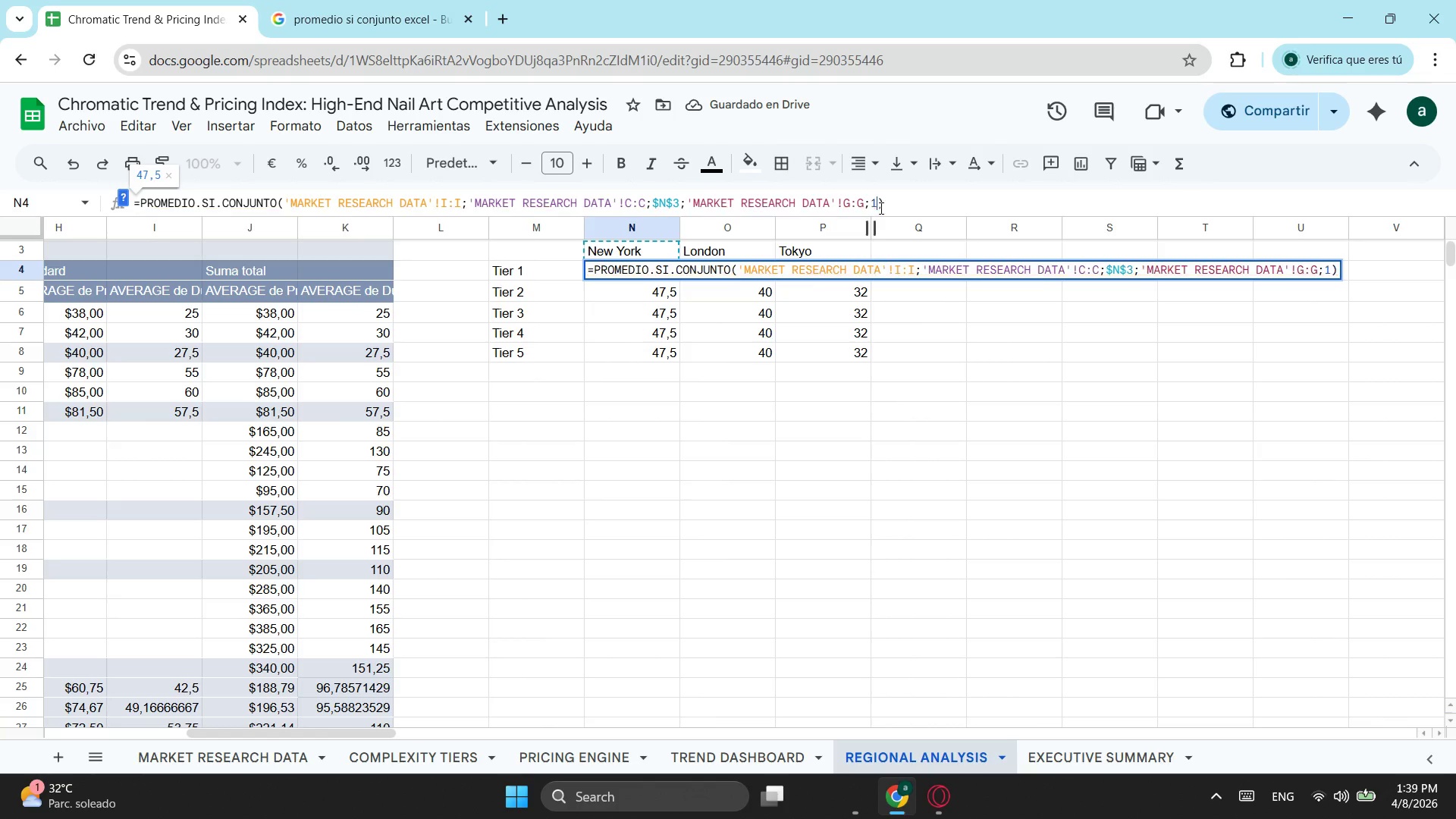 
key(Enter)
 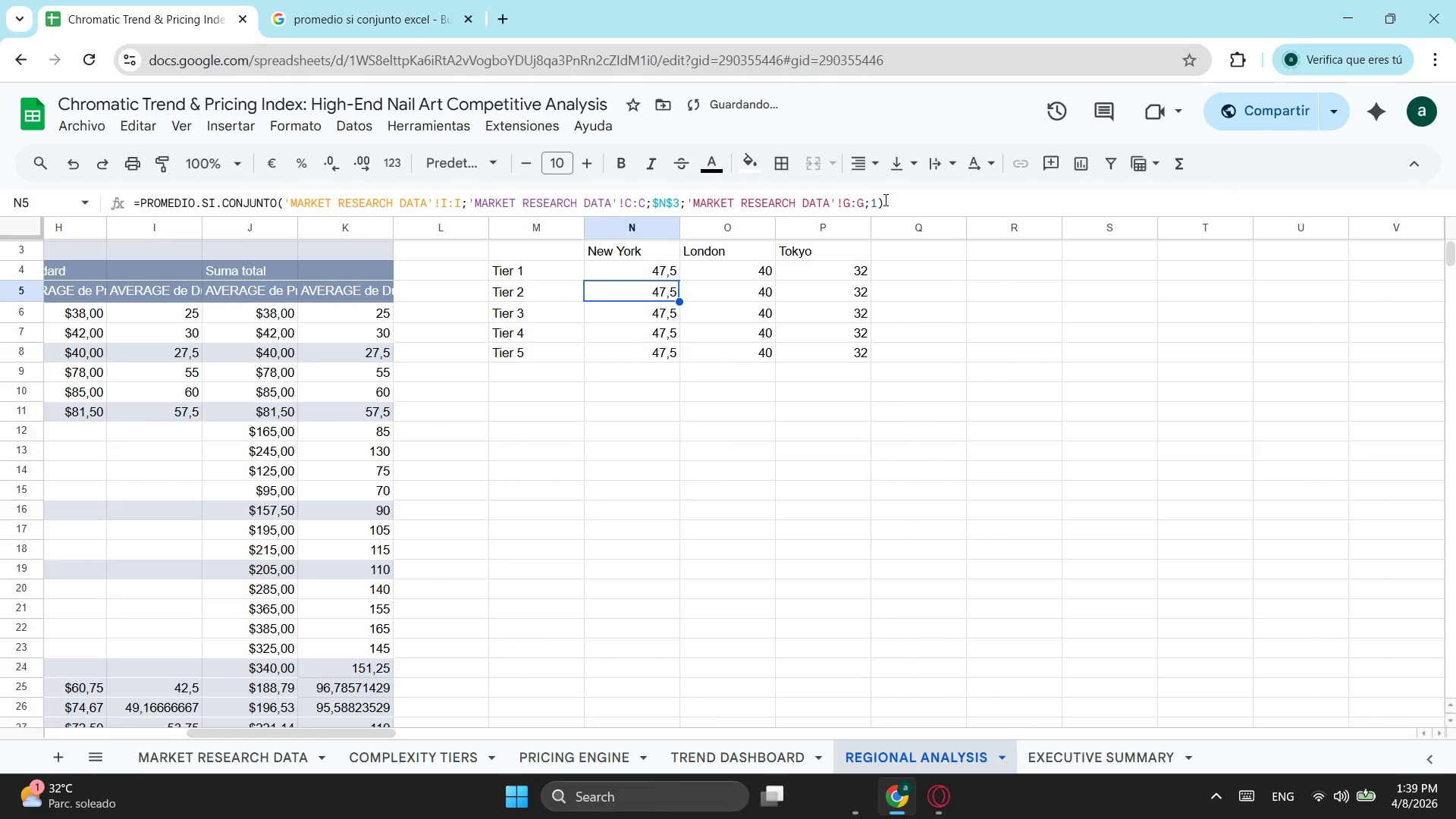 
left_click([874, 202])
 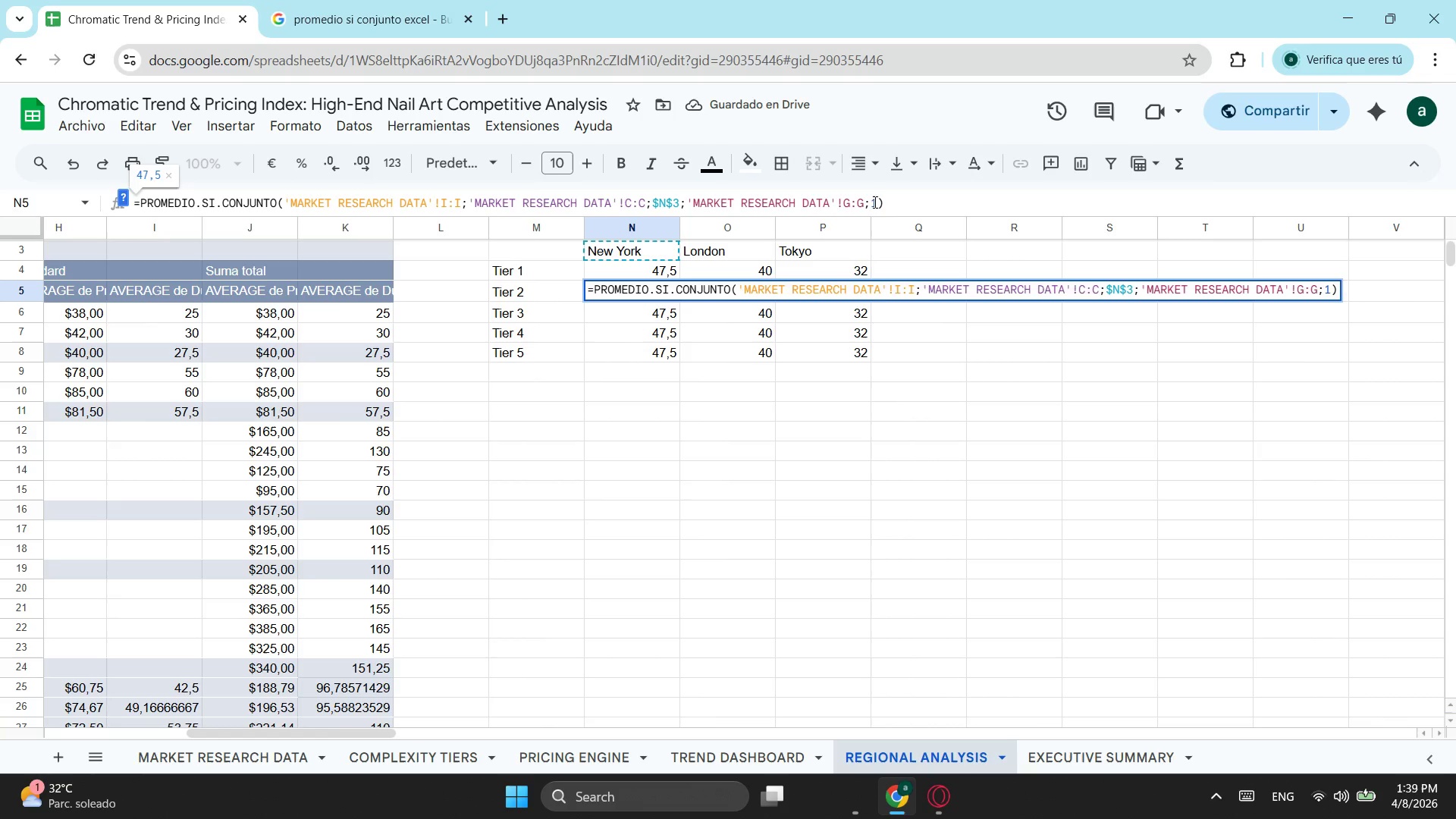 
key(ArrowRight)
 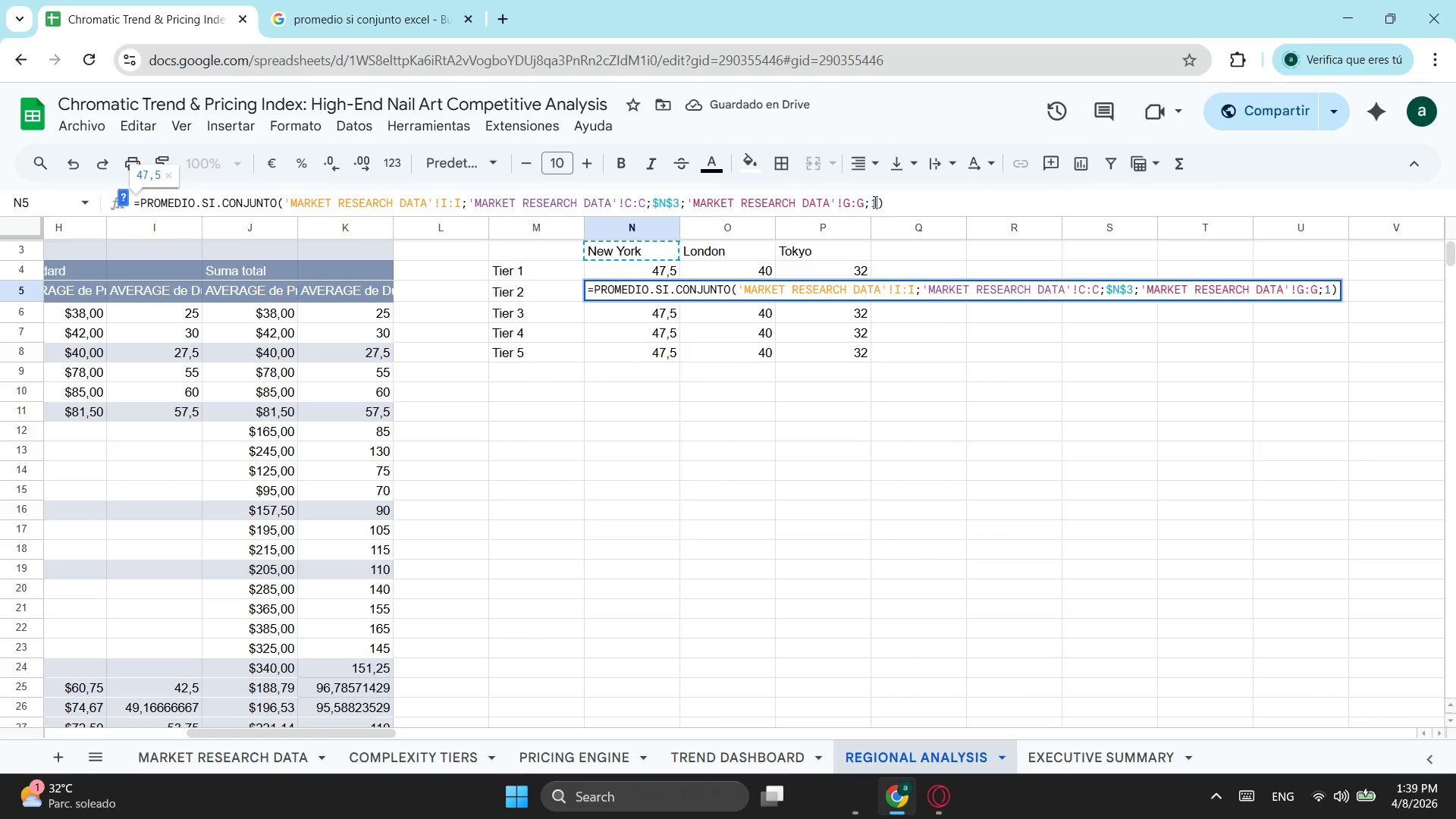 
key(Backspace)
 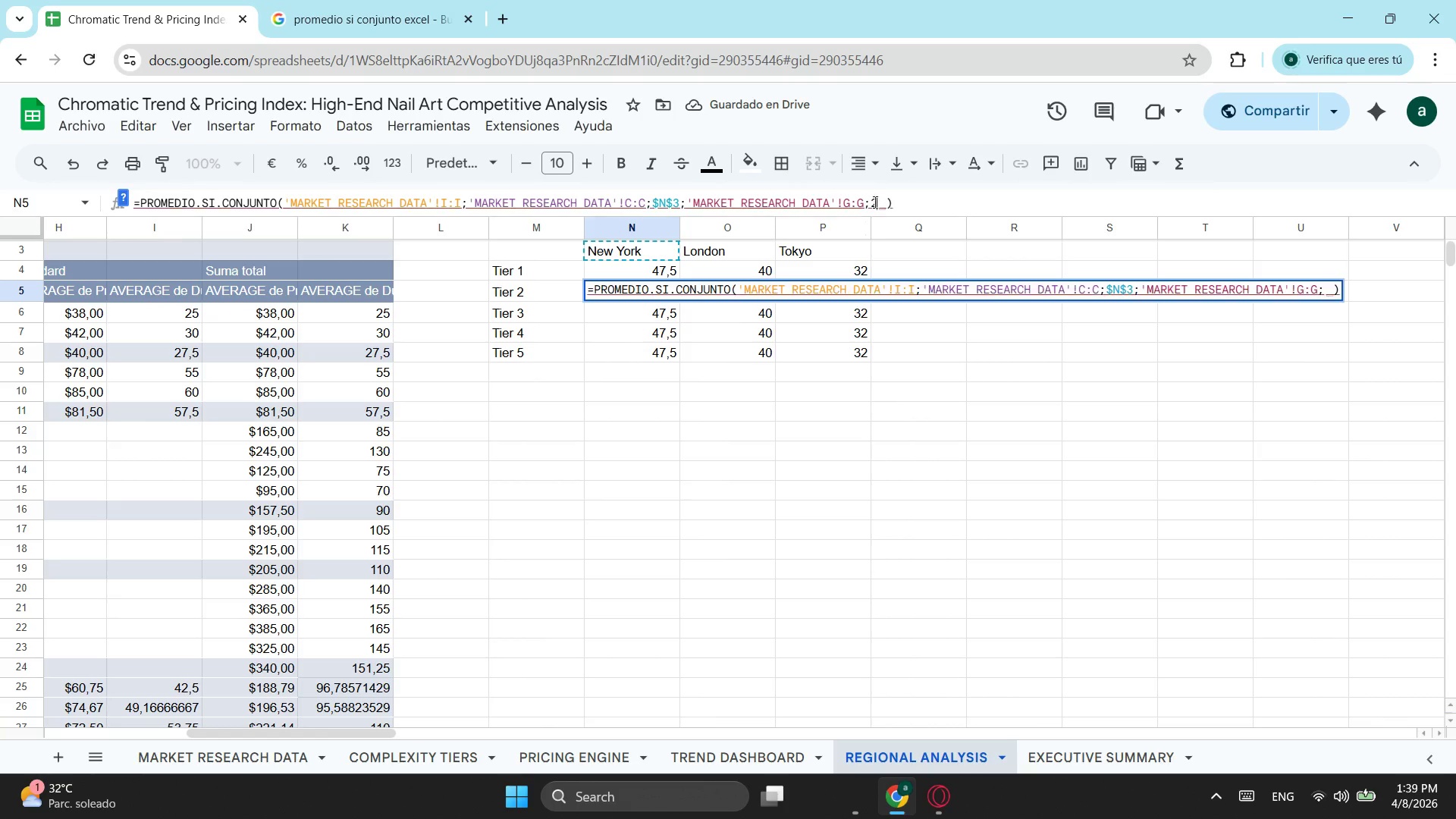 
key(2)
 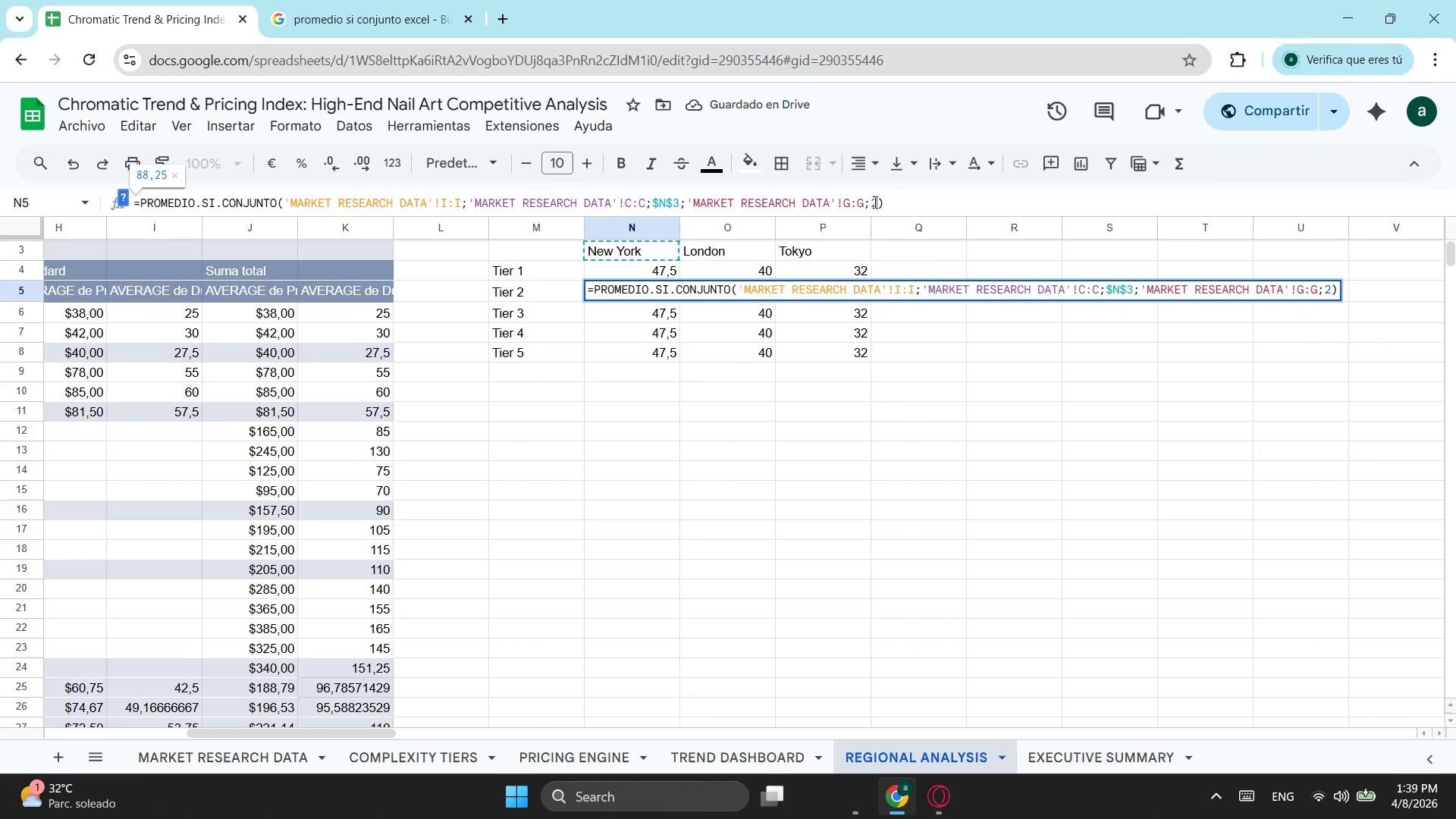 
key(Enter)
 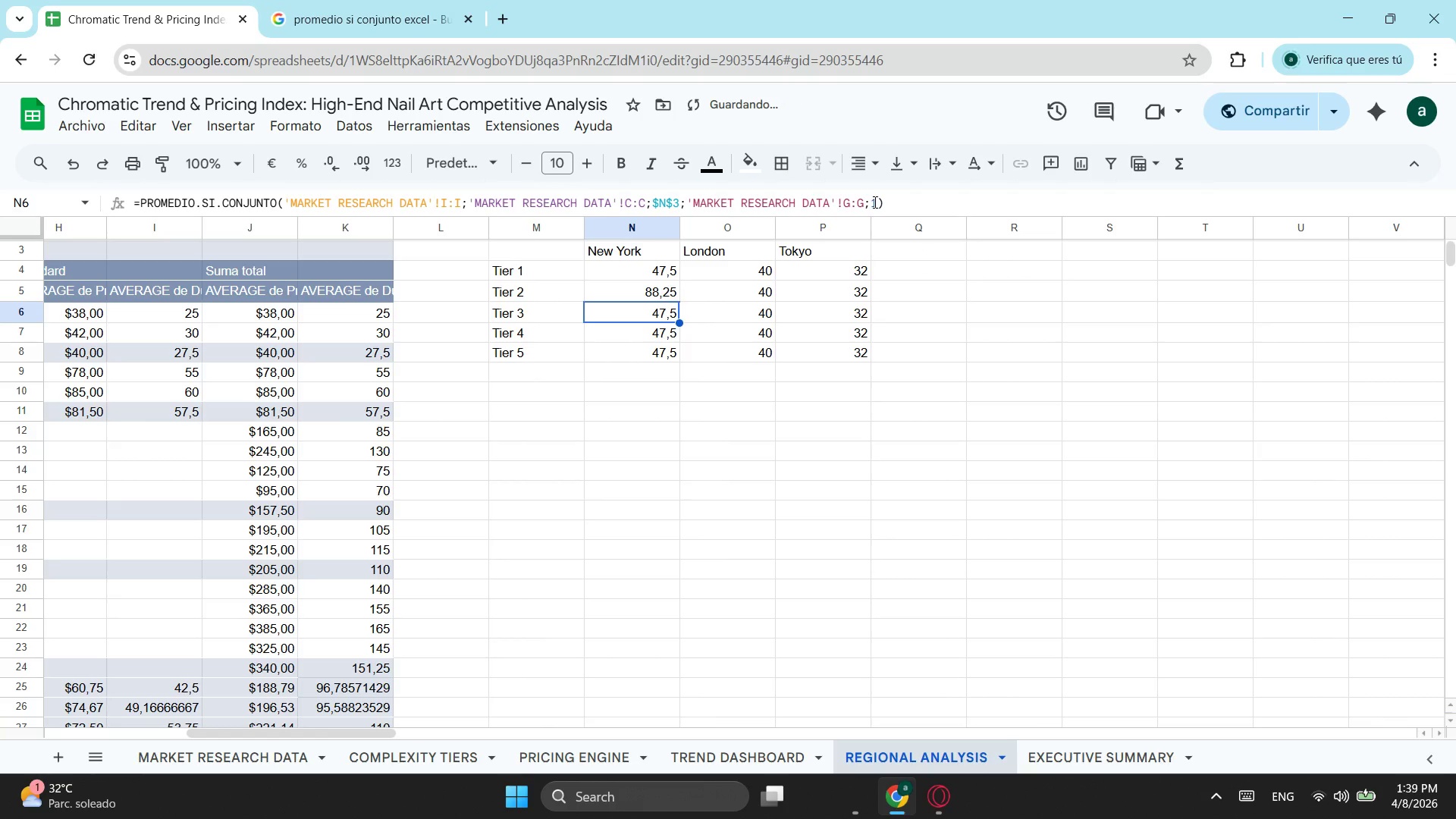 
left_click([874, 202])
 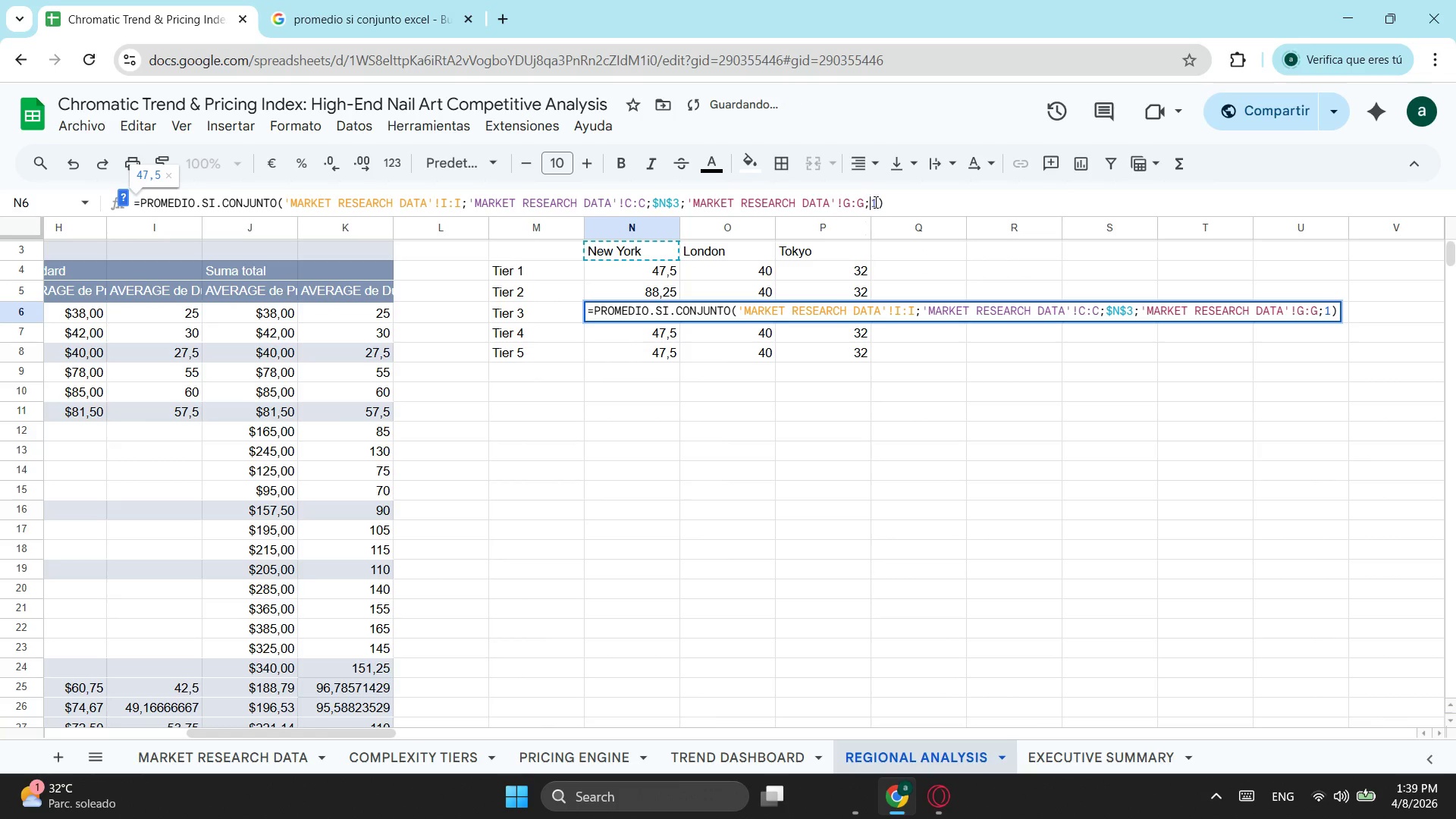 
double_click([880, 202])
 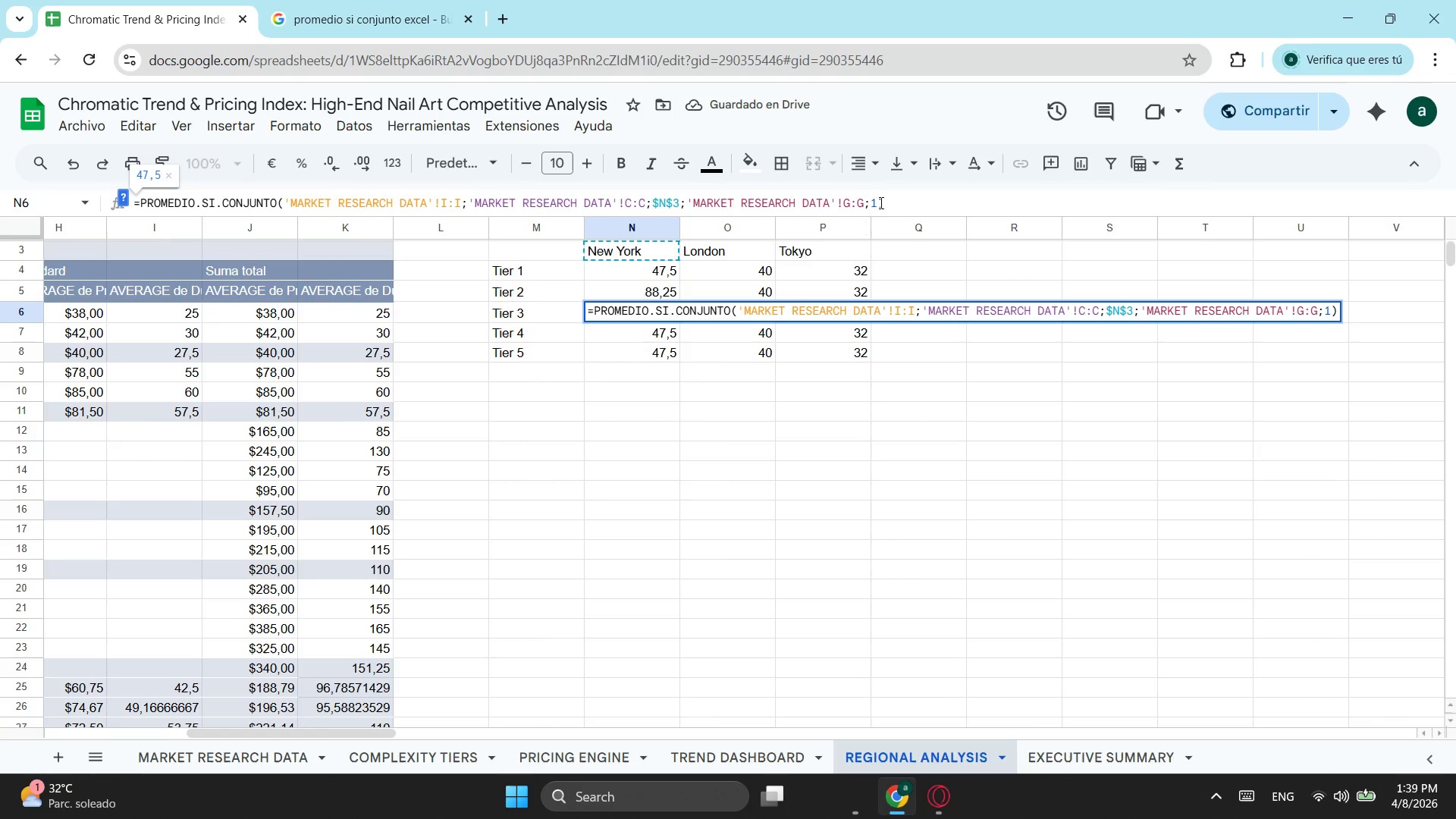 
key(Backspace)
 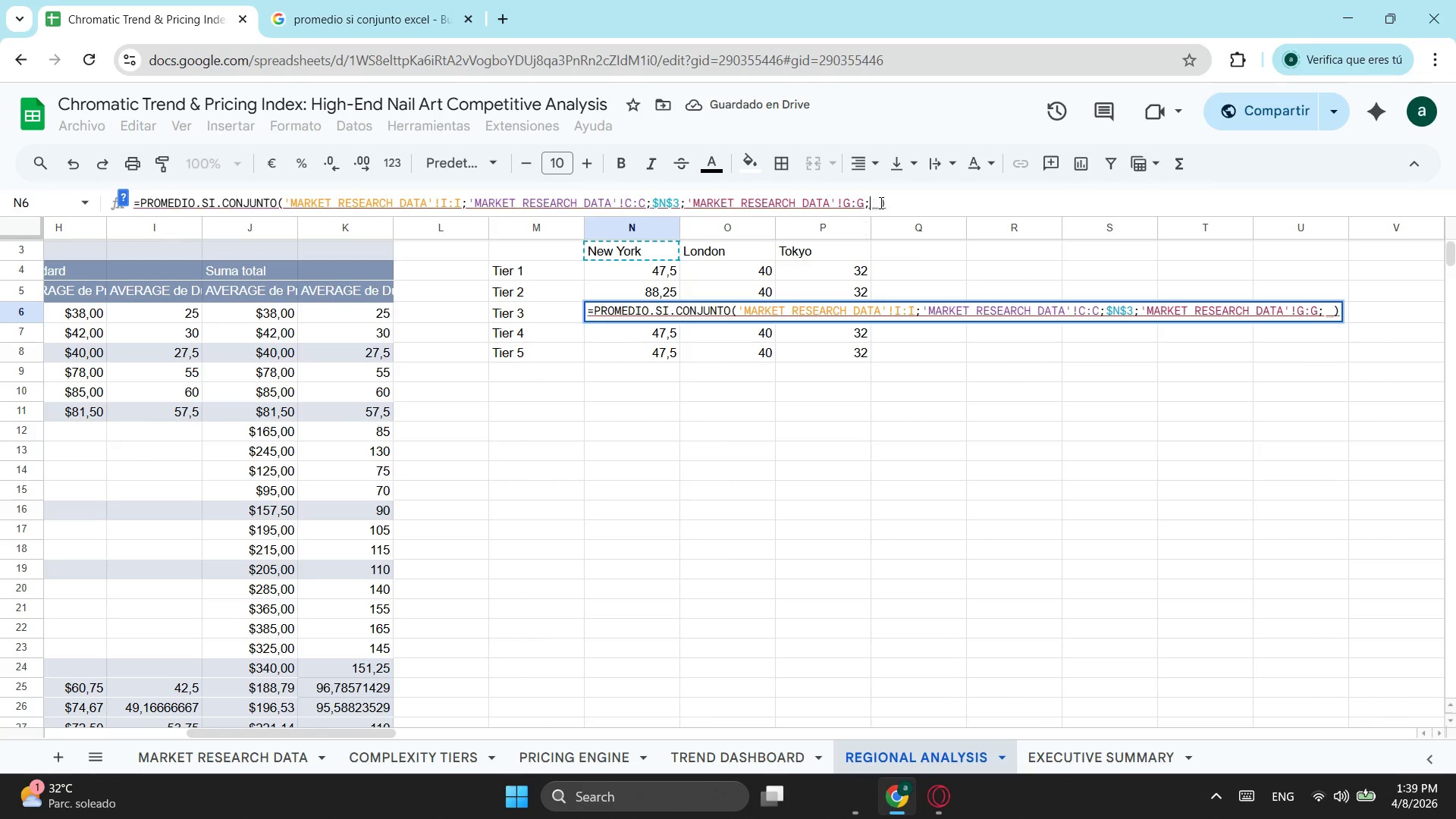 
key(3)
 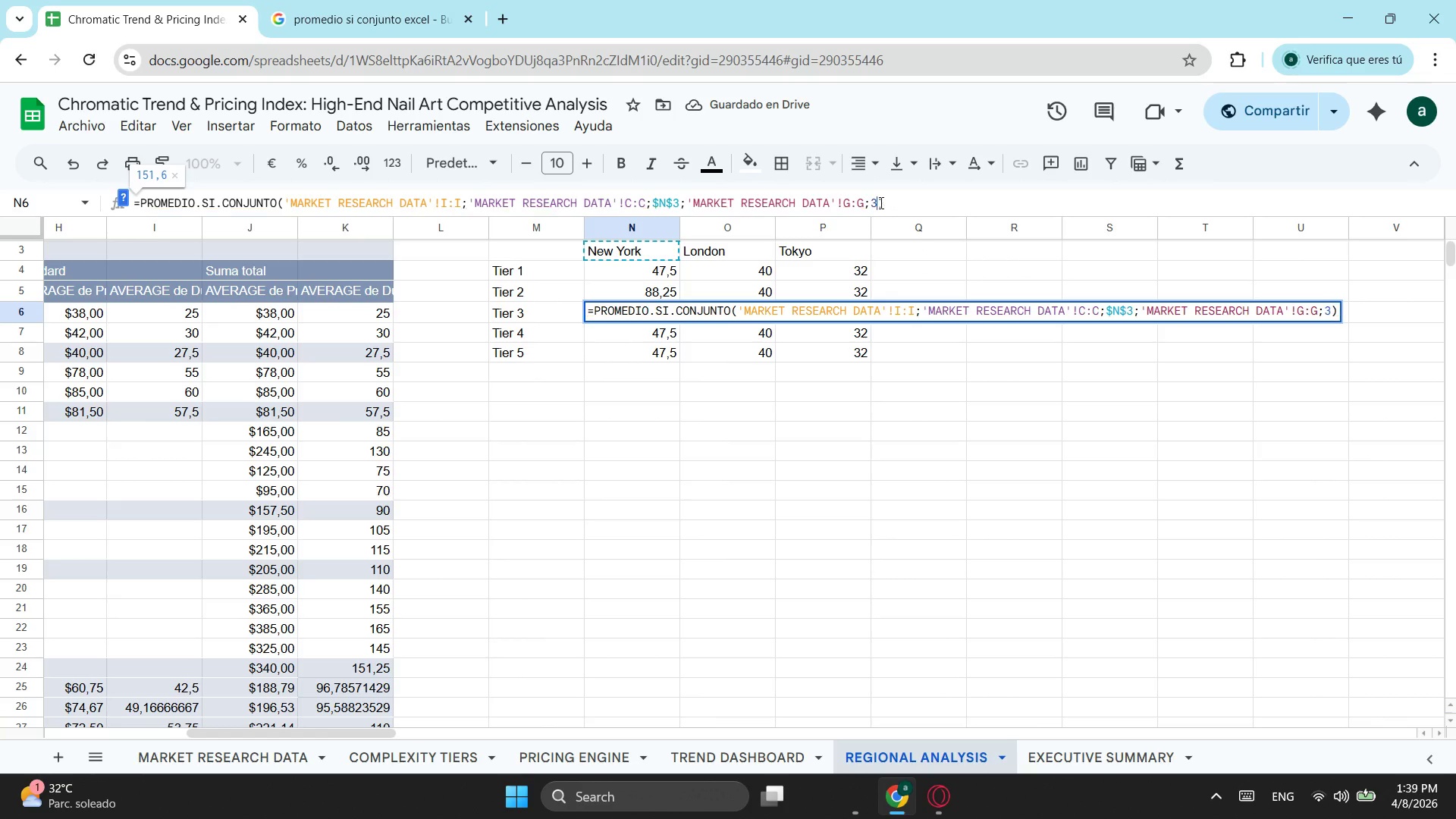 
key(Enter)
 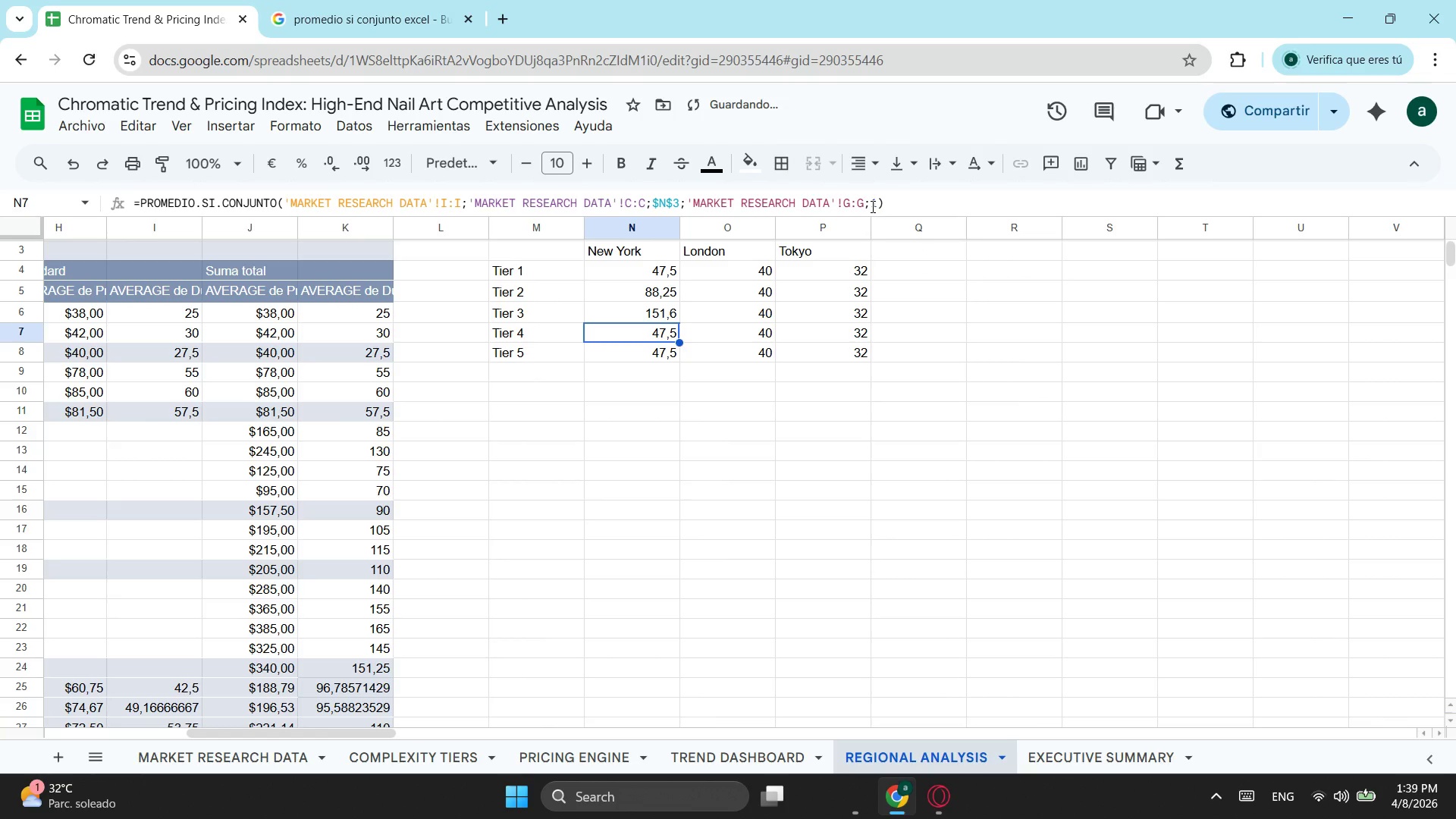 
left_click([878, 205])
 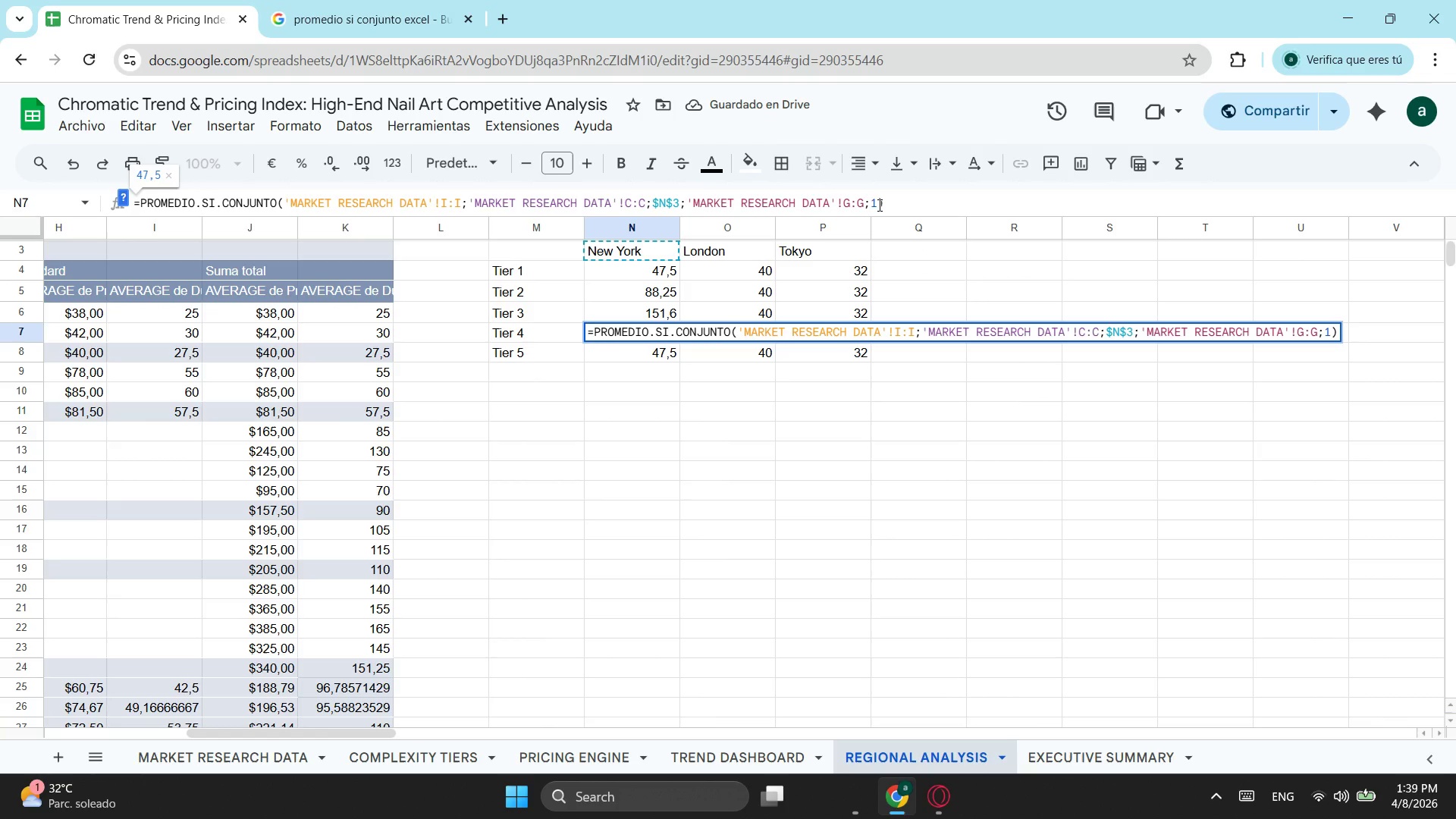 
key(Backspace)
 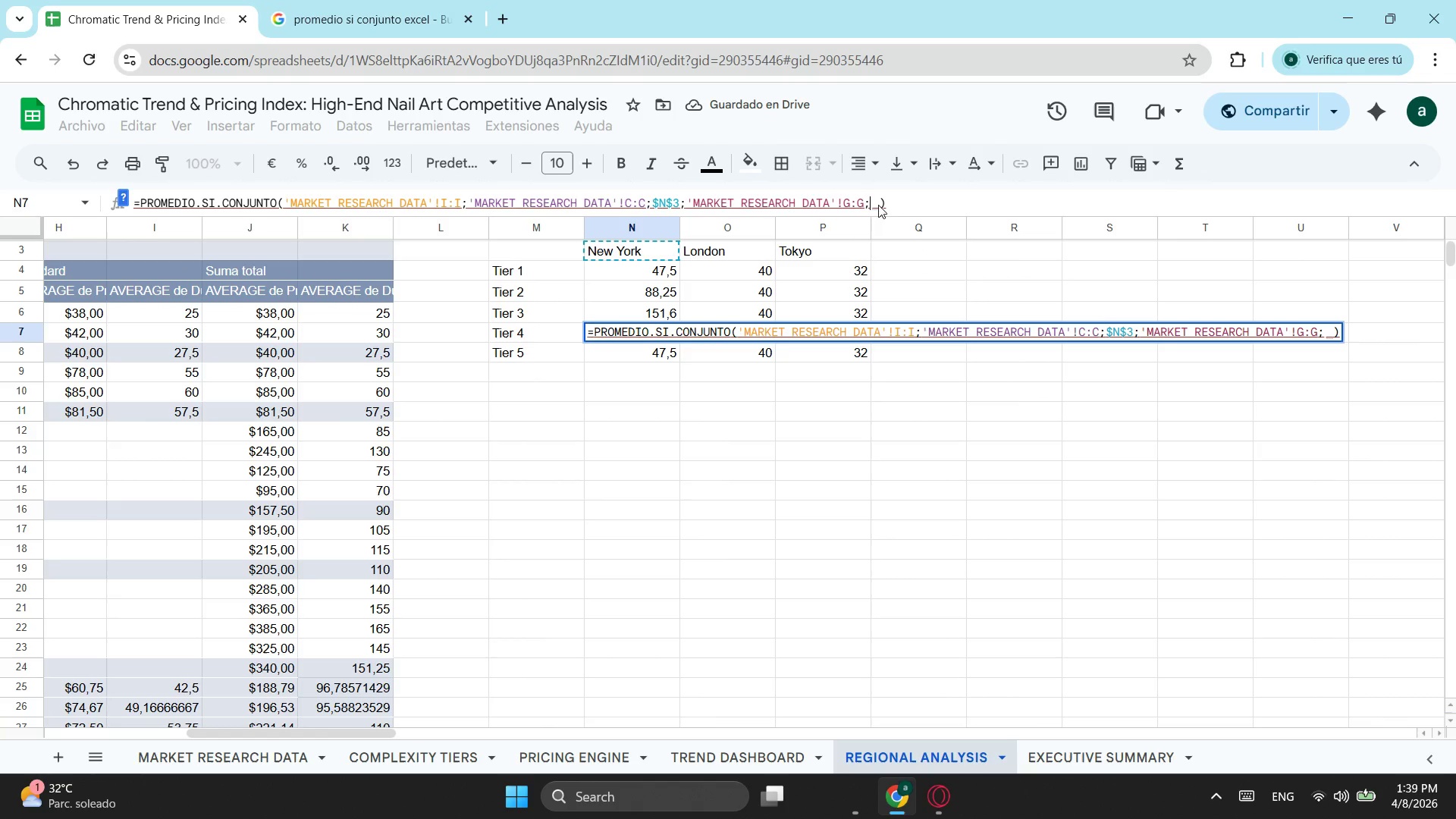 
key(4)
 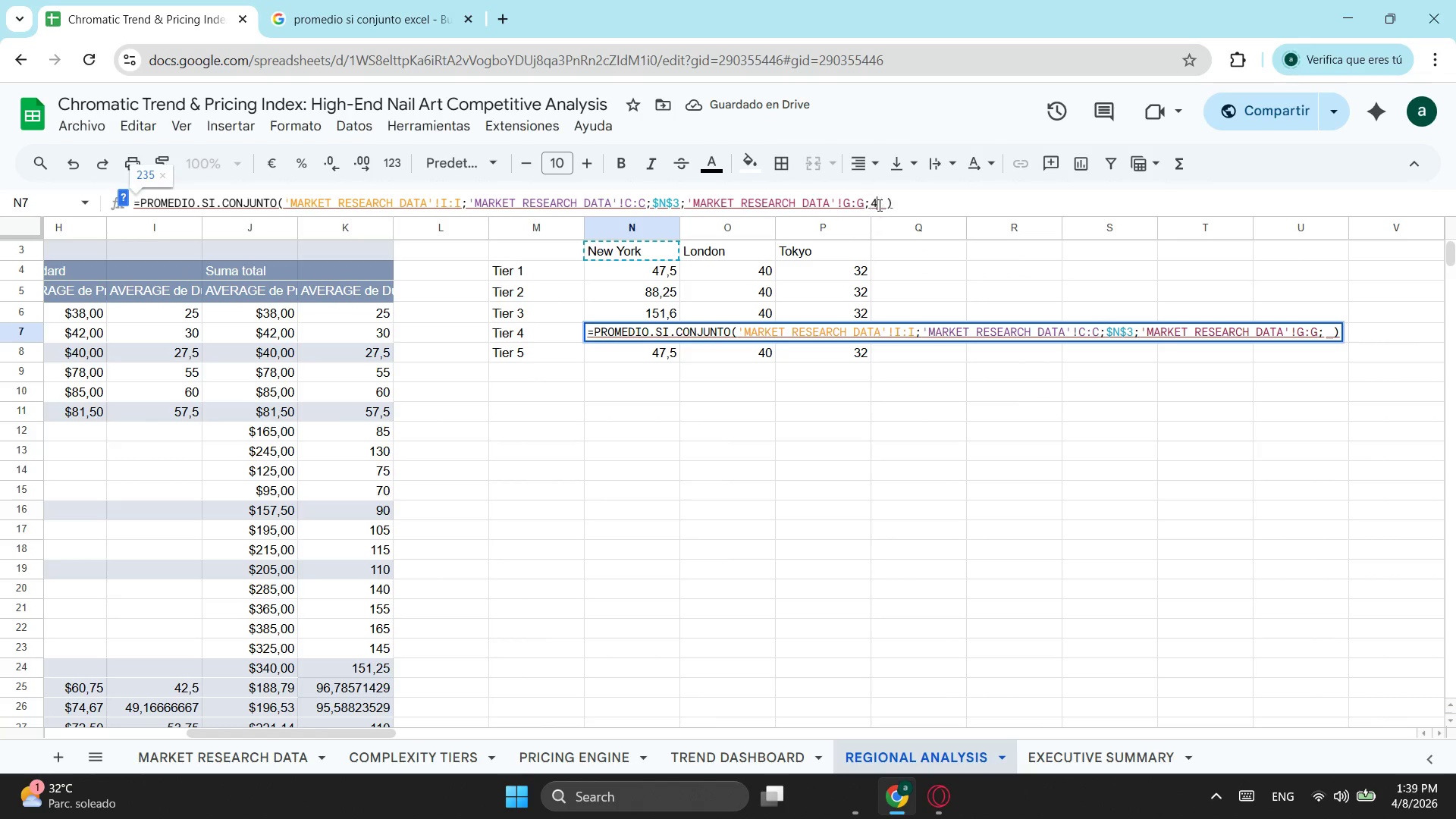 
key(Enter)
 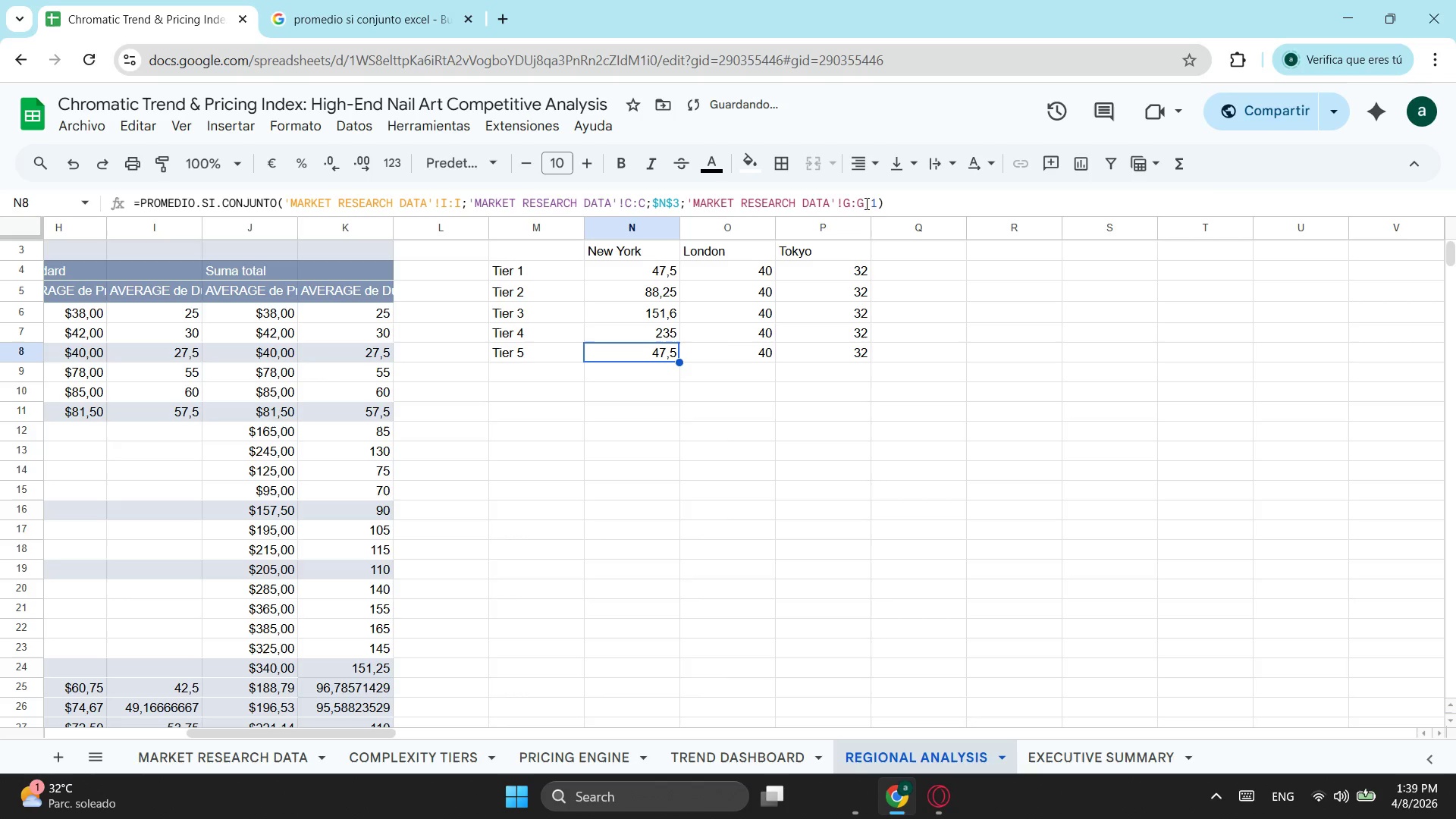 
left_click_drag(start_coordinate=[881, 199], to_coordinate=[877, 199])
 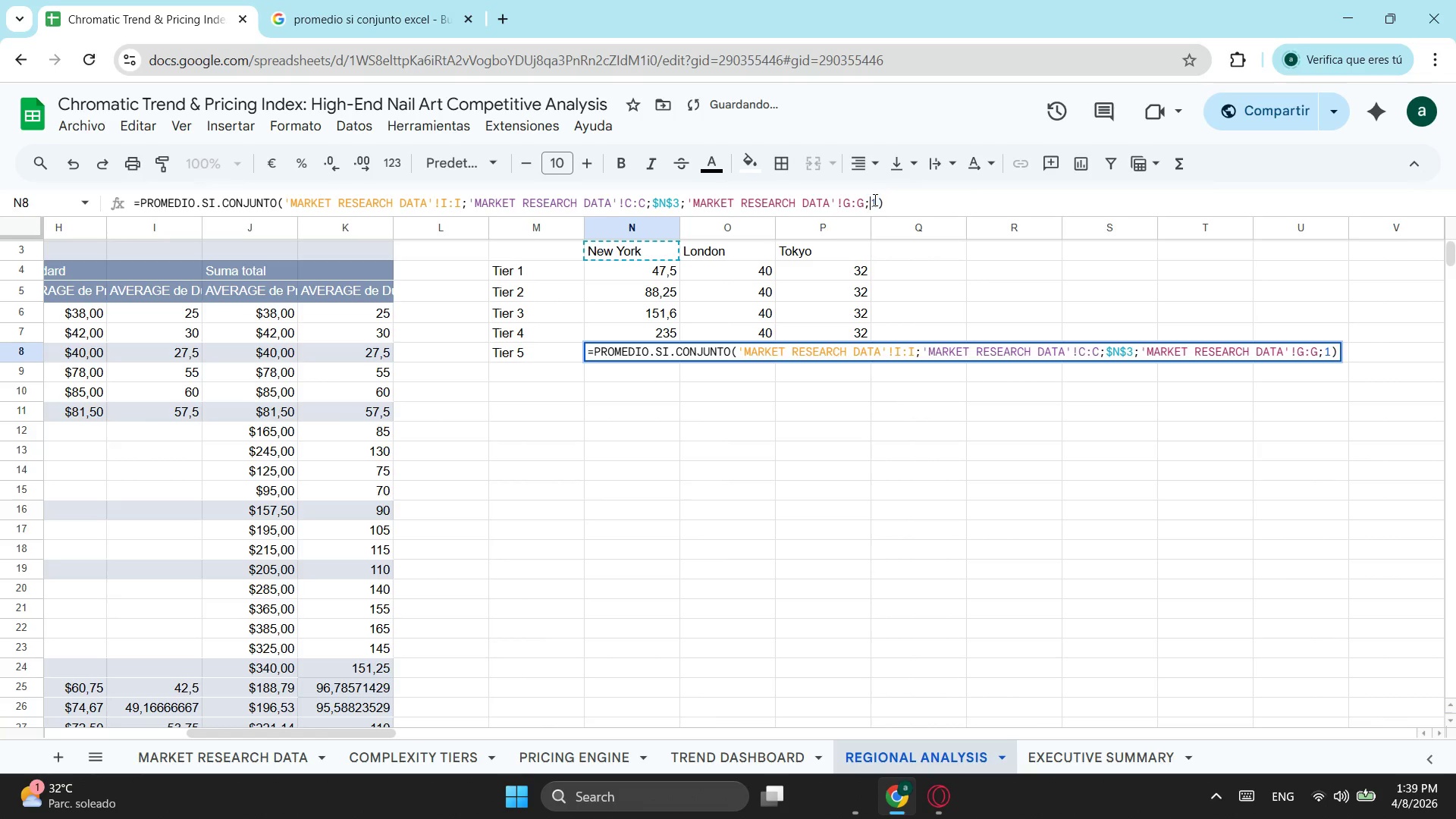 
left_click([874, 199])
 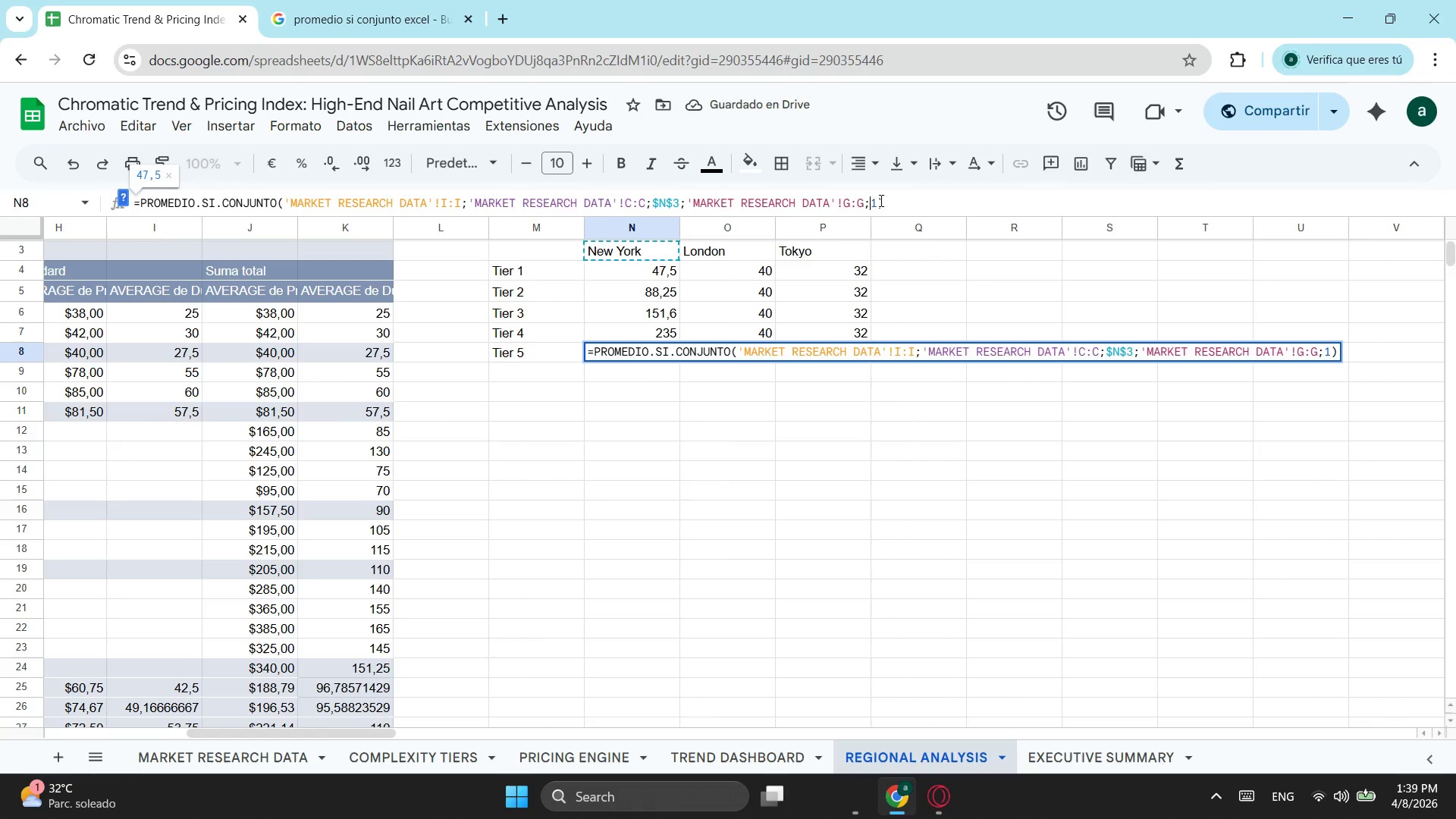 
left_click([880, 200])
 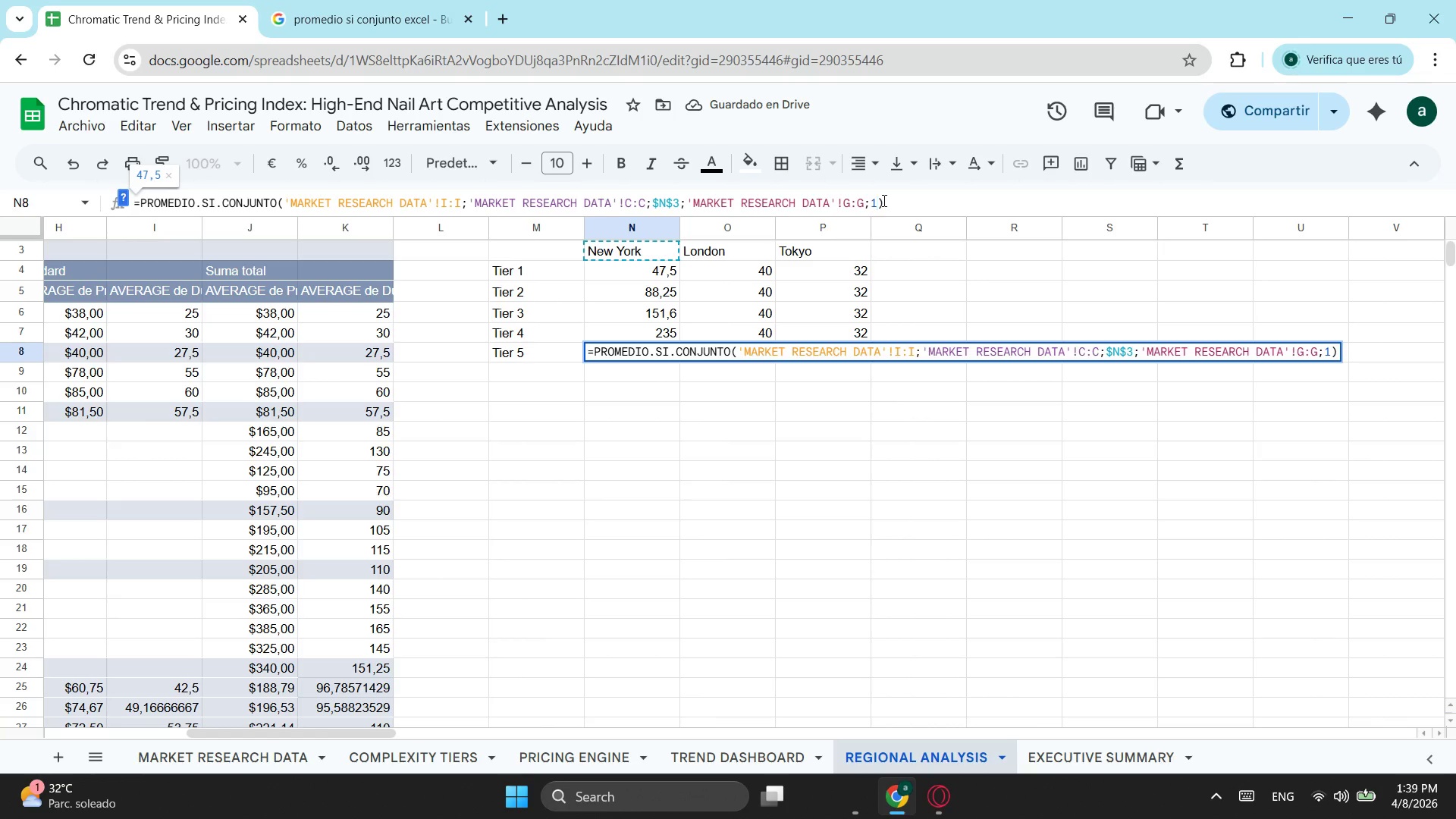 
key(Backspace)
 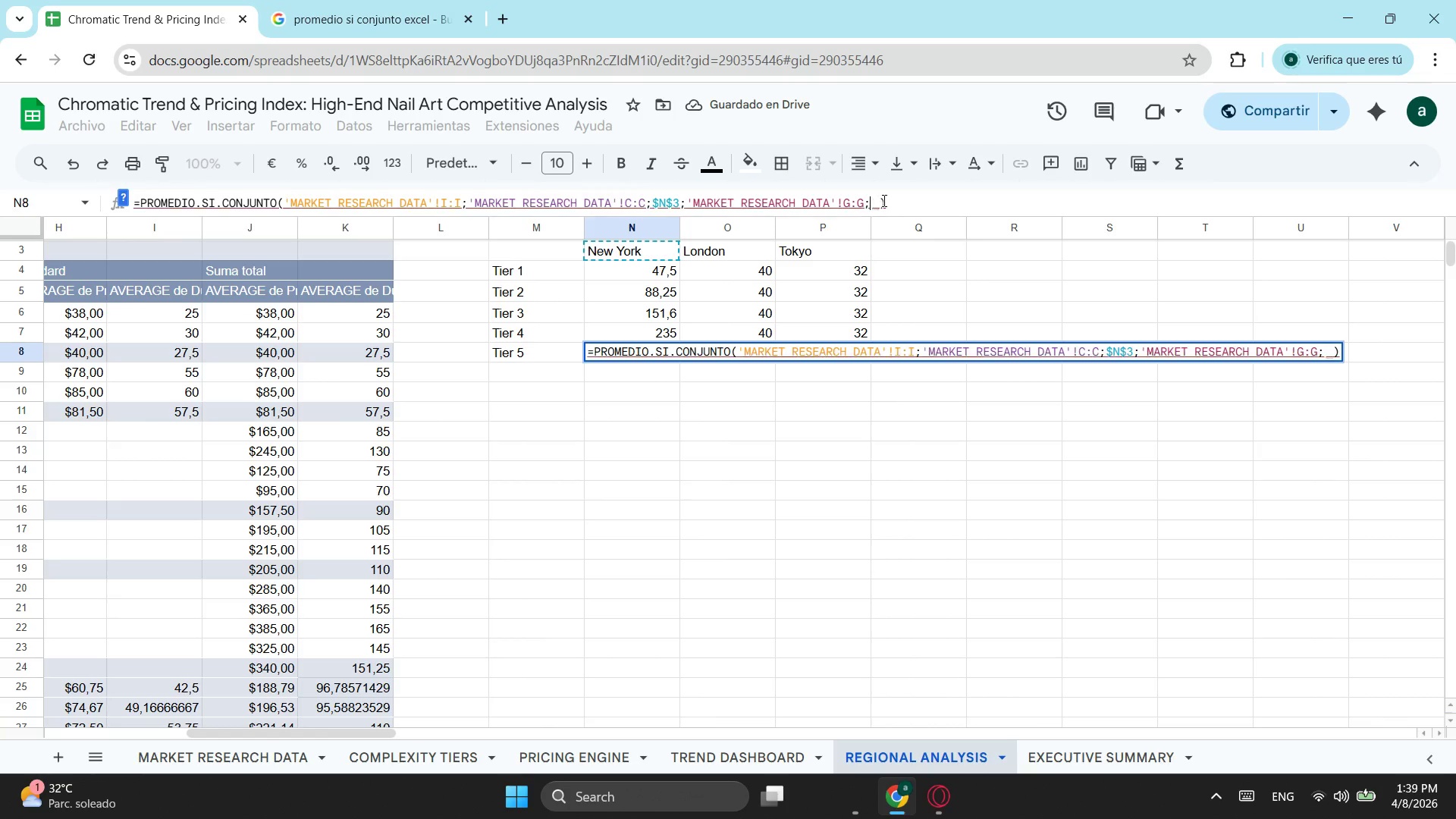 
key(5)
 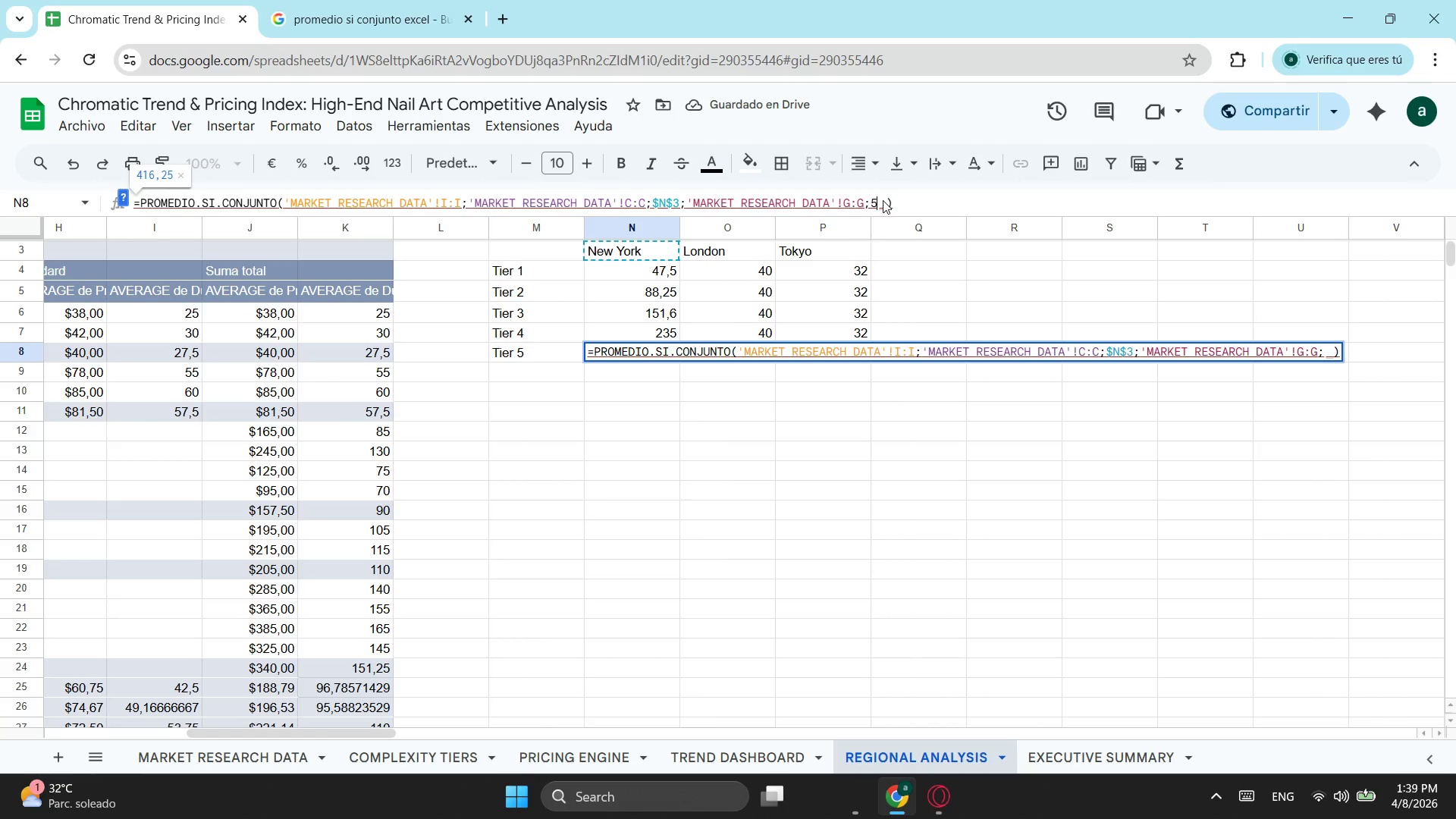 
key(Enter)
 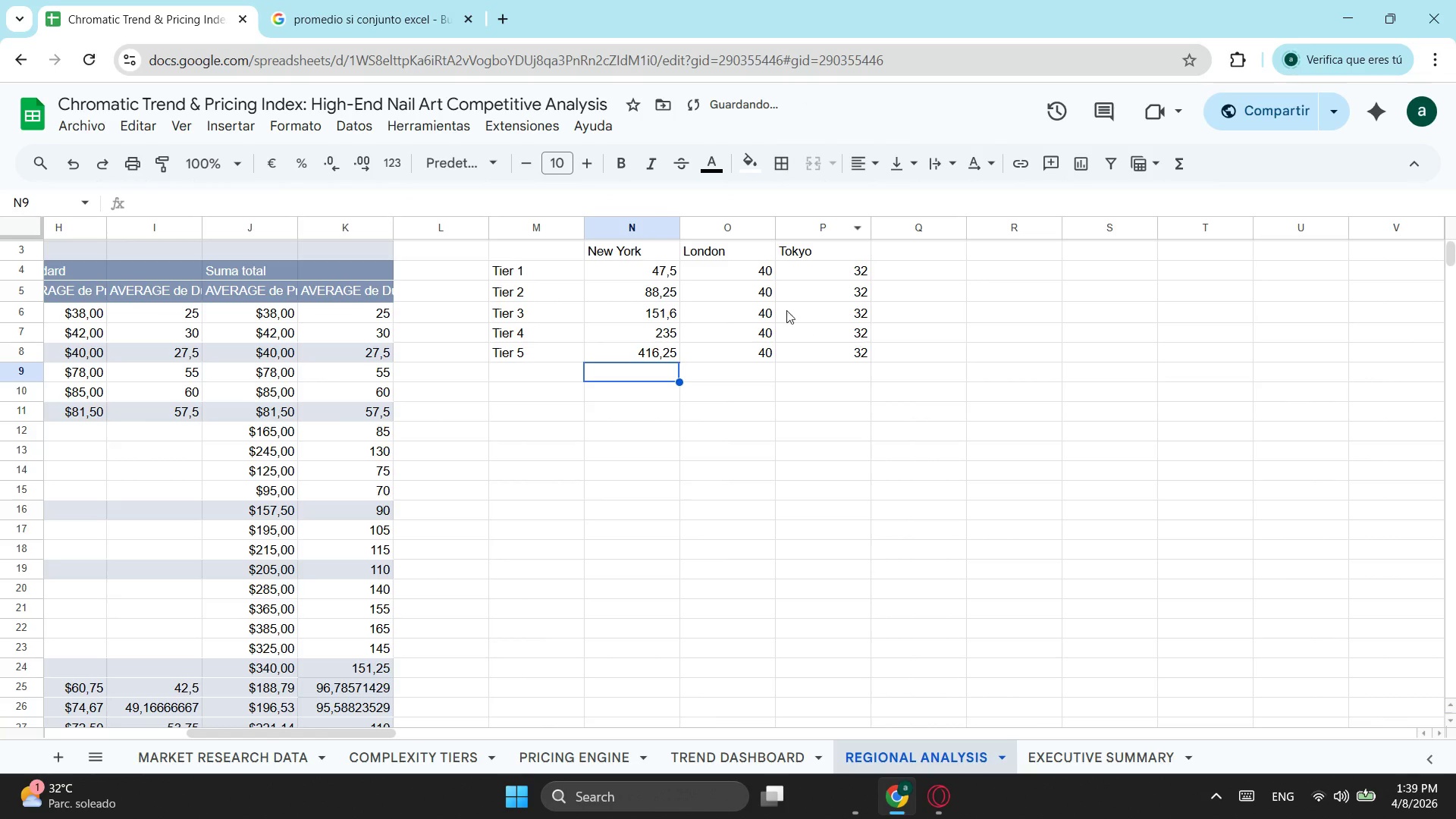 
left_click([748, 275])
 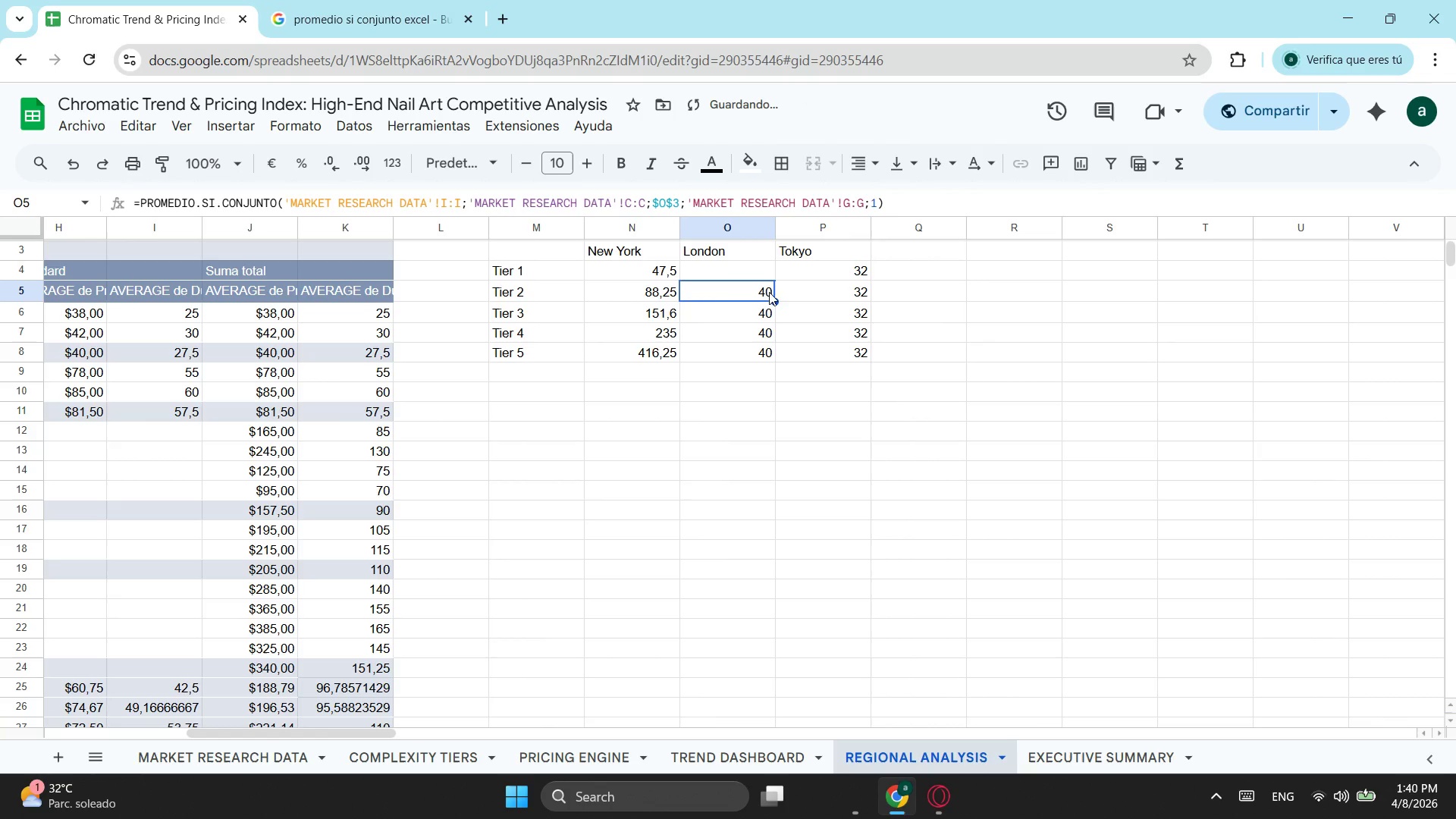 
key(Control+ControlLeft)
 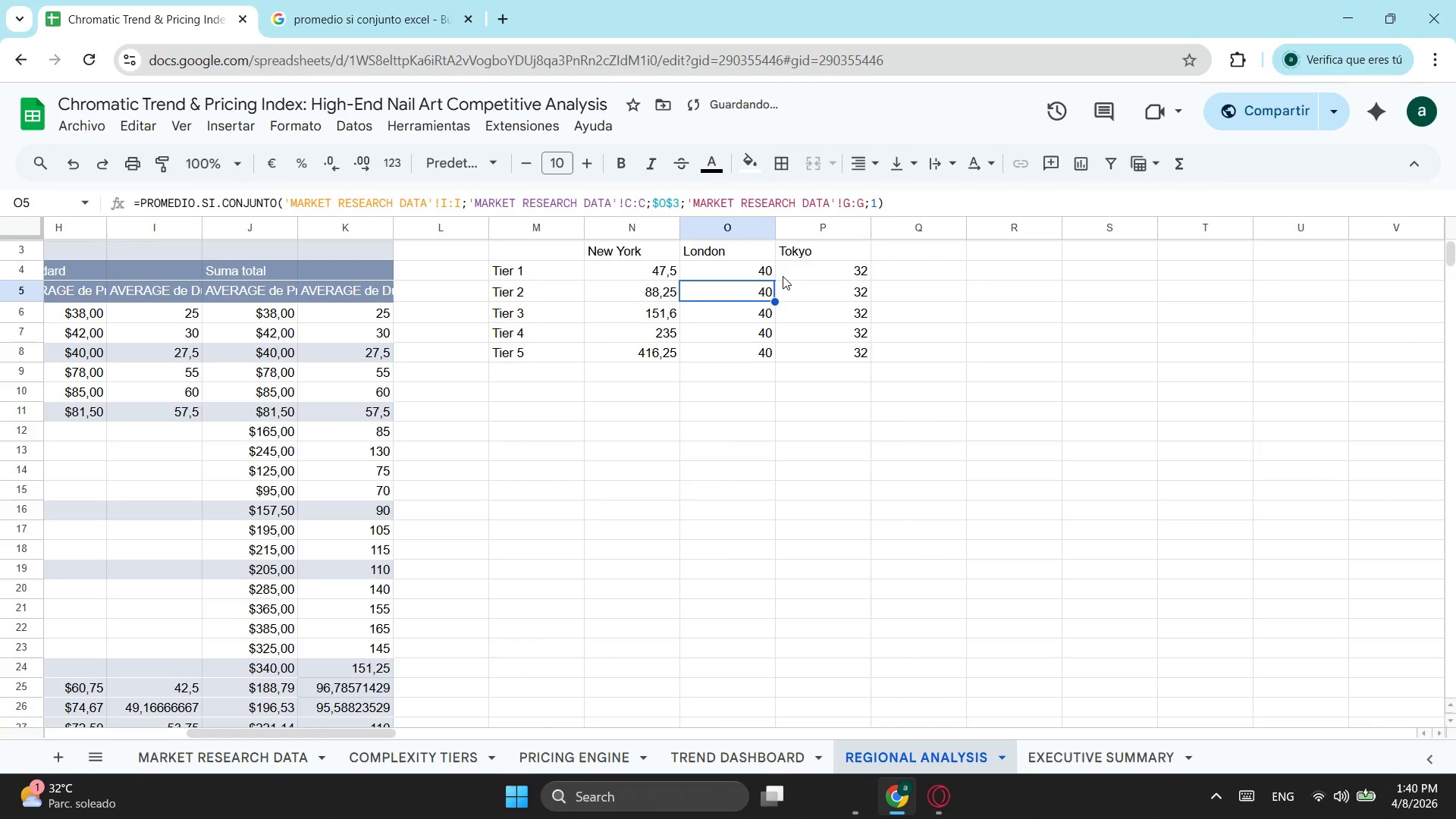 
key(Control+Z)
 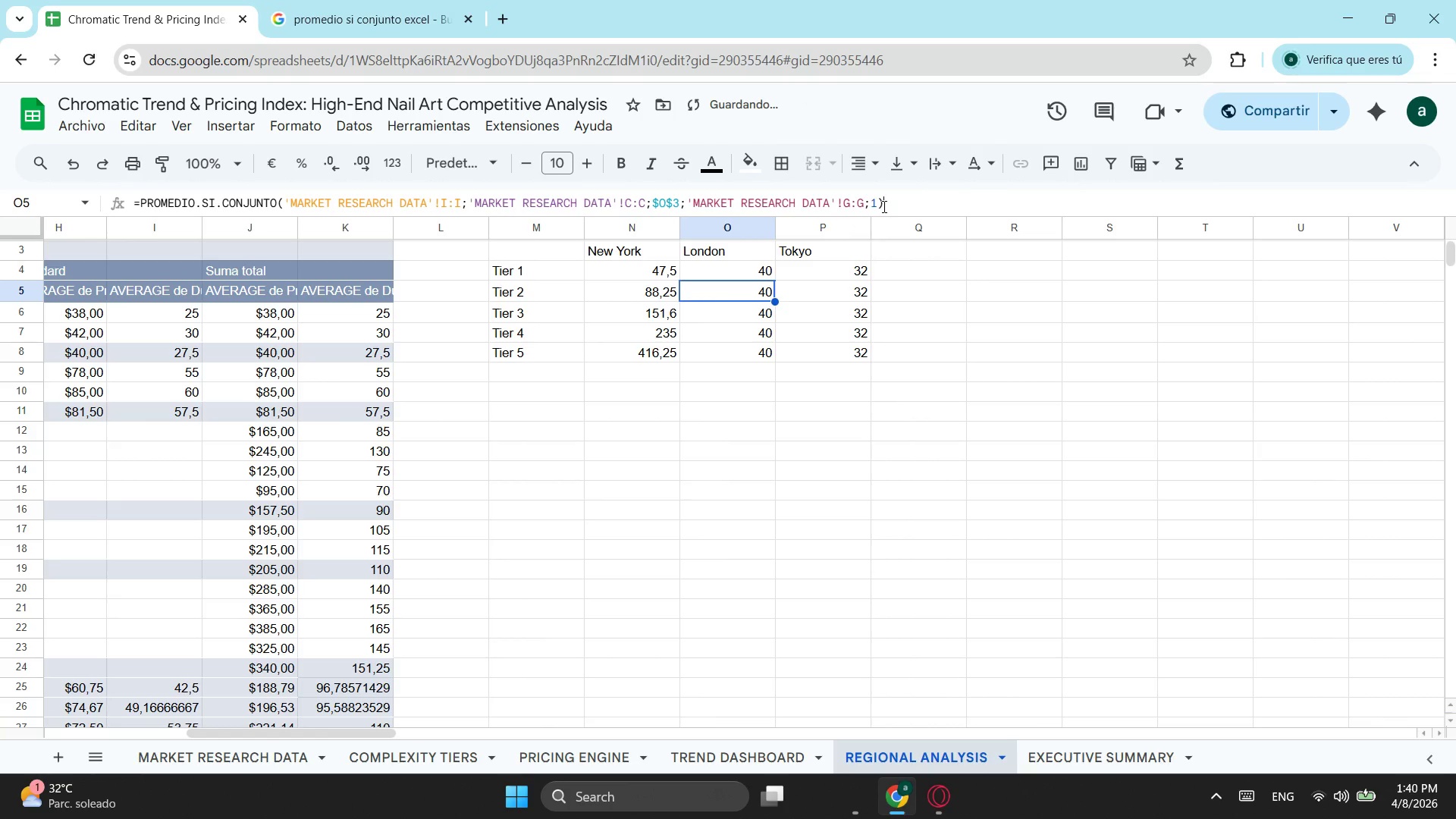 
double_click([874, 205])
 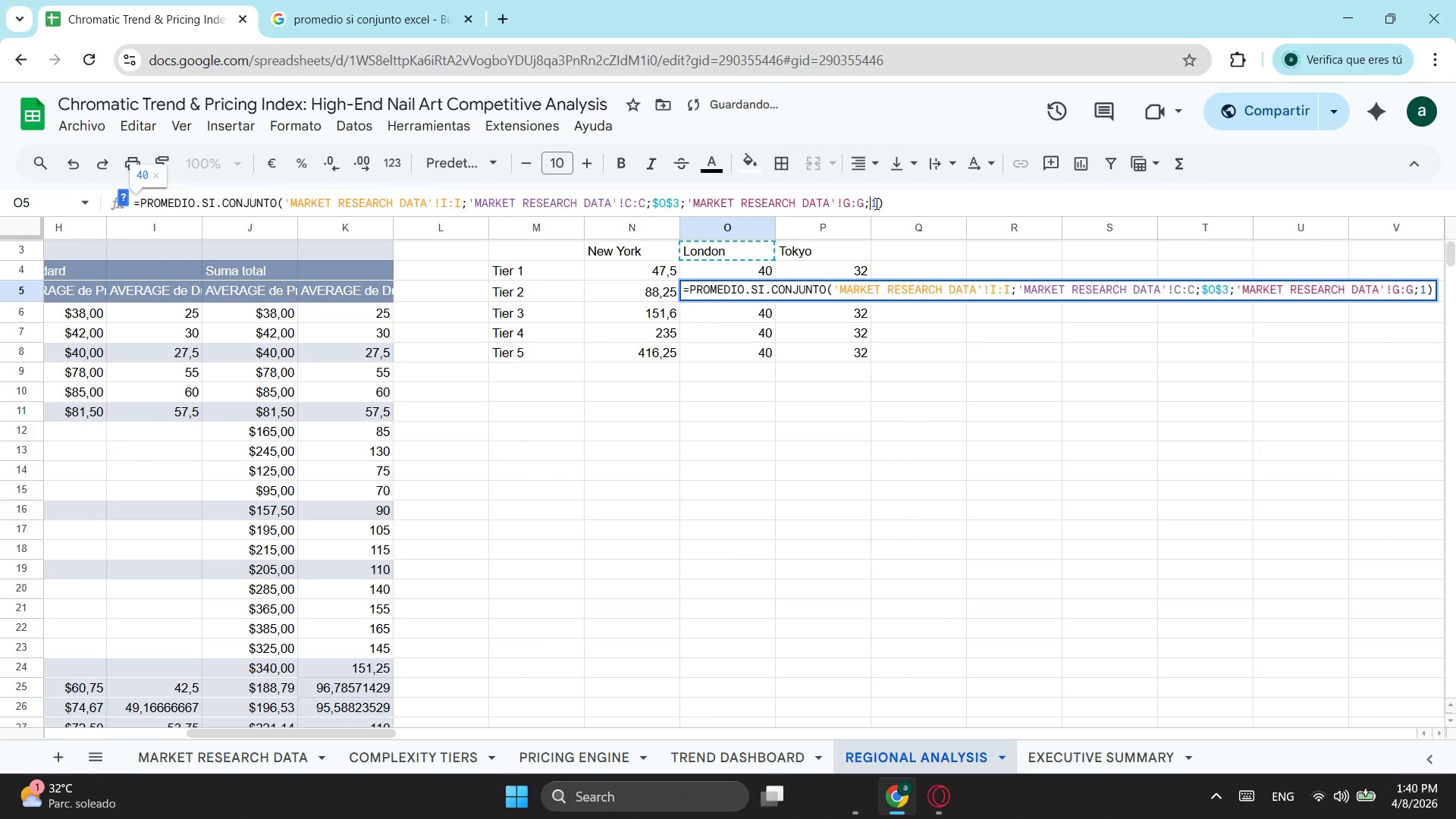 
left_click([875, 203])
 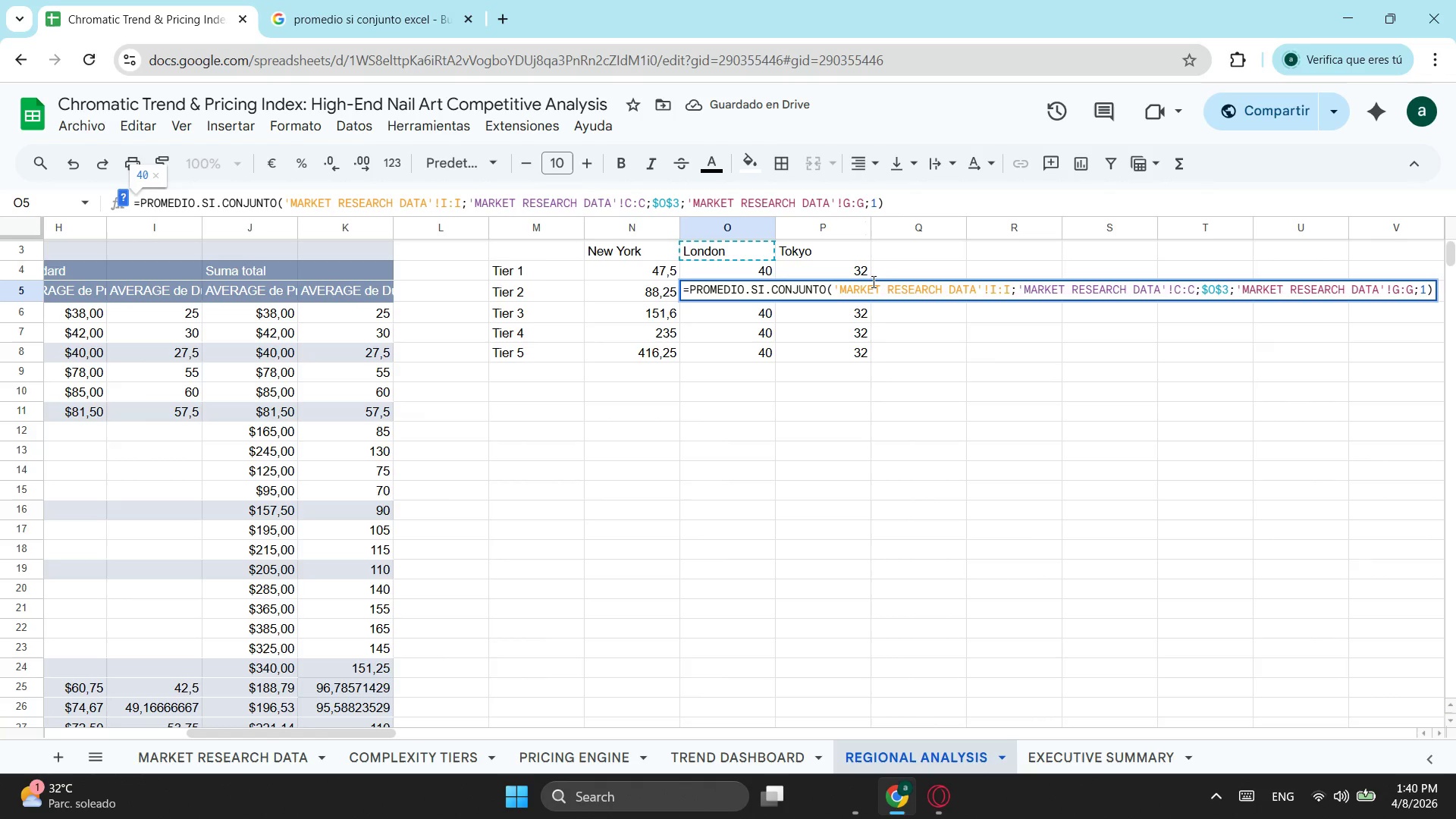 
key(Backspace)
 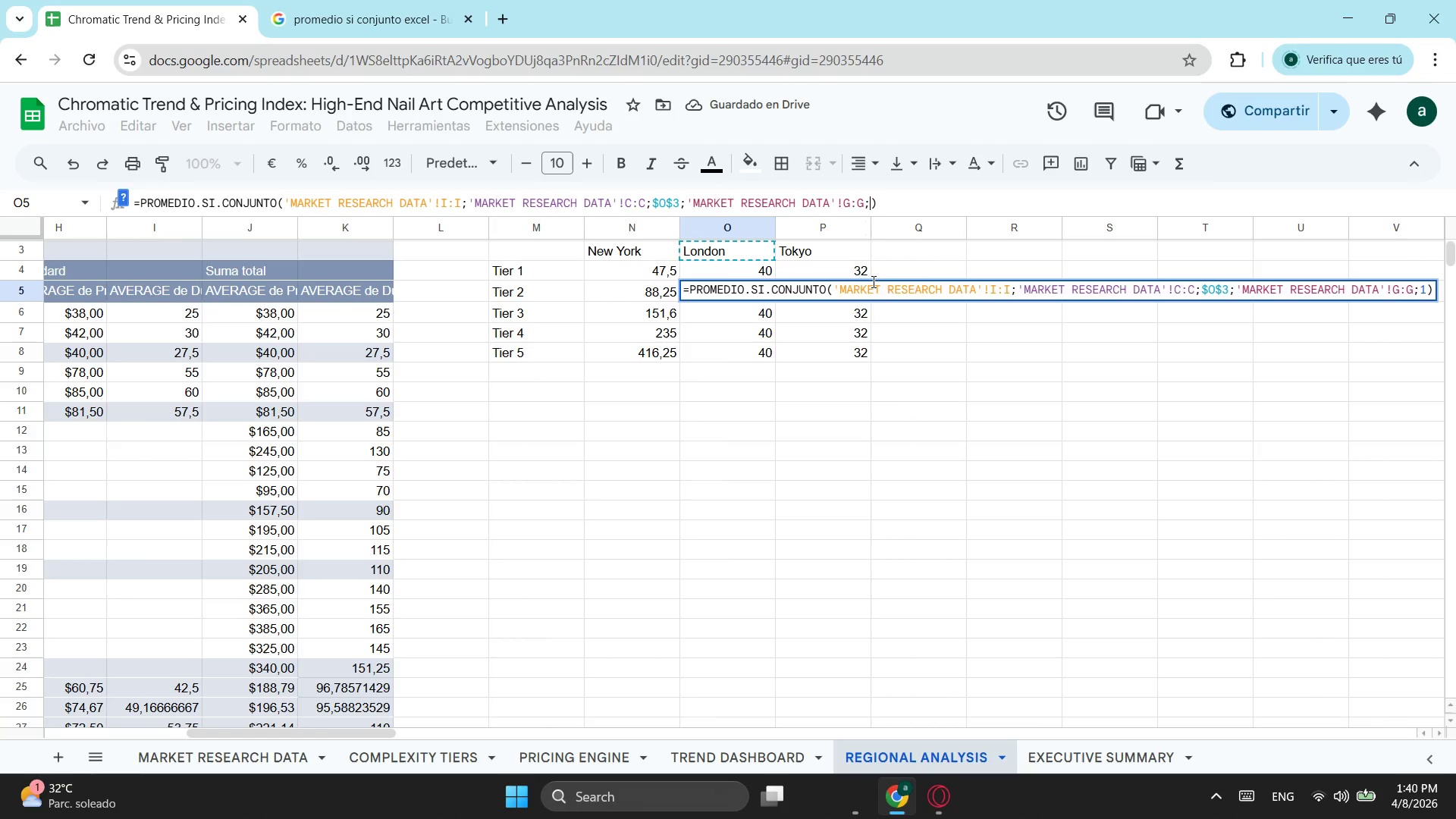 
key(2)
 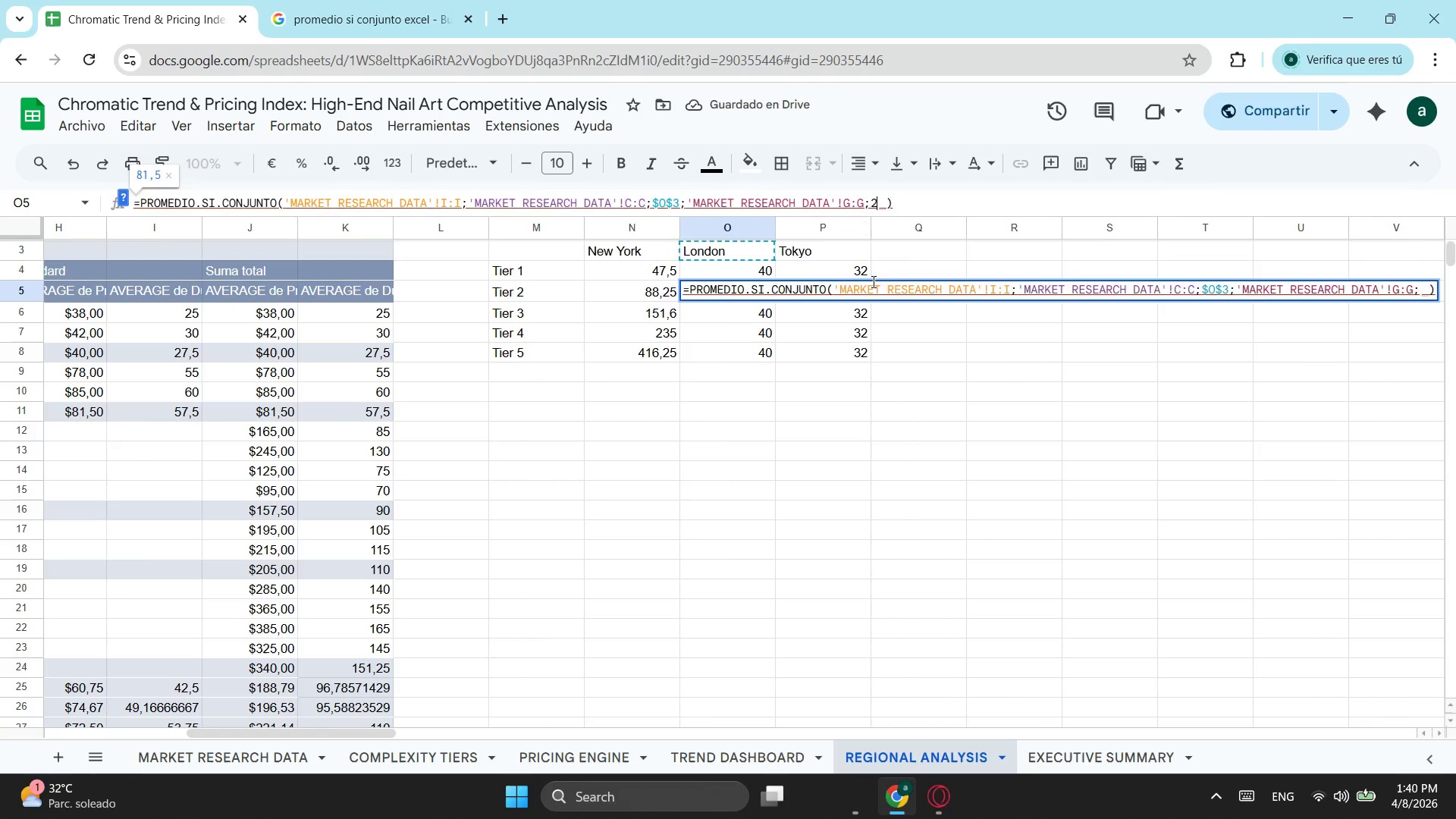 
key(Enter)
 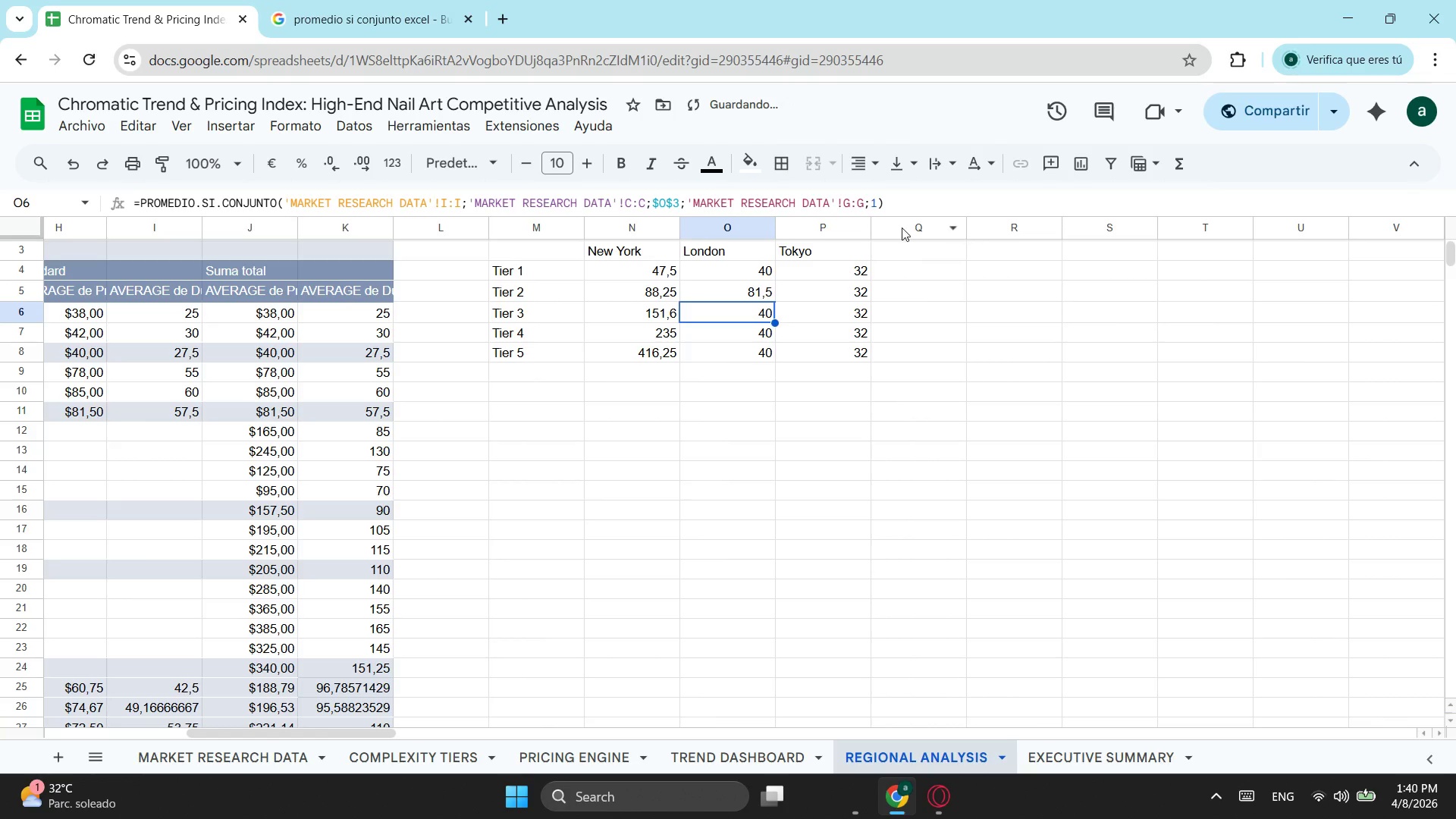 
left_click([877, 202])
 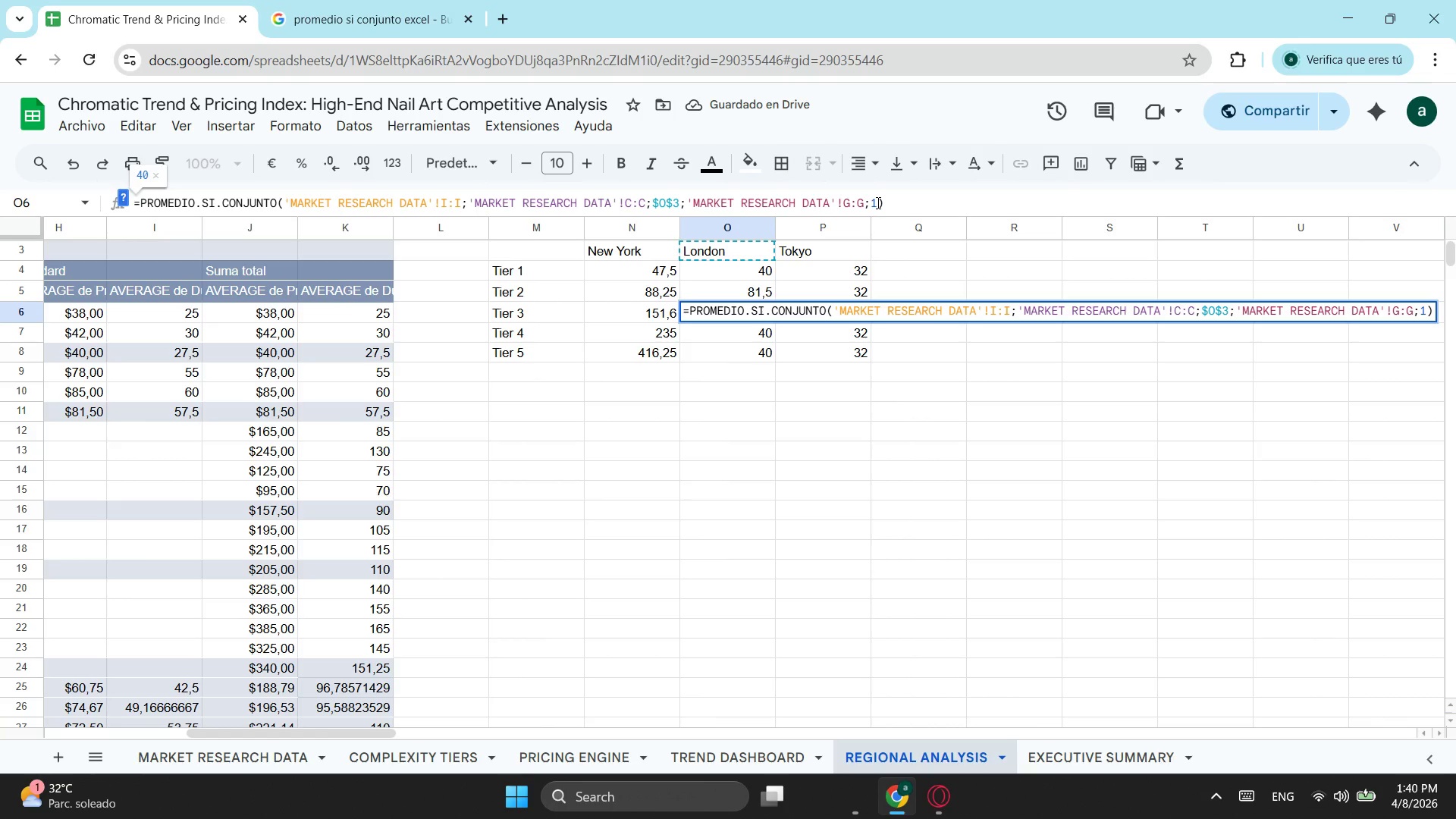 
key(Backspace)
 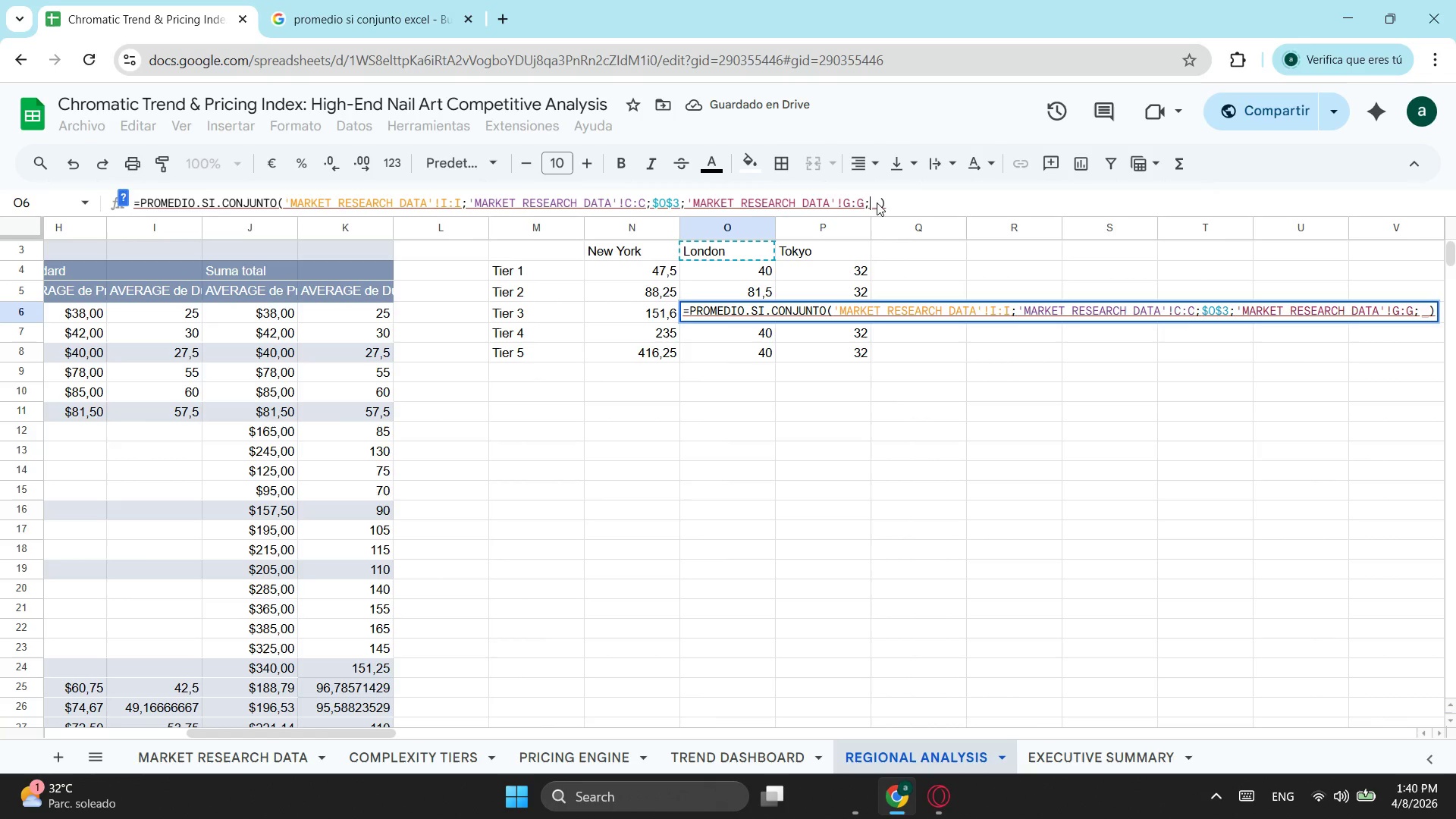 
key(3)
 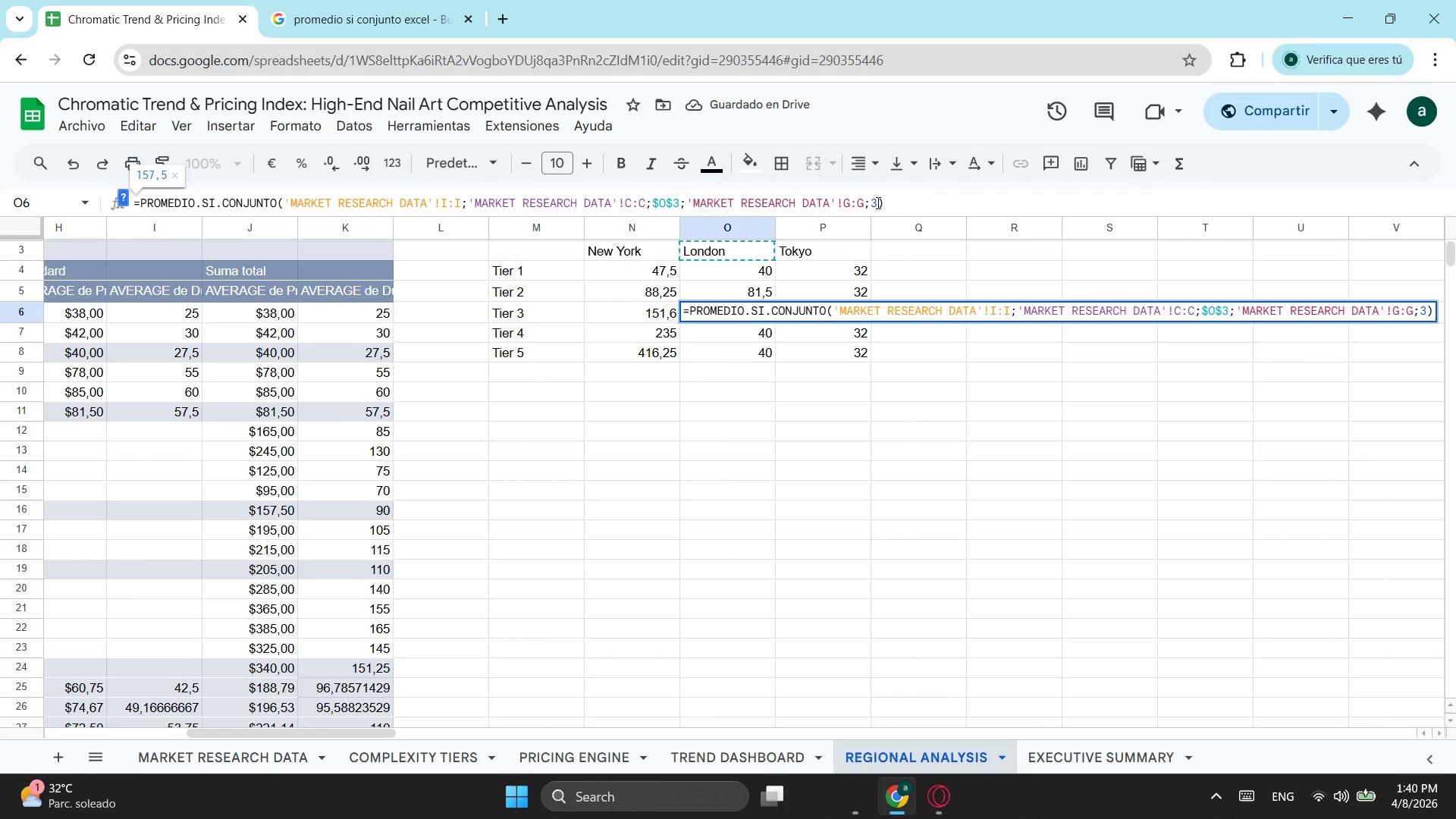 
key(Enter)
 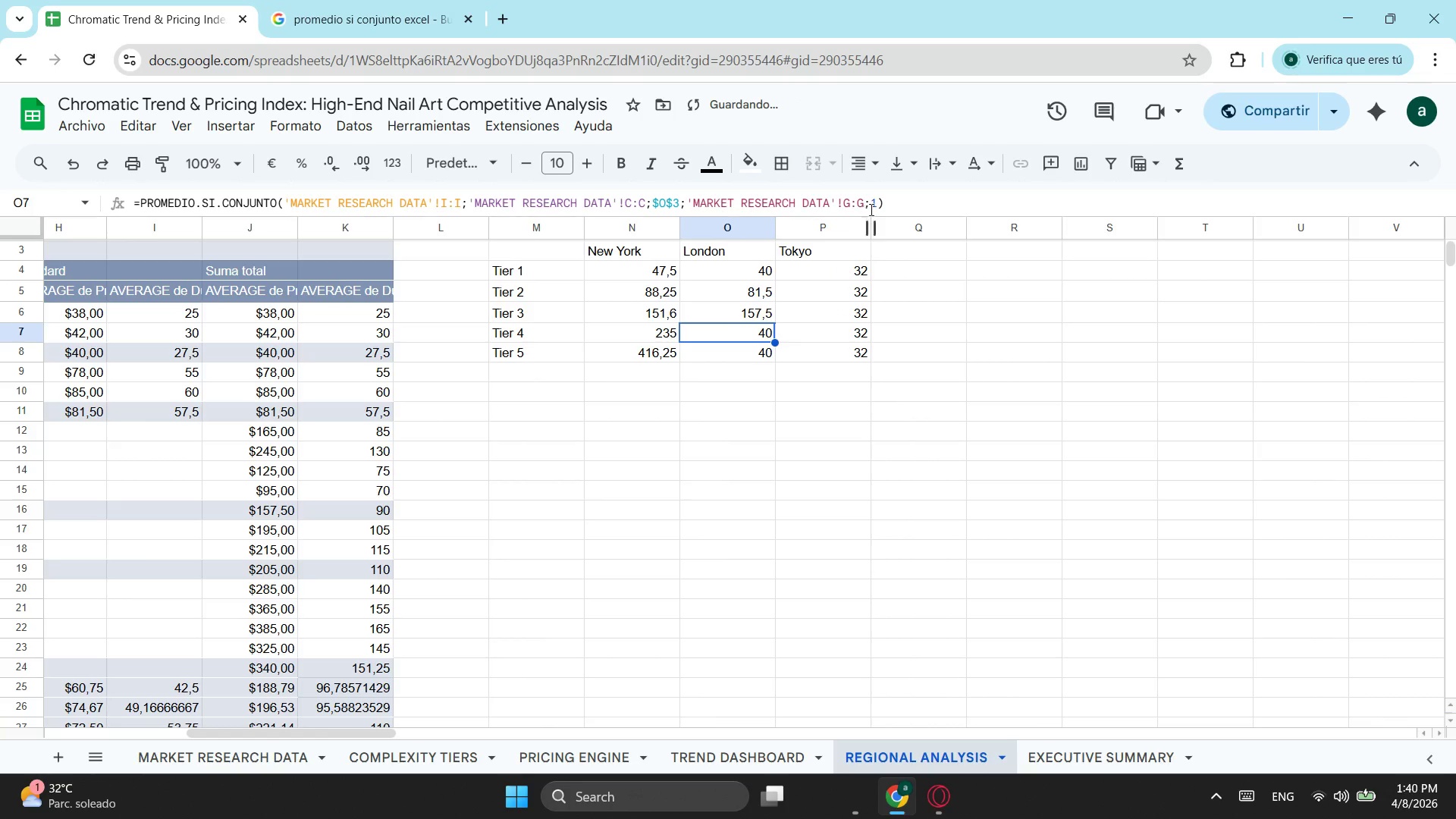 
left_click([877, 202])
 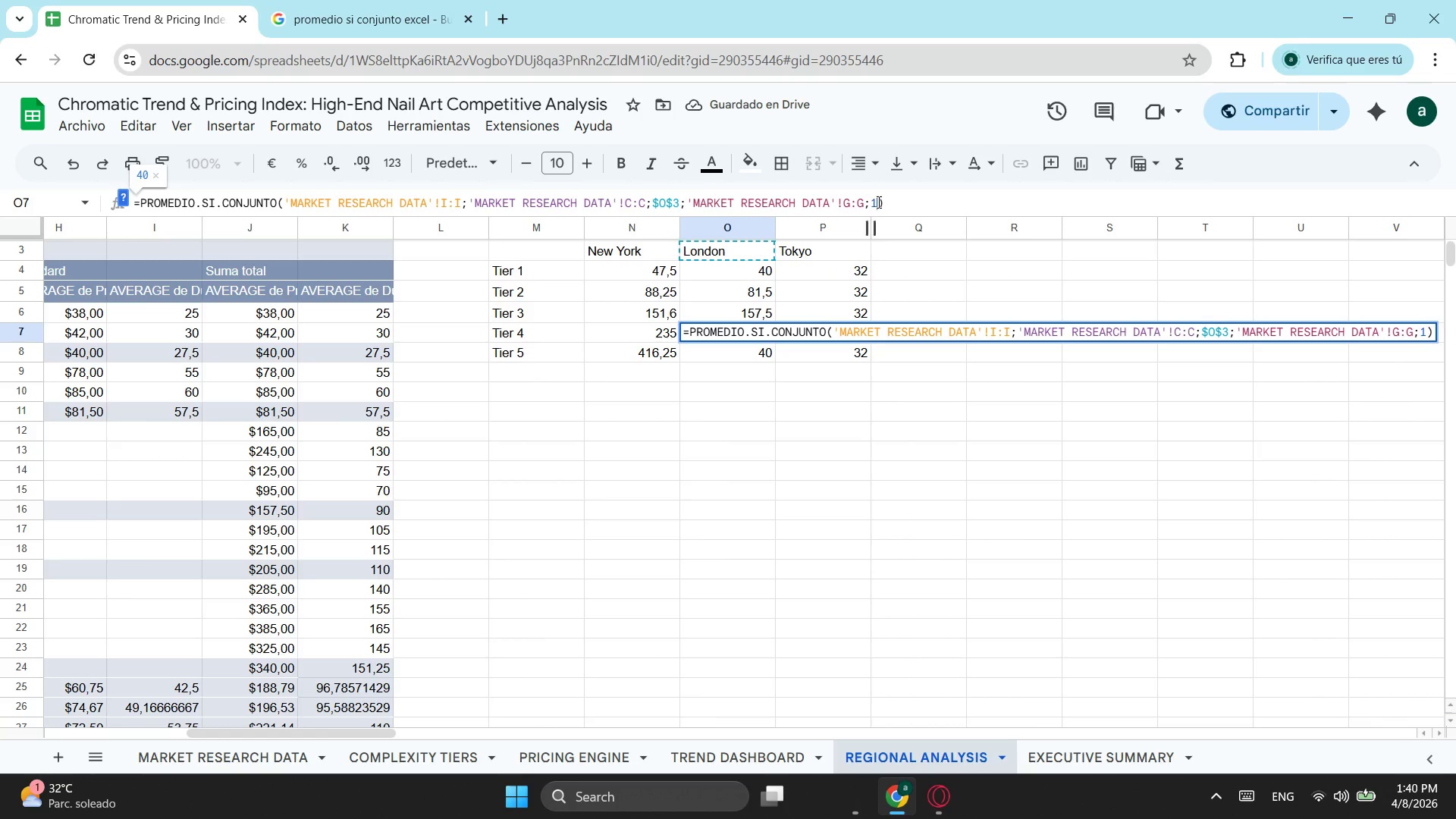 
key(Backspace)
 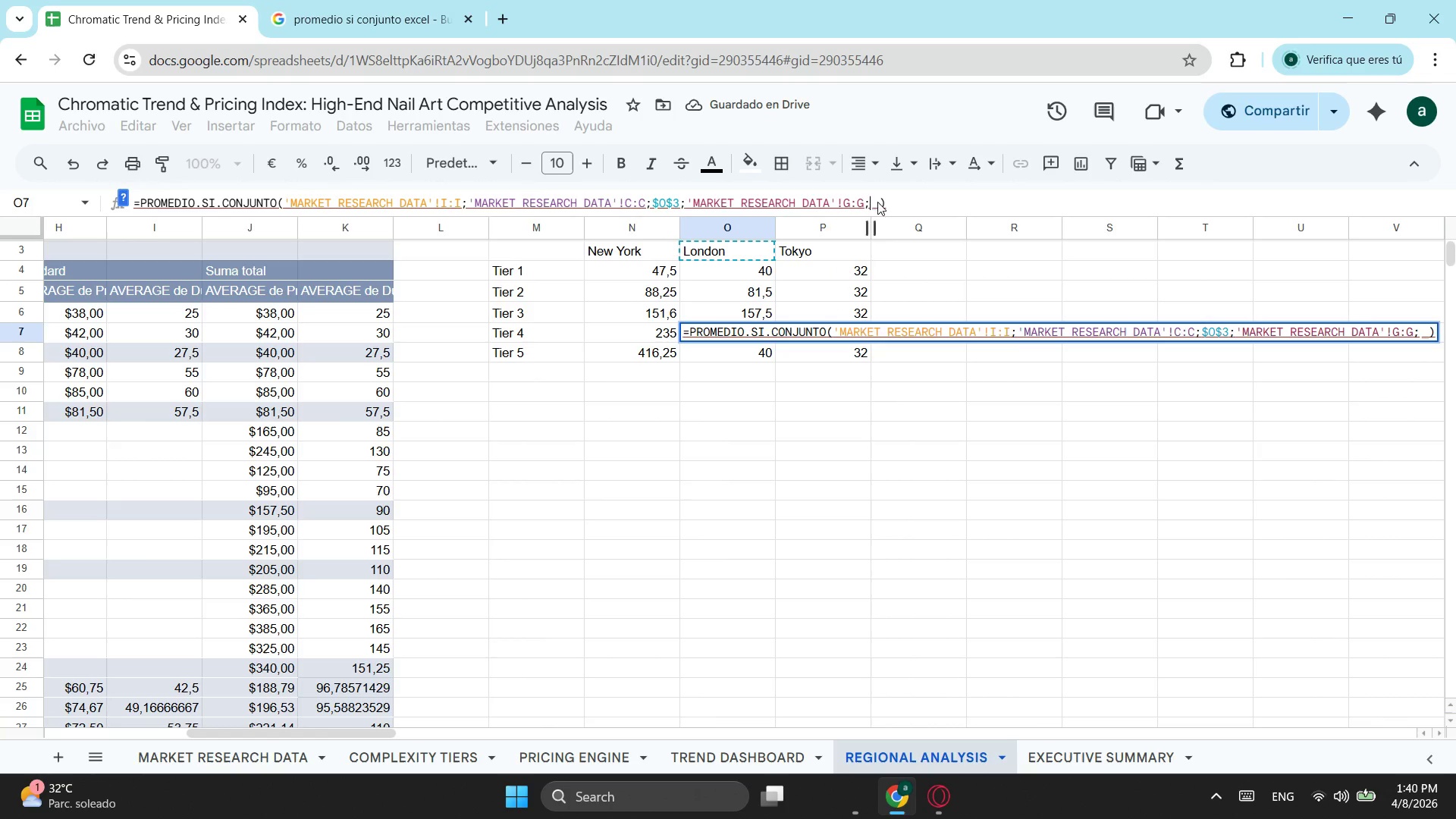 
key(4)
 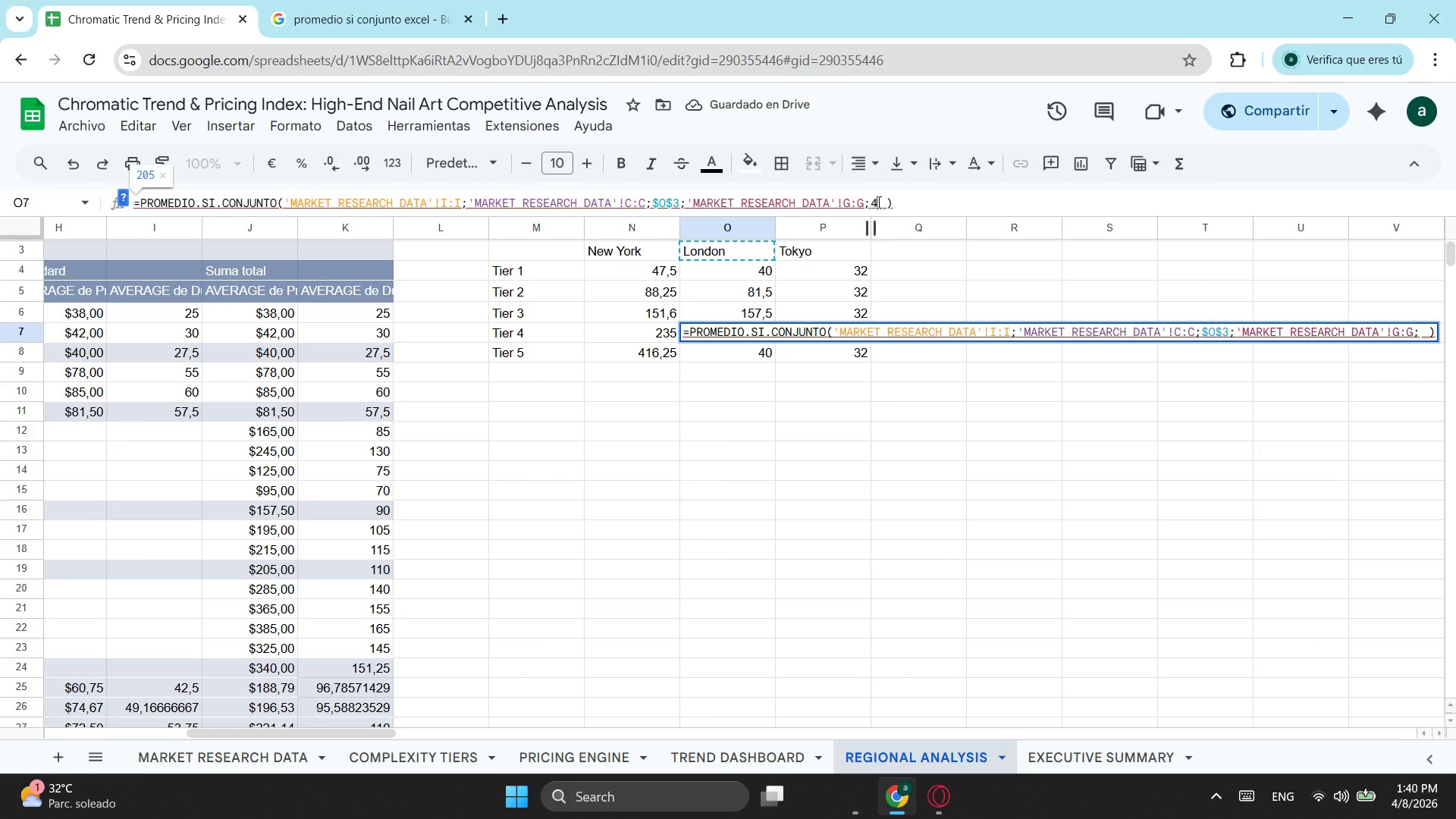 
key(Enter)
 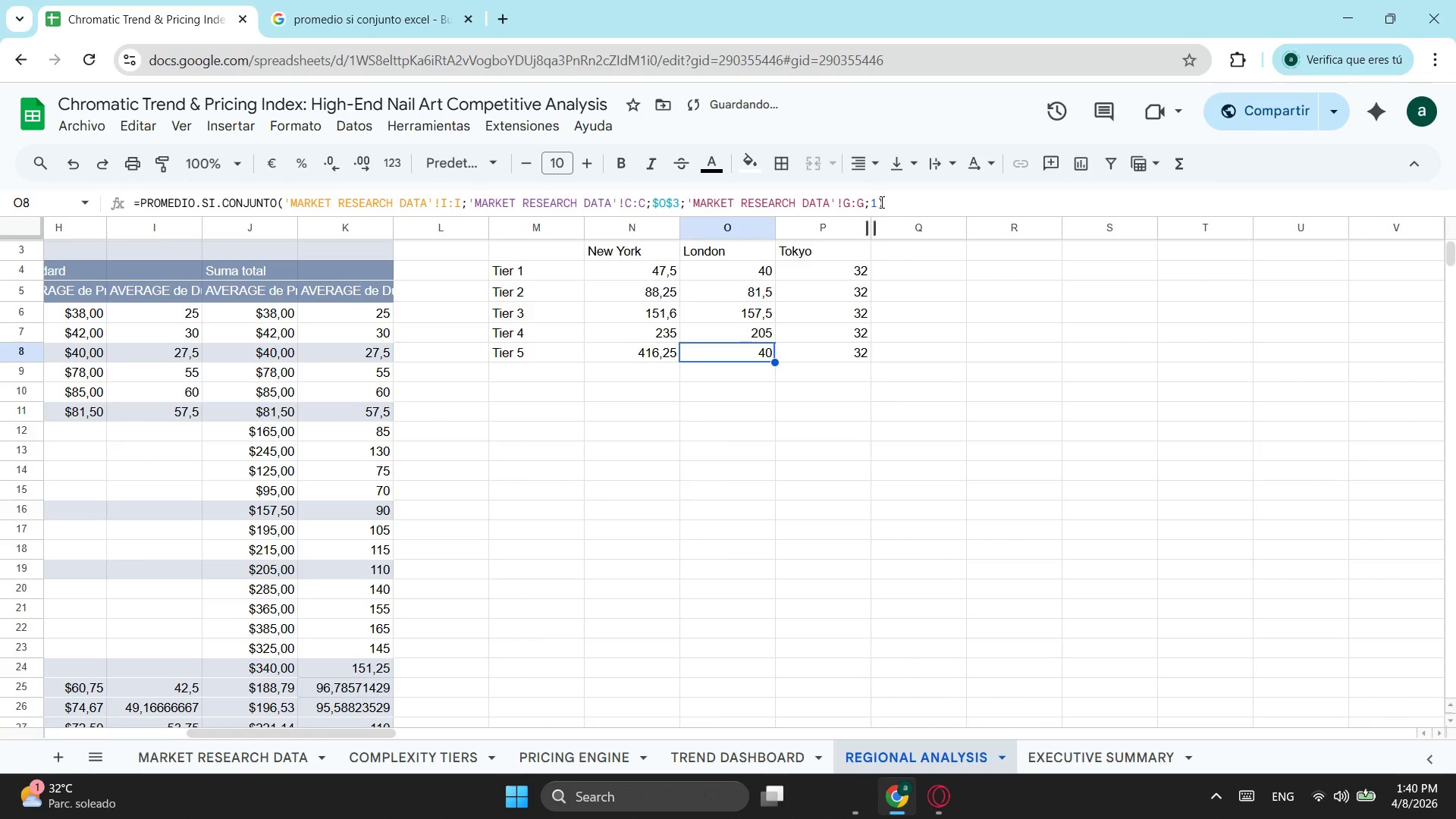 
left_click([877, 202])
 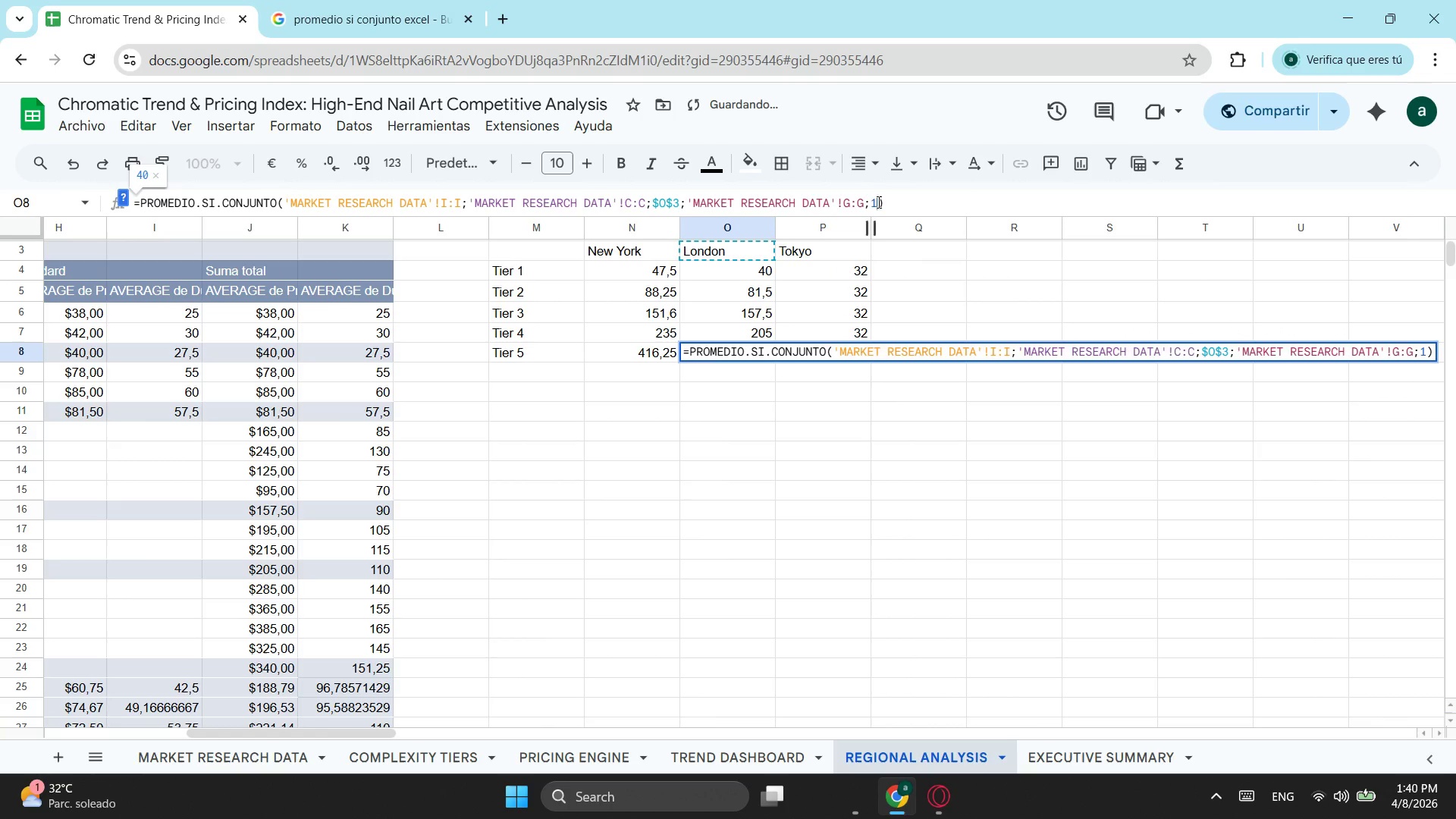 
key(Backspace)
 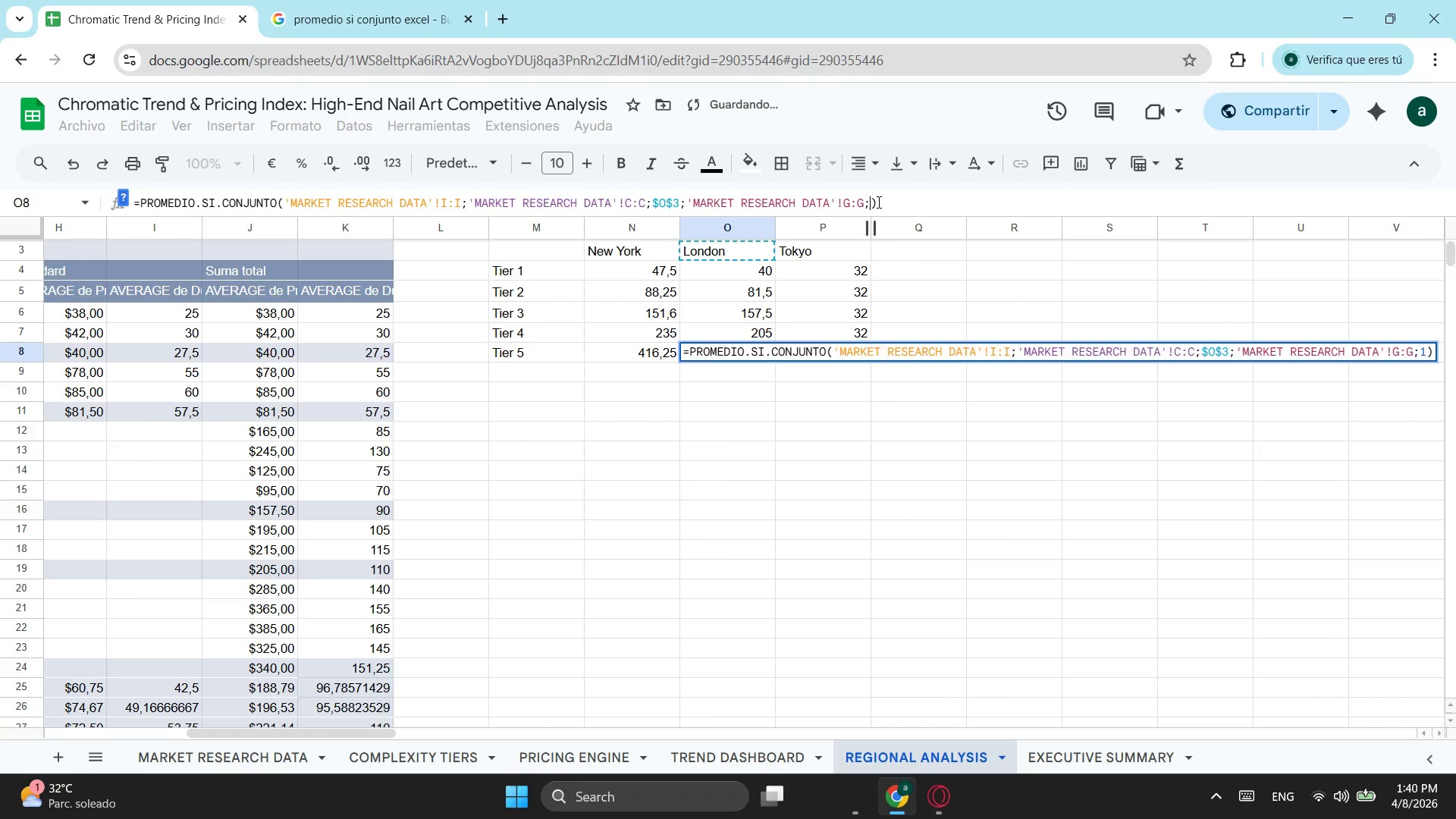 
key(5)
 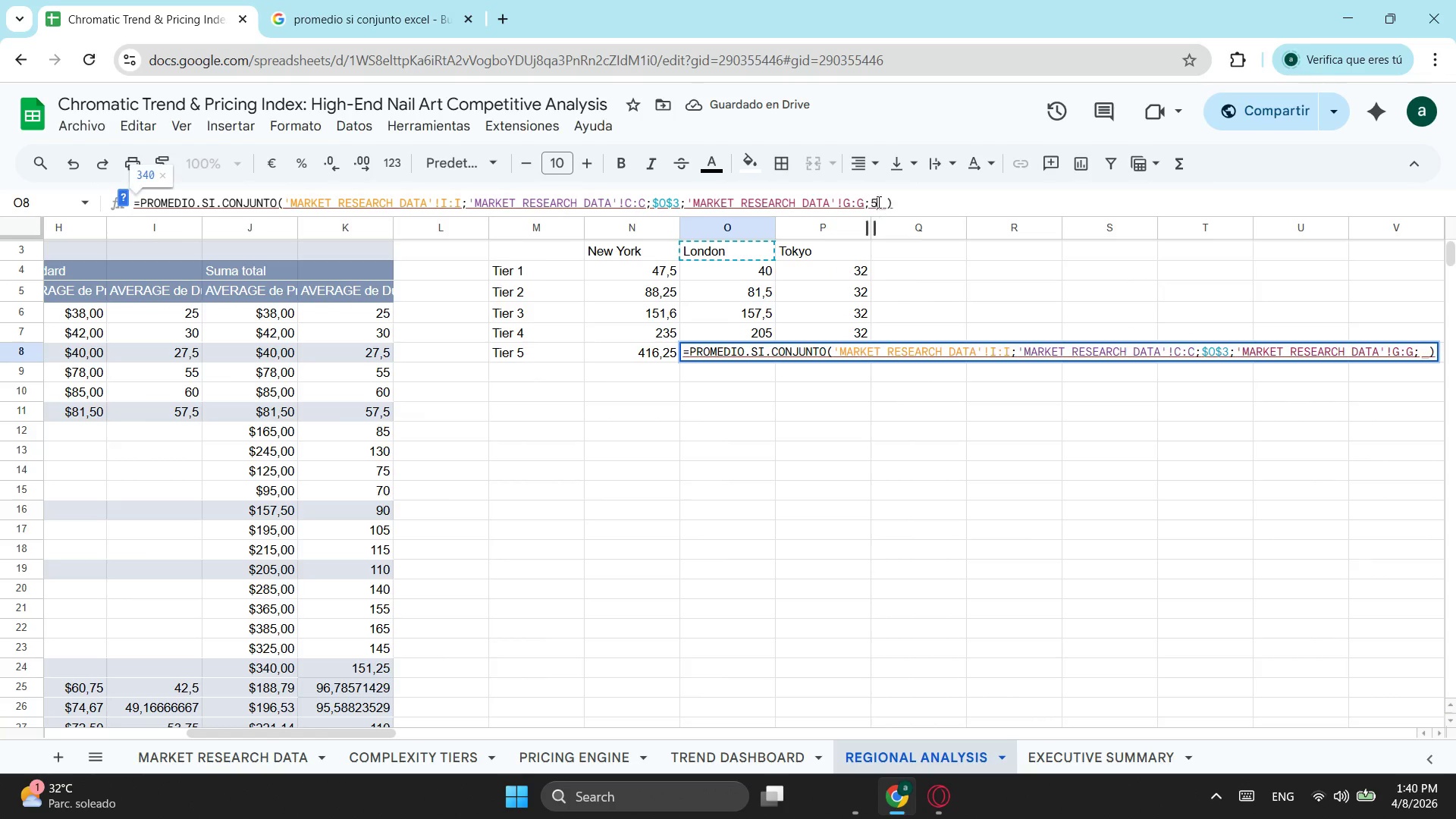 
key(Enter)
 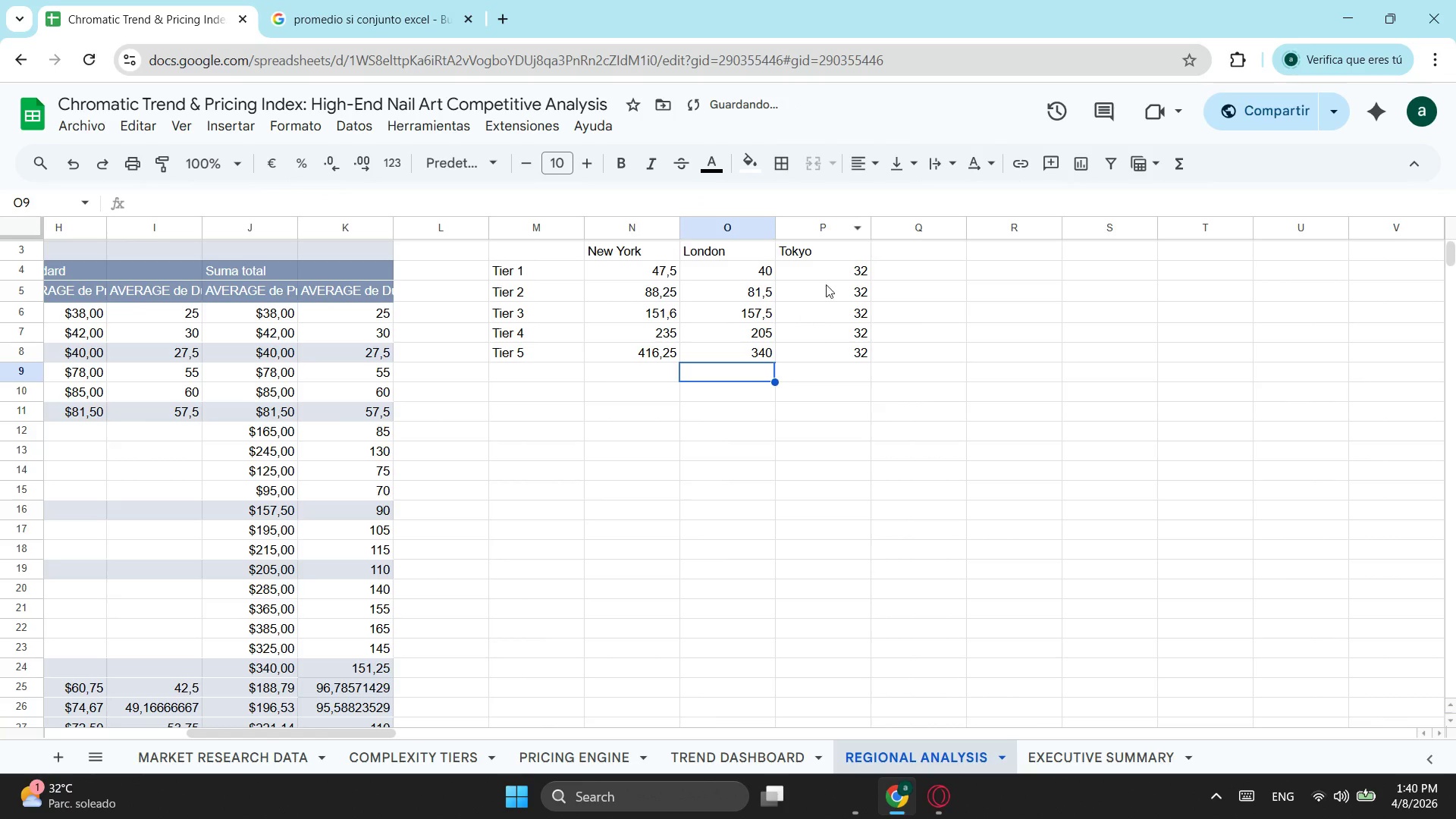 
left_click([852, 275])
 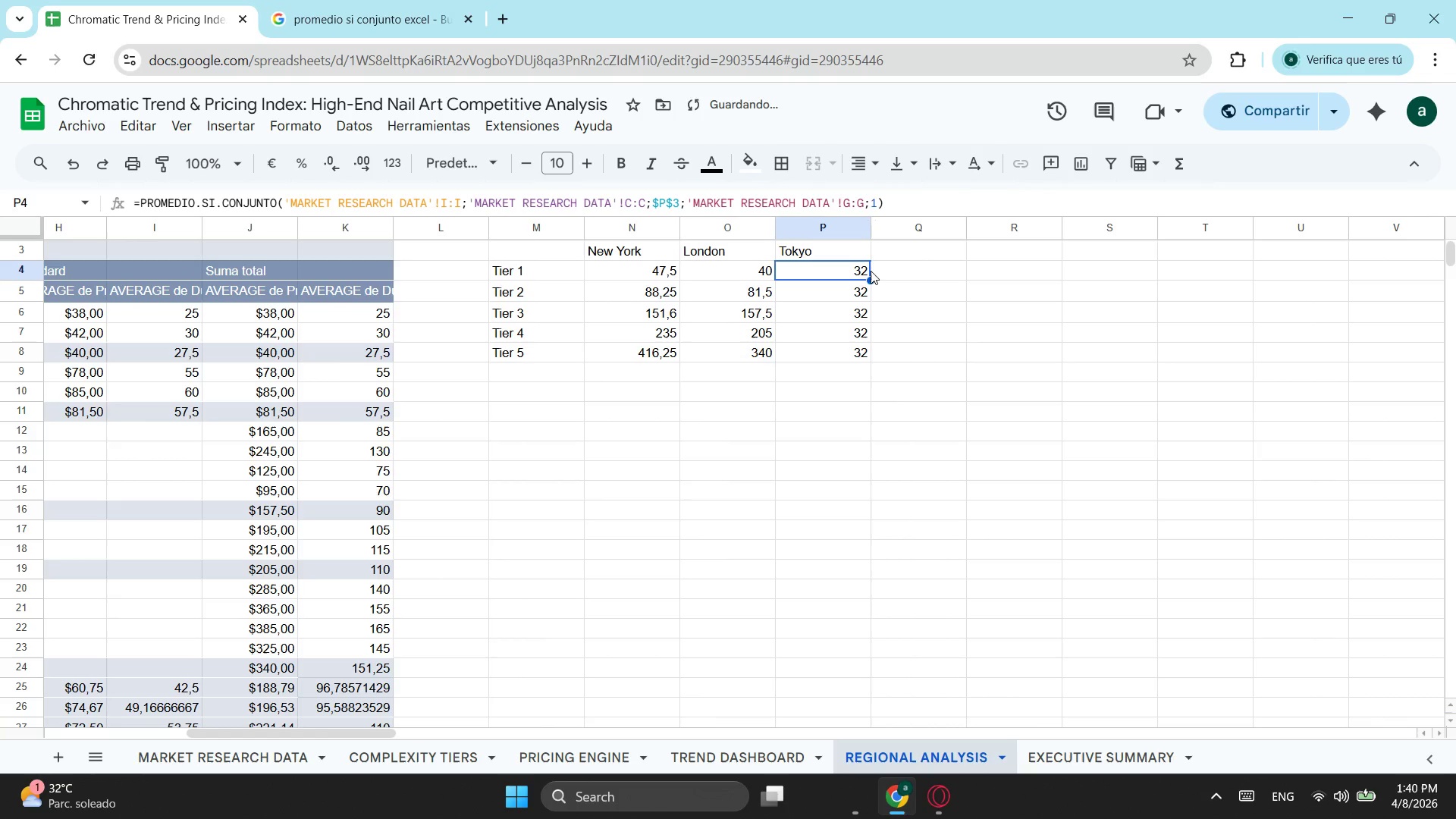 
left_click([864, 291])
 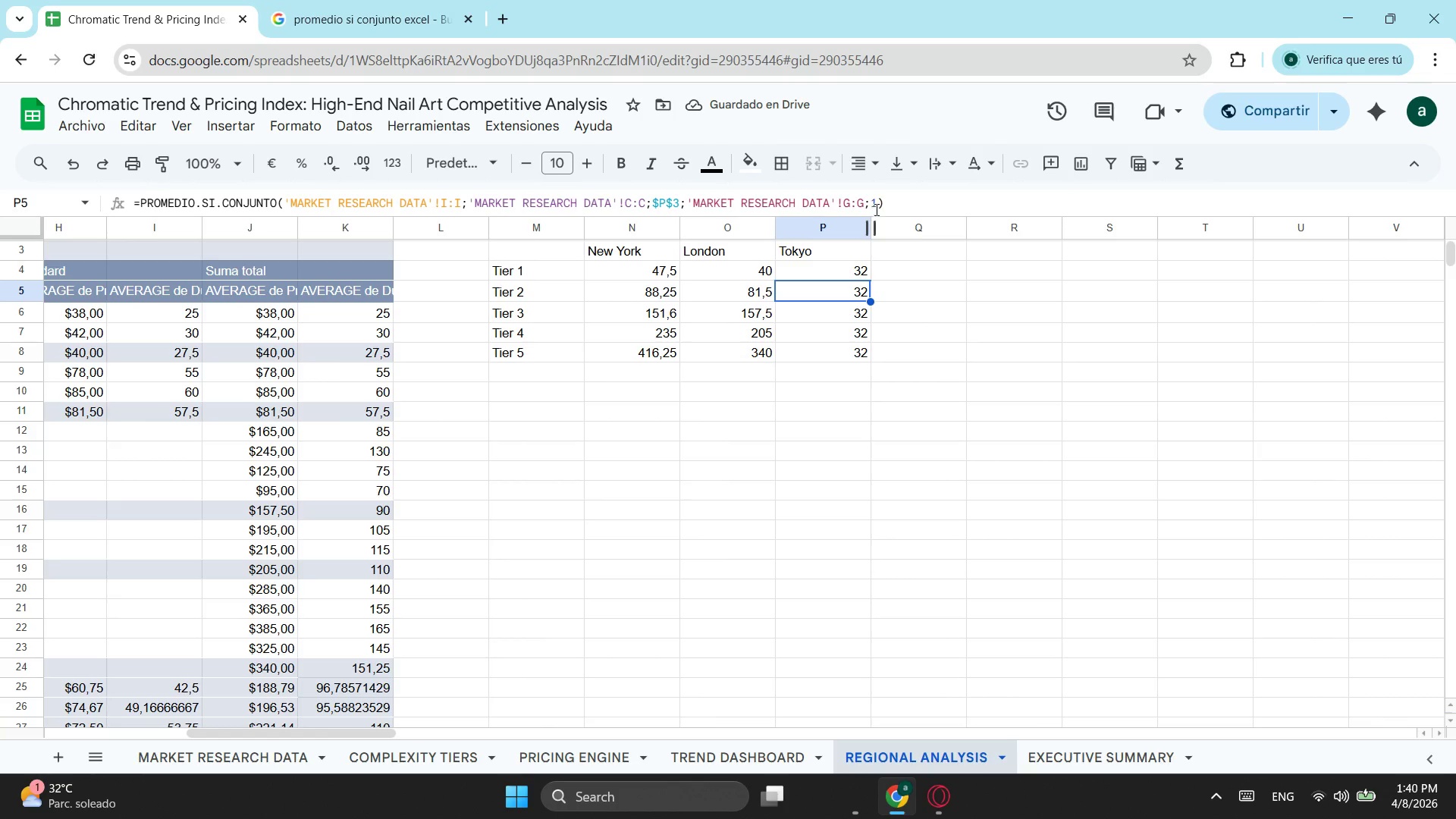 
left_click([880, 205])
 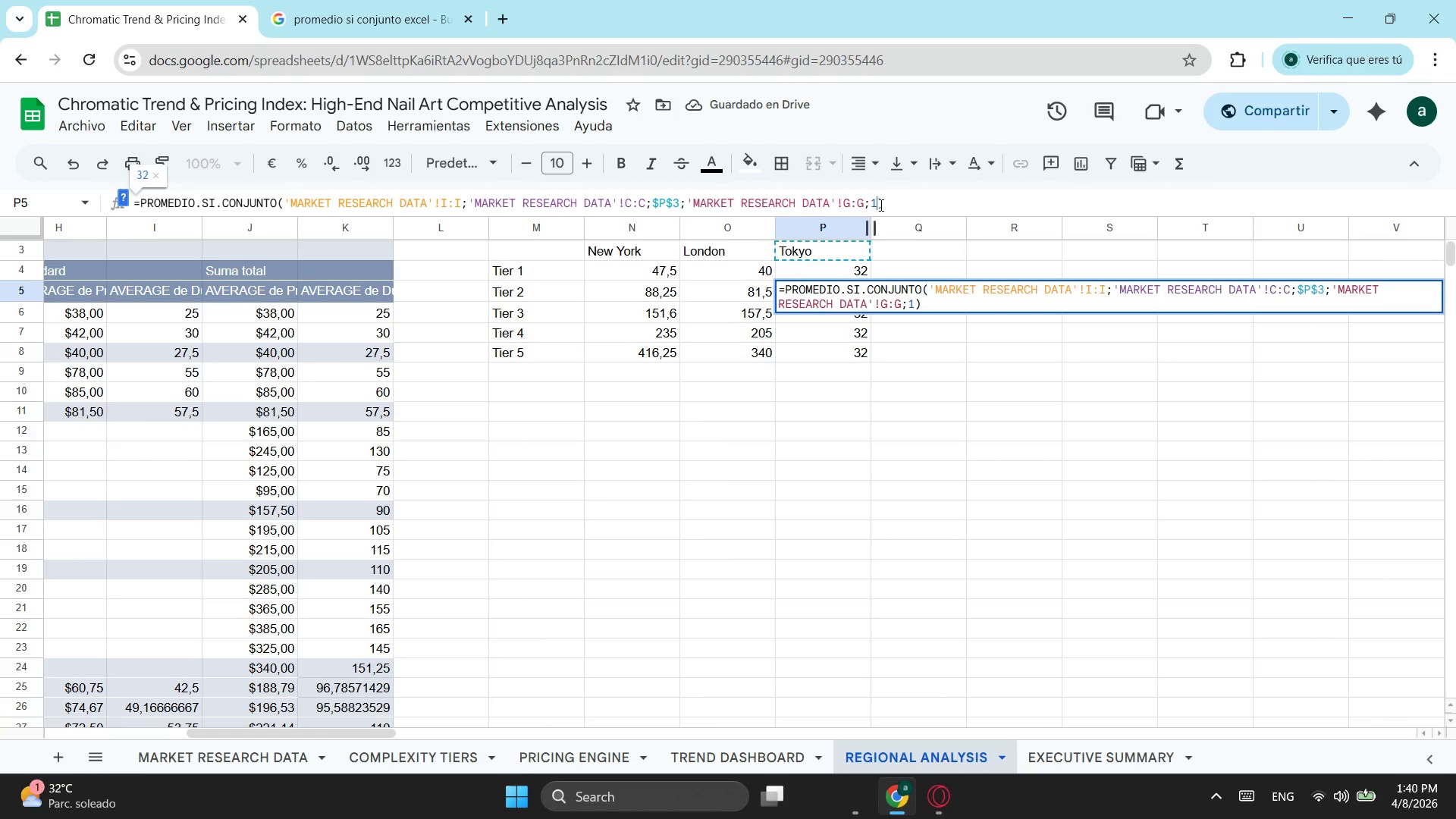 
key(Backspace)
 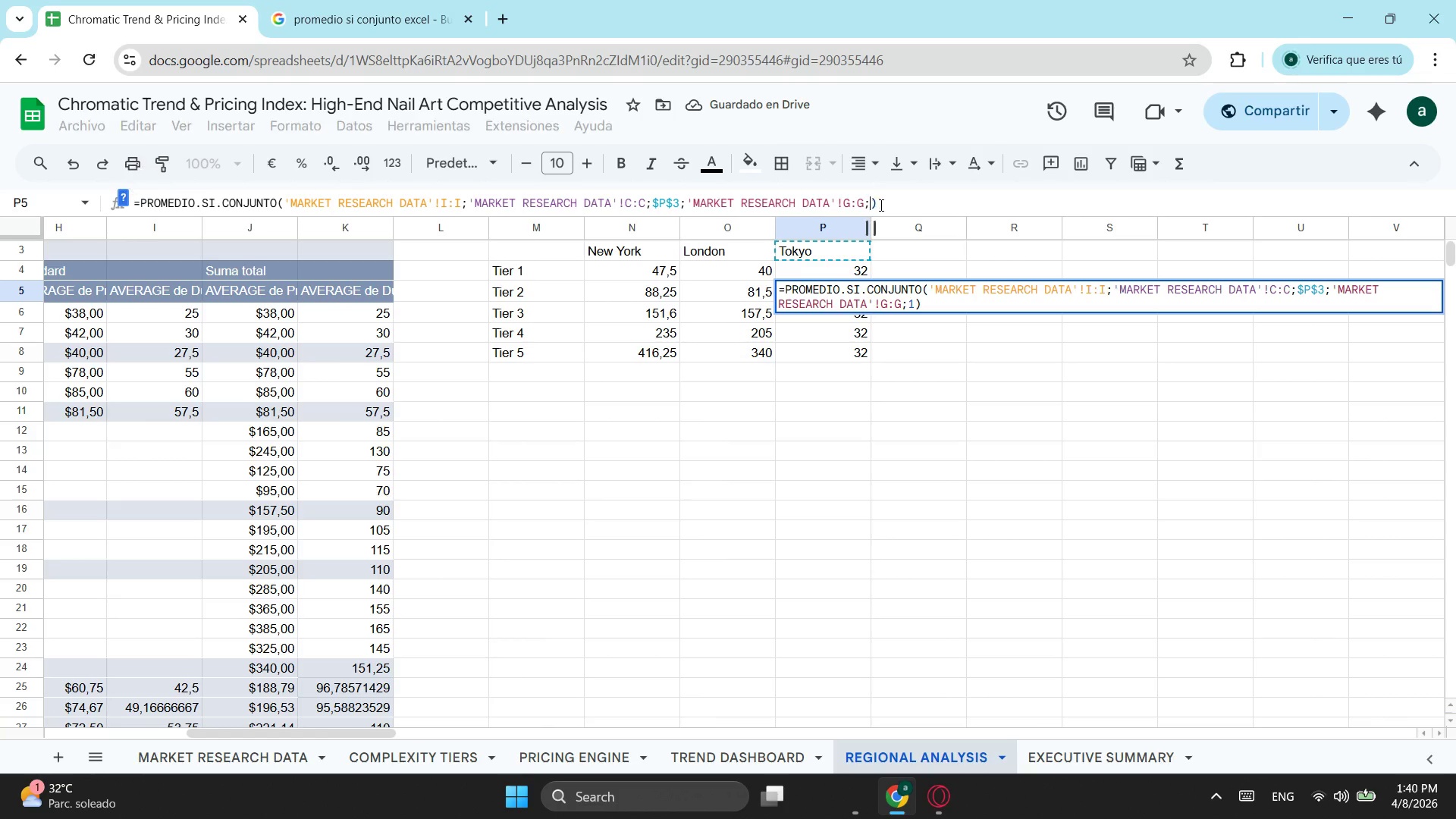 
key(2)
 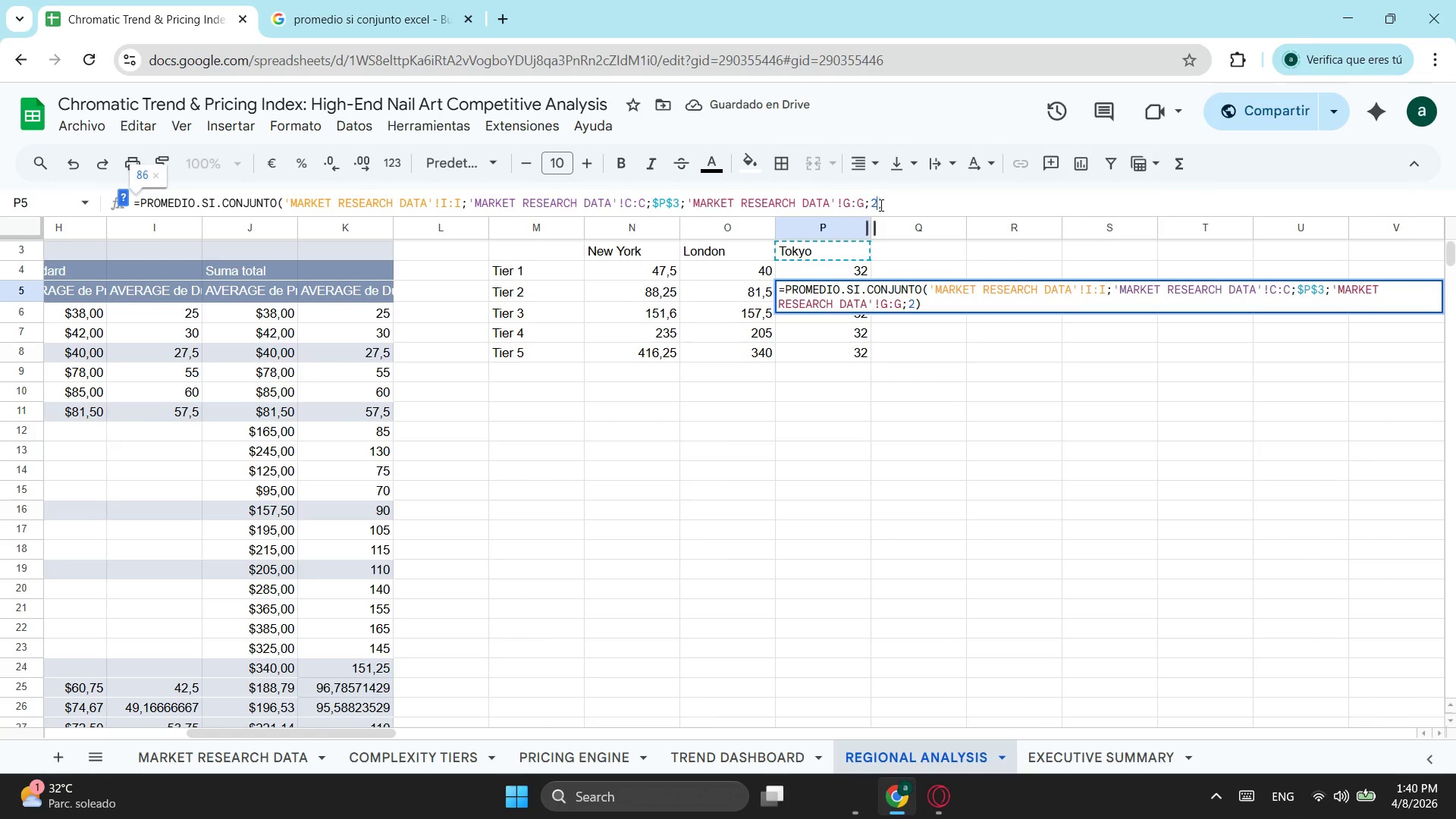 
key(Enter)
 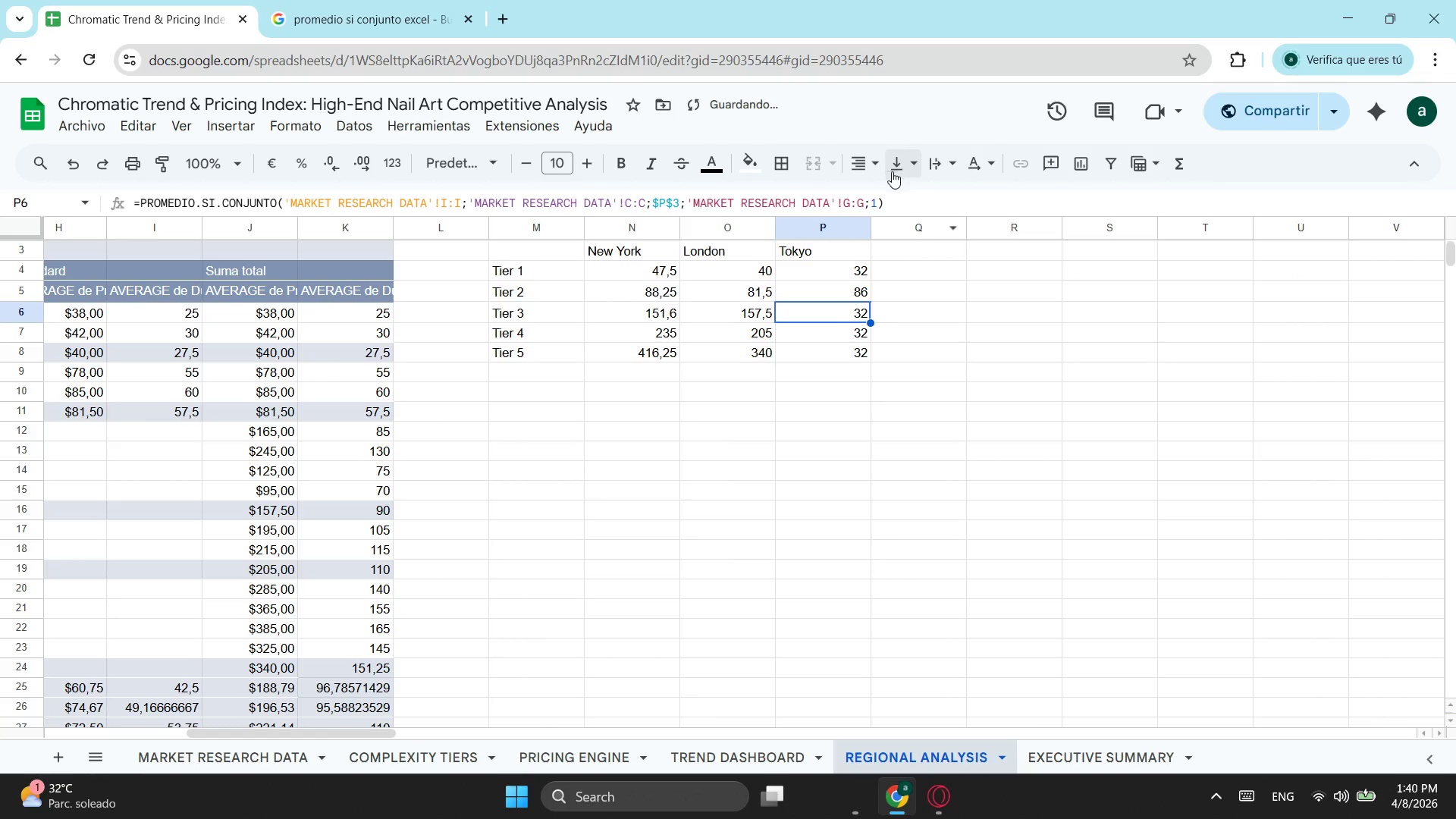 
left_click([874, 200])
 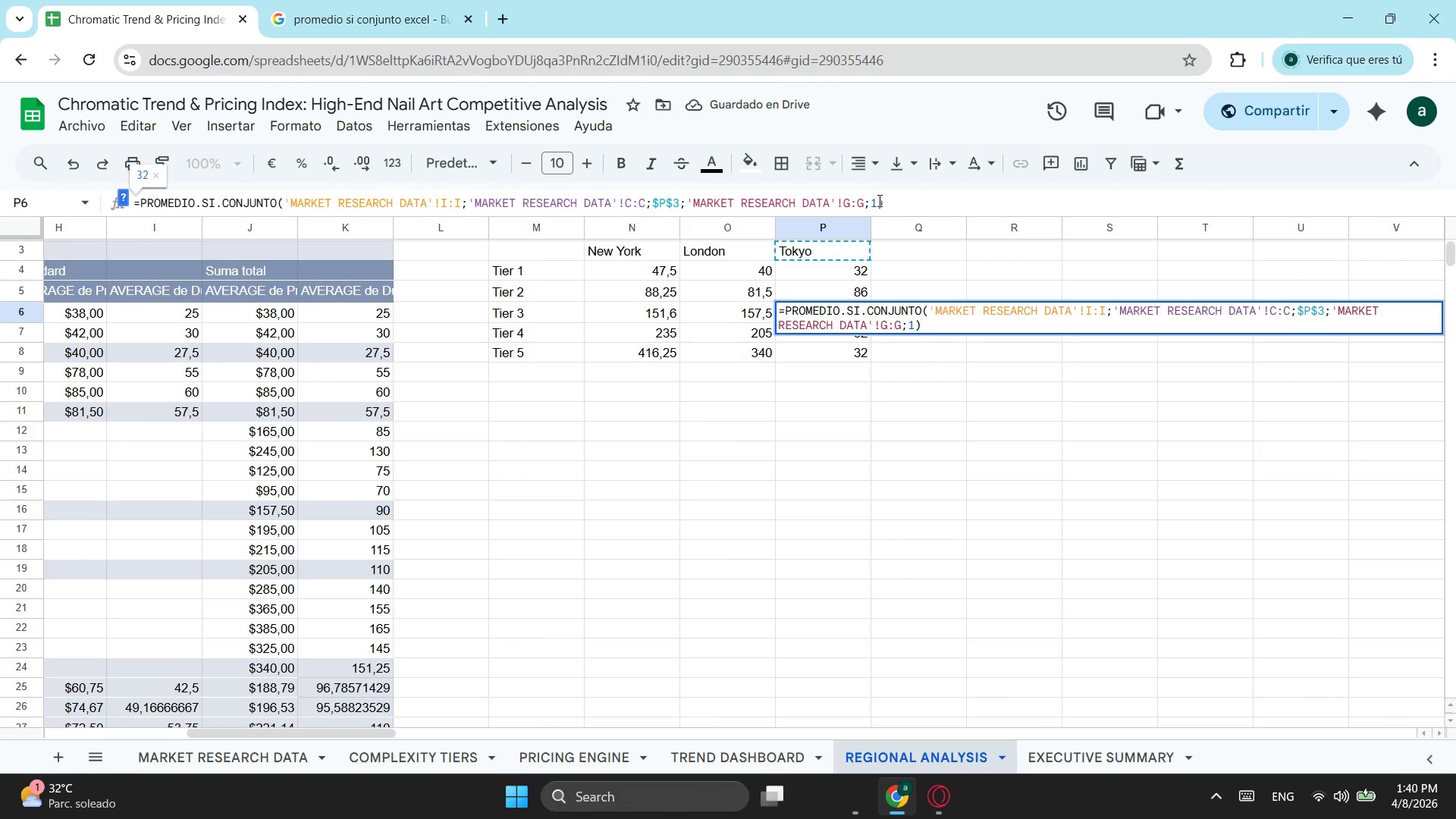 
key(Backspace)
 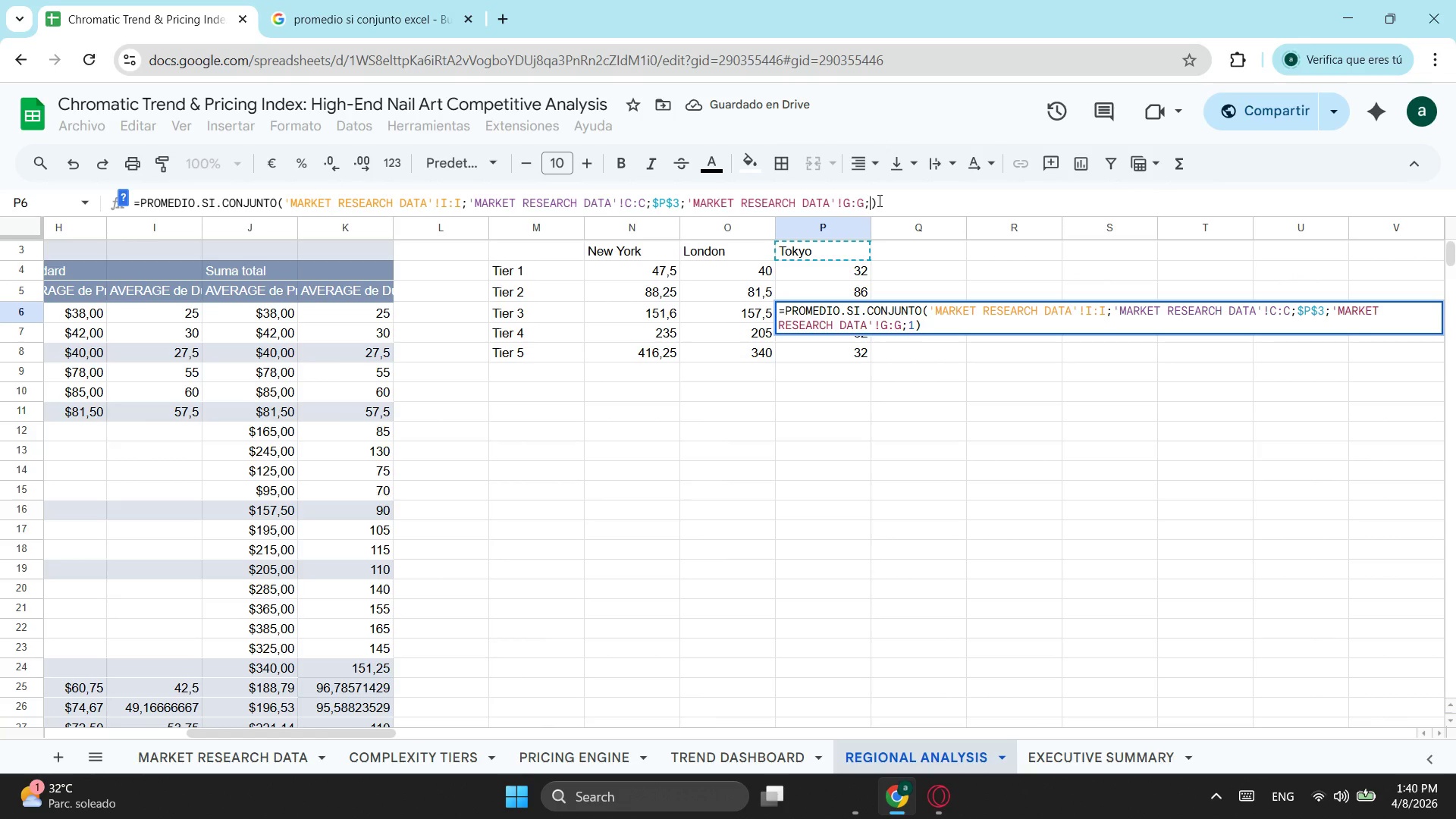 
key(3)
 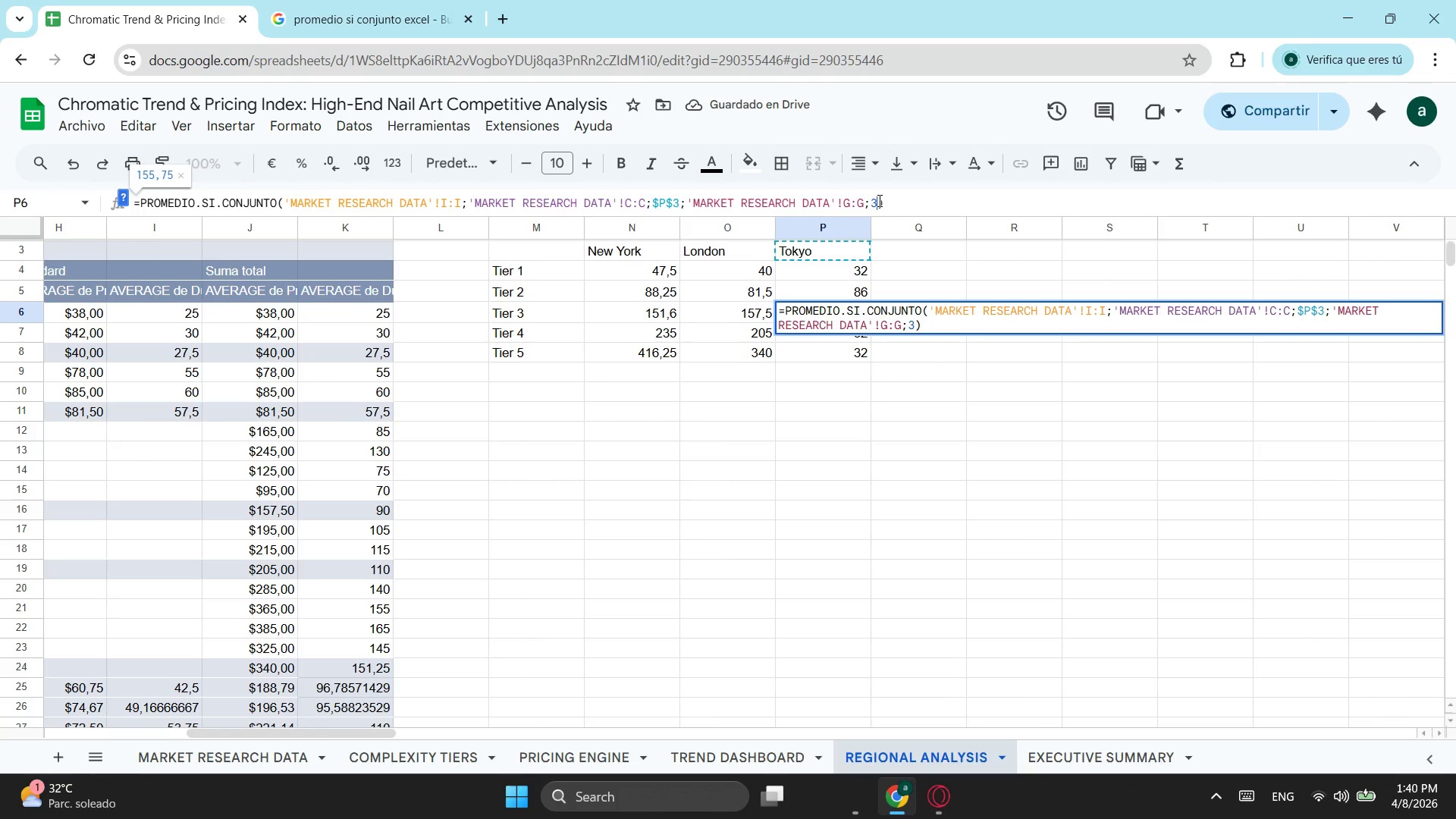 
key(Enter)
 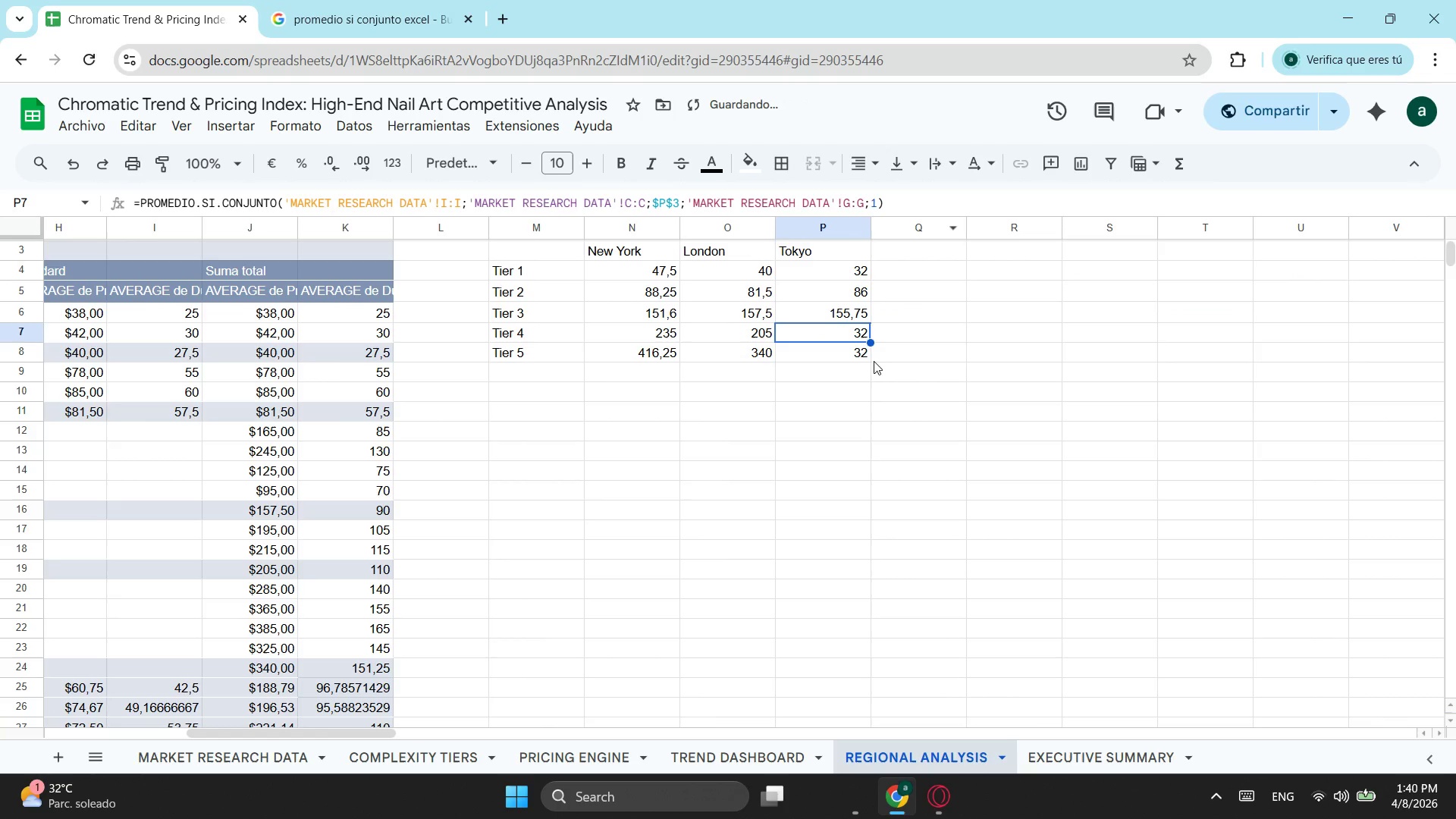 
left_click([852, 337])
 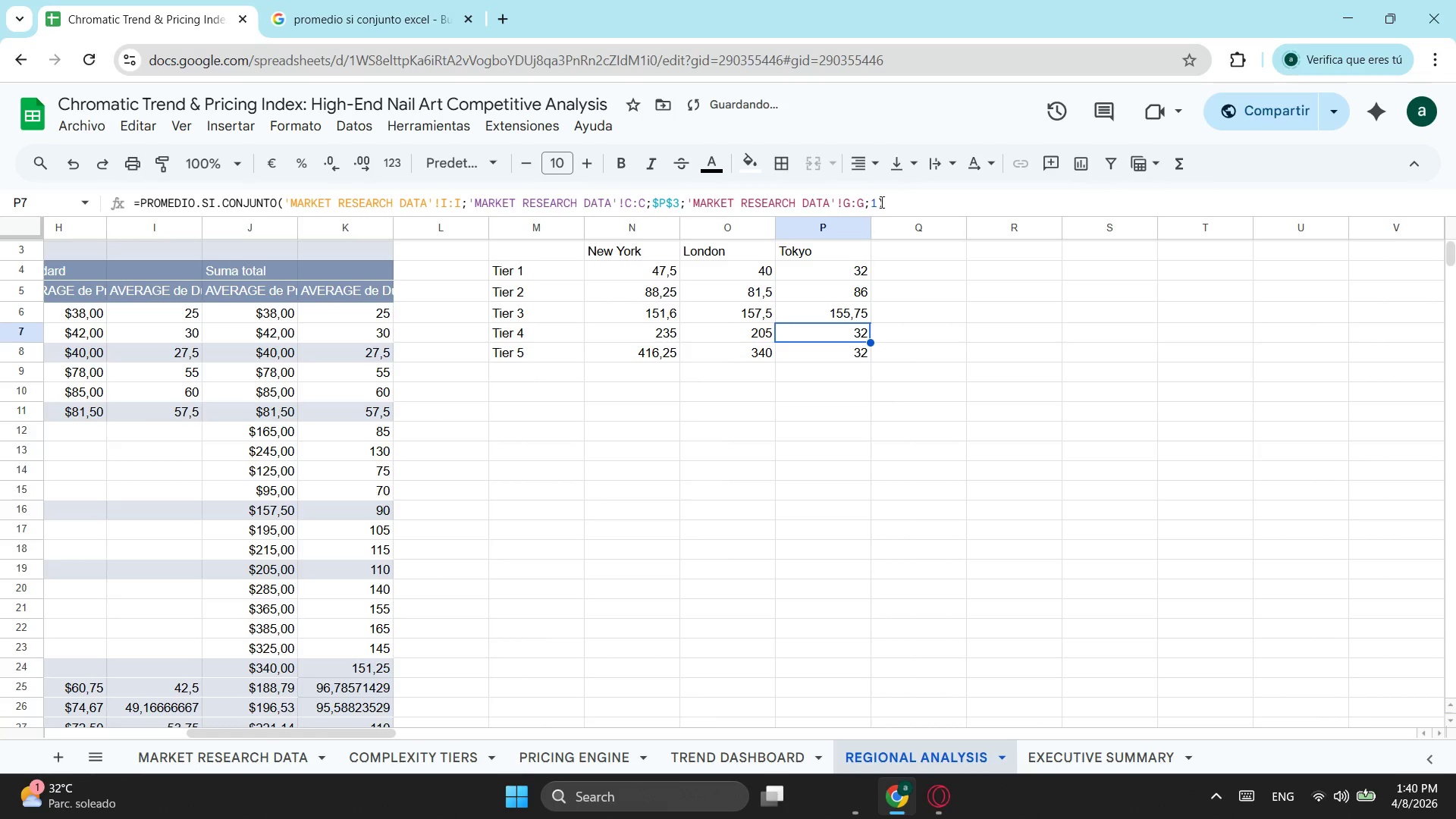 
left_click([876, 206])
 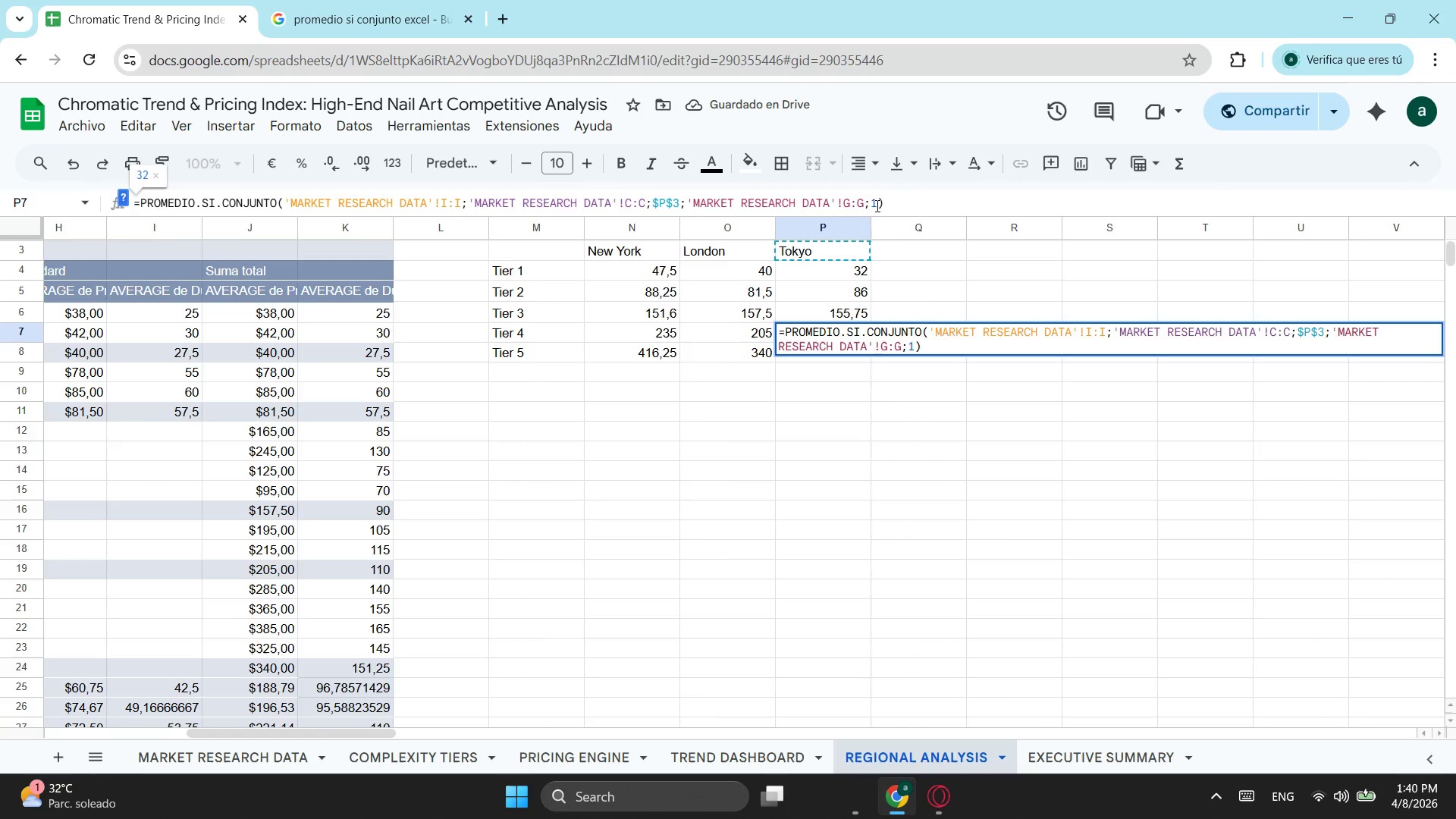 
key(Backspace)
 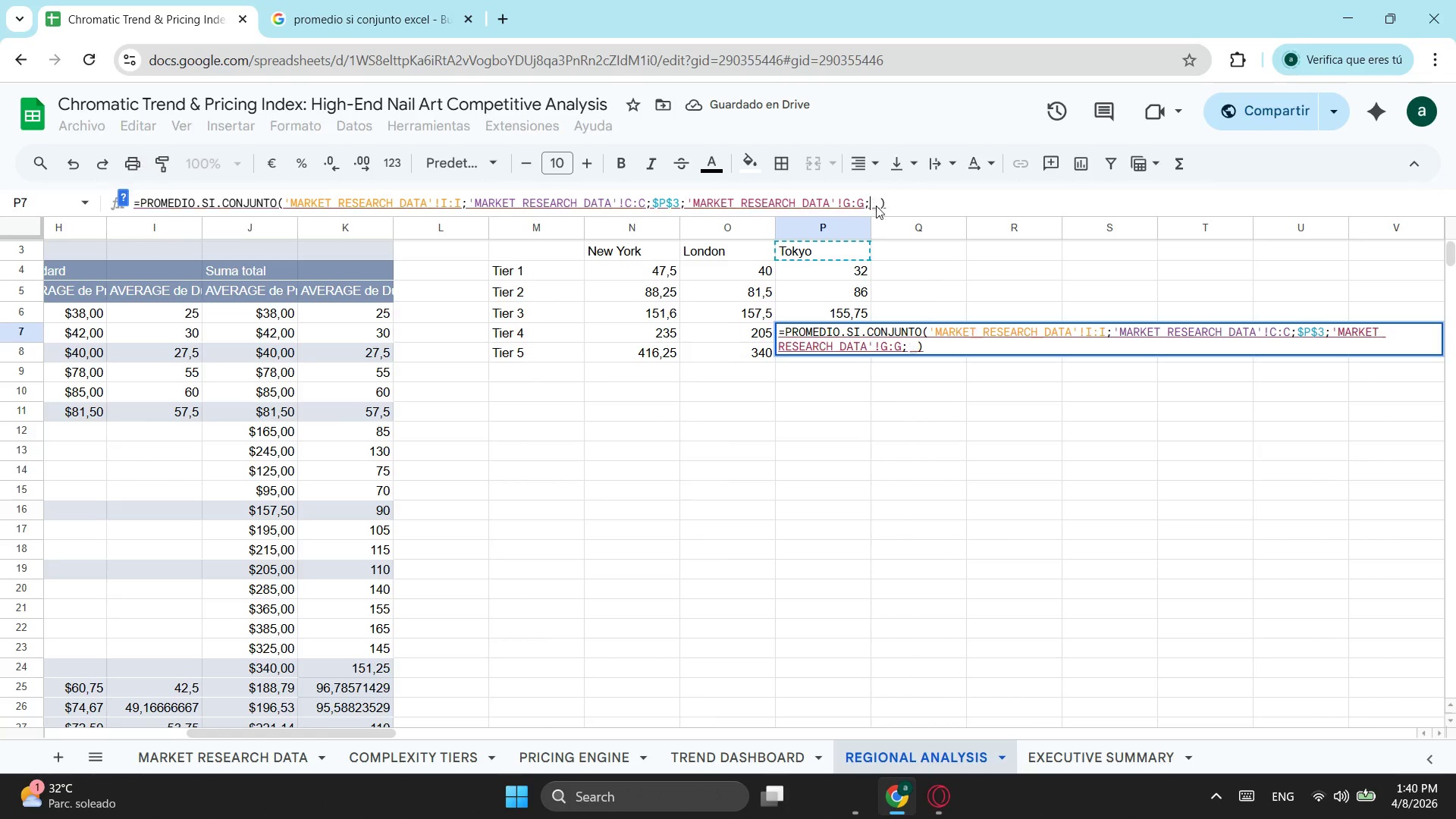 
key(4)
 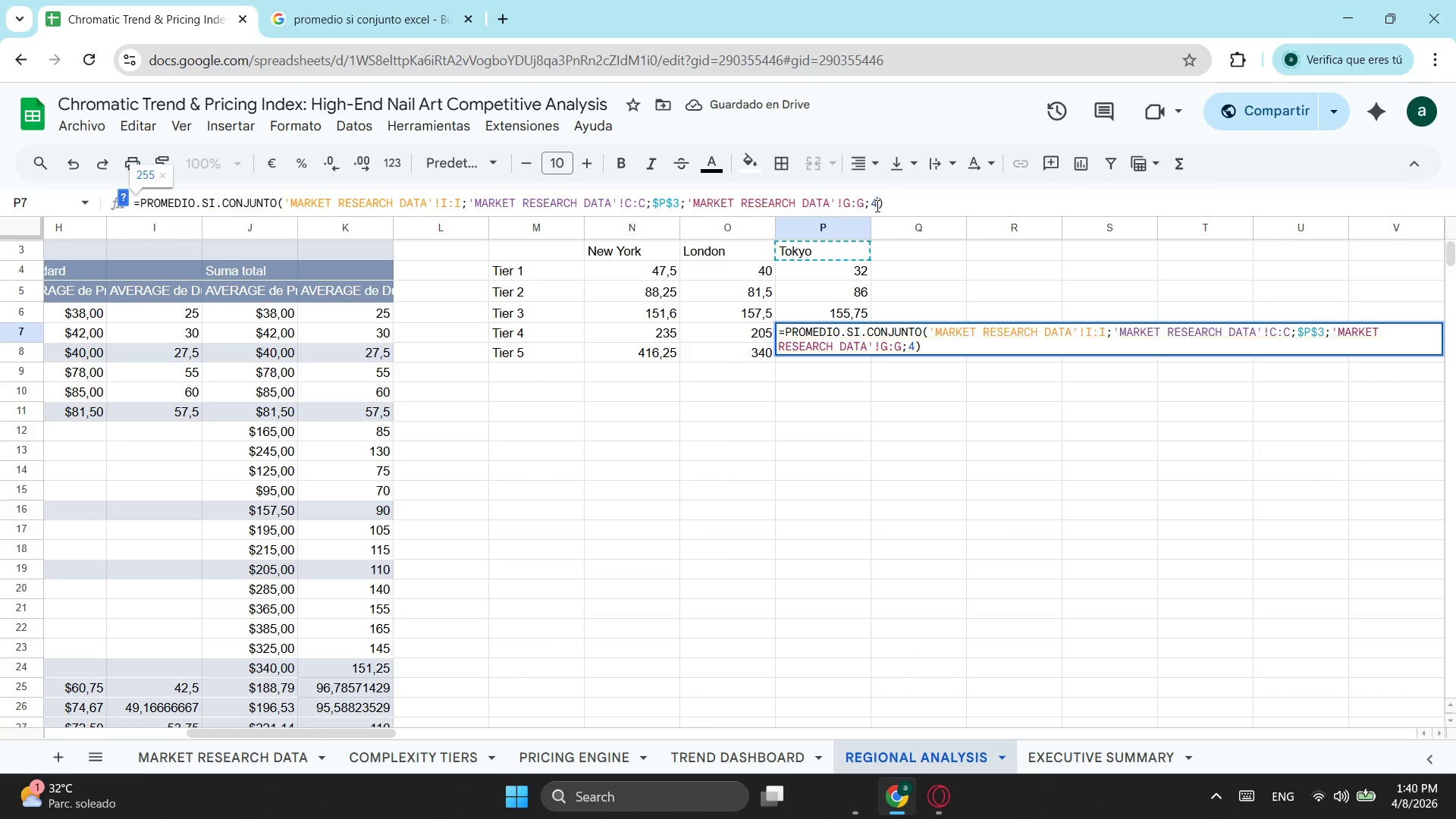 
key(Enter)
 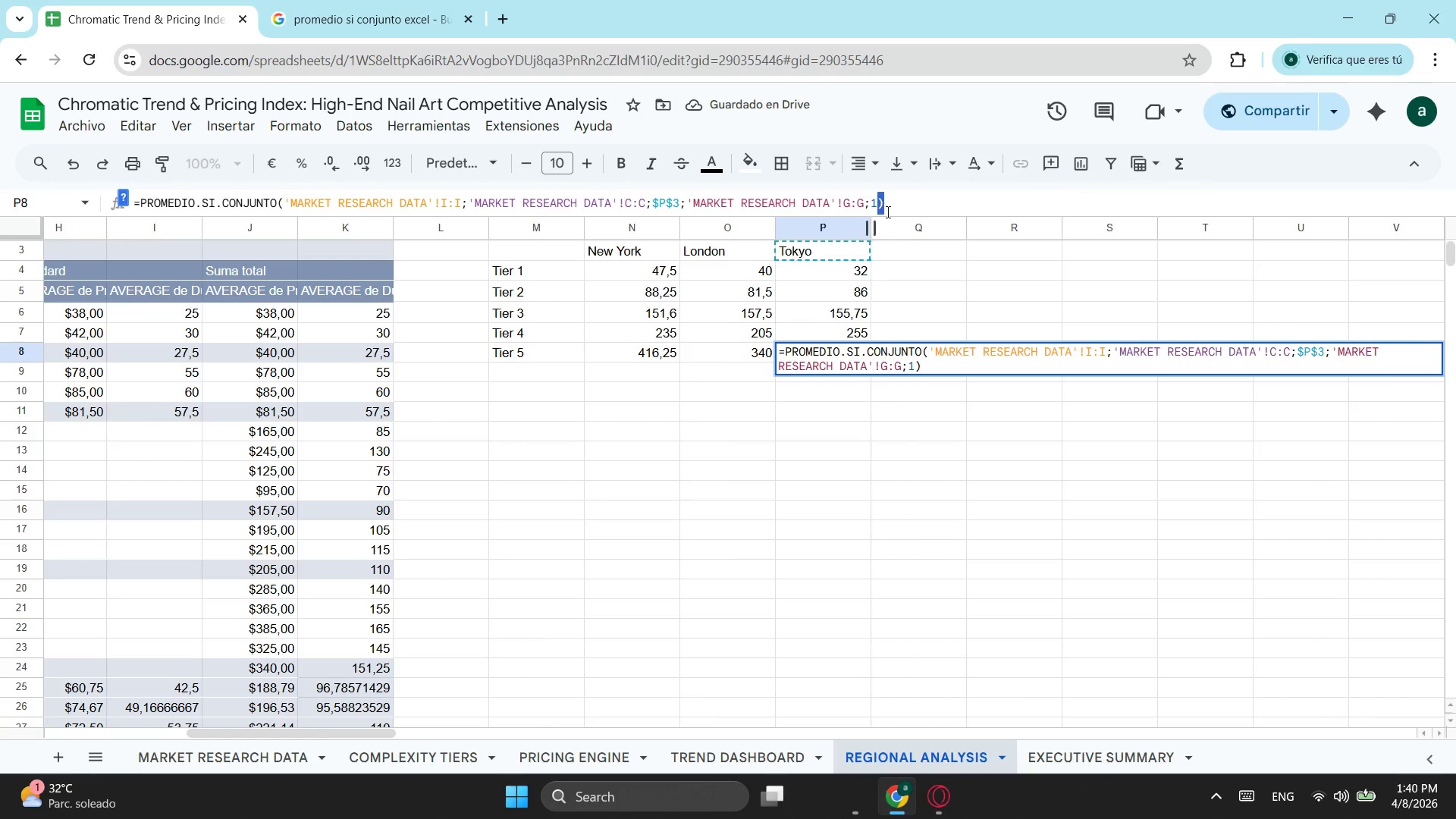 
left_click([874, 202])
 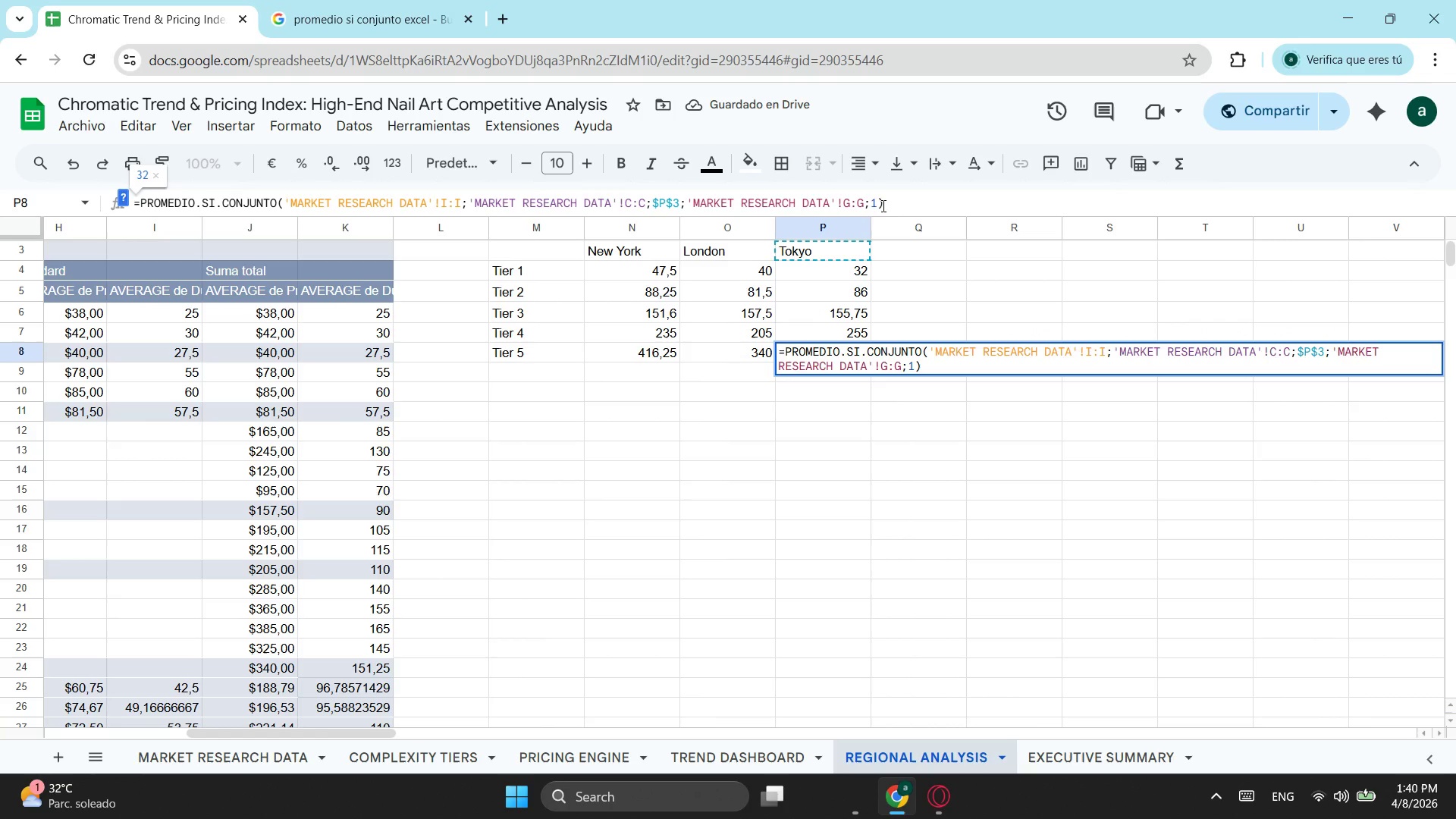 
left_click([880, 206])
 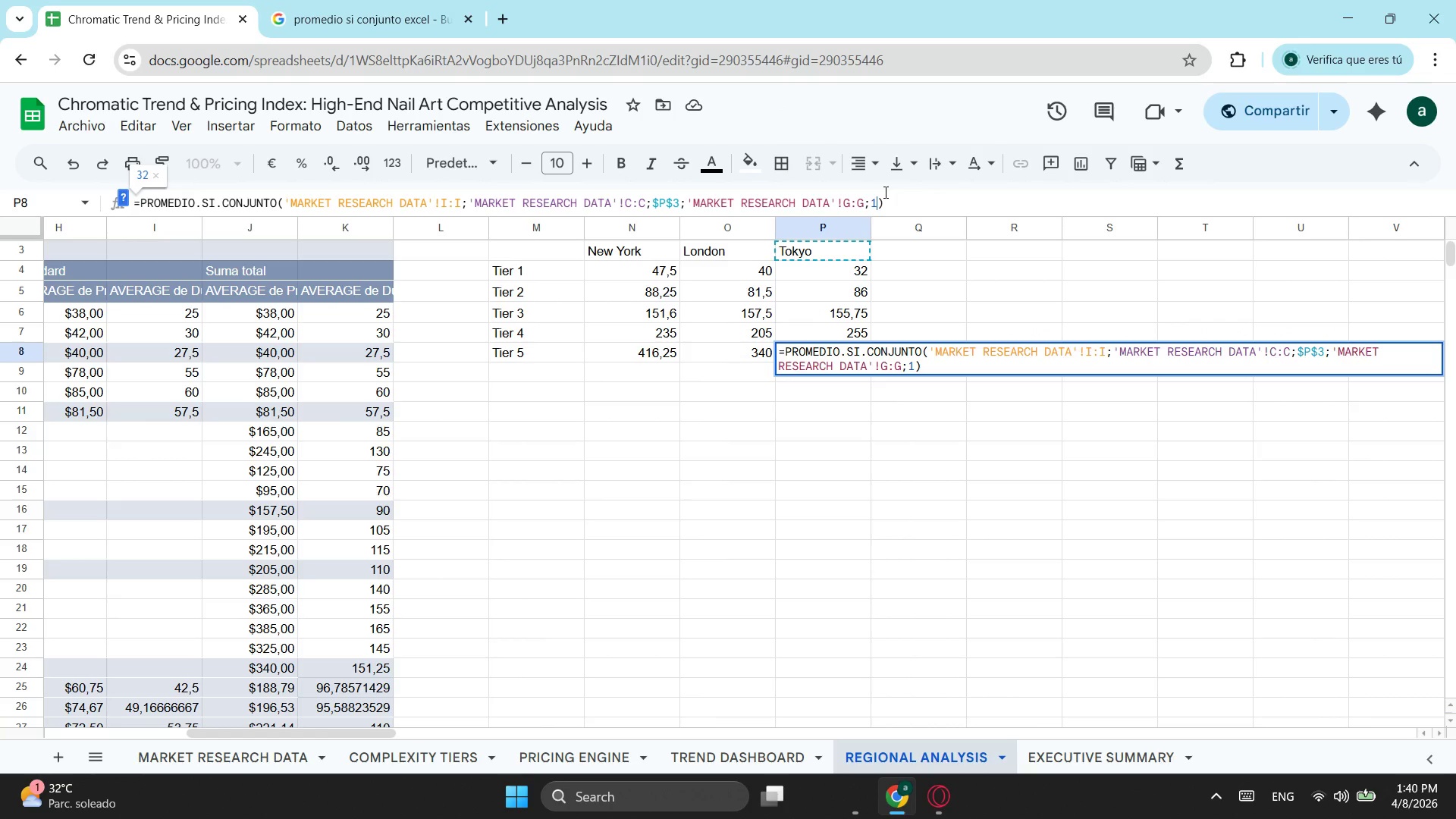 
key(Backspace)
 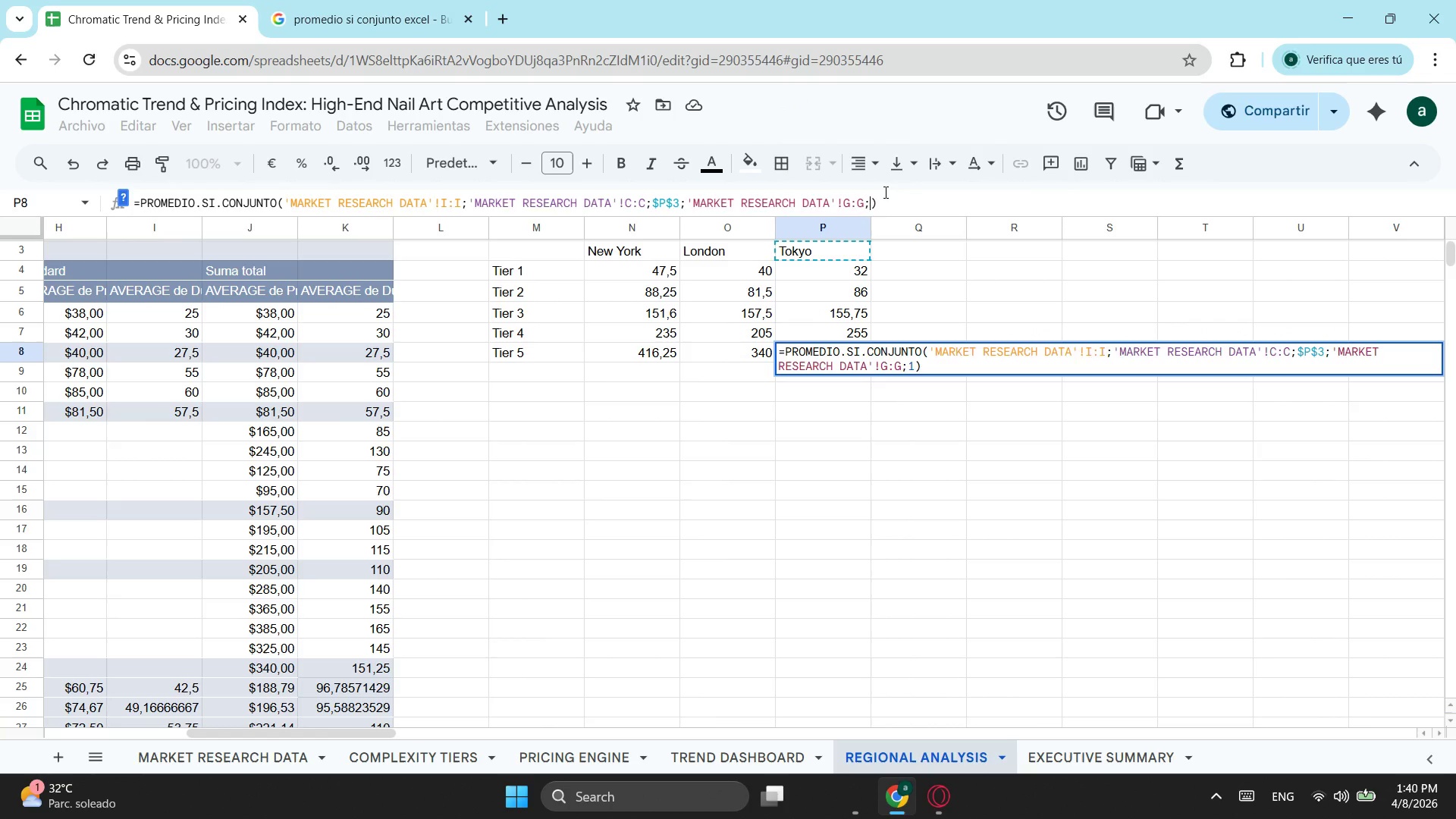 
key(5)
 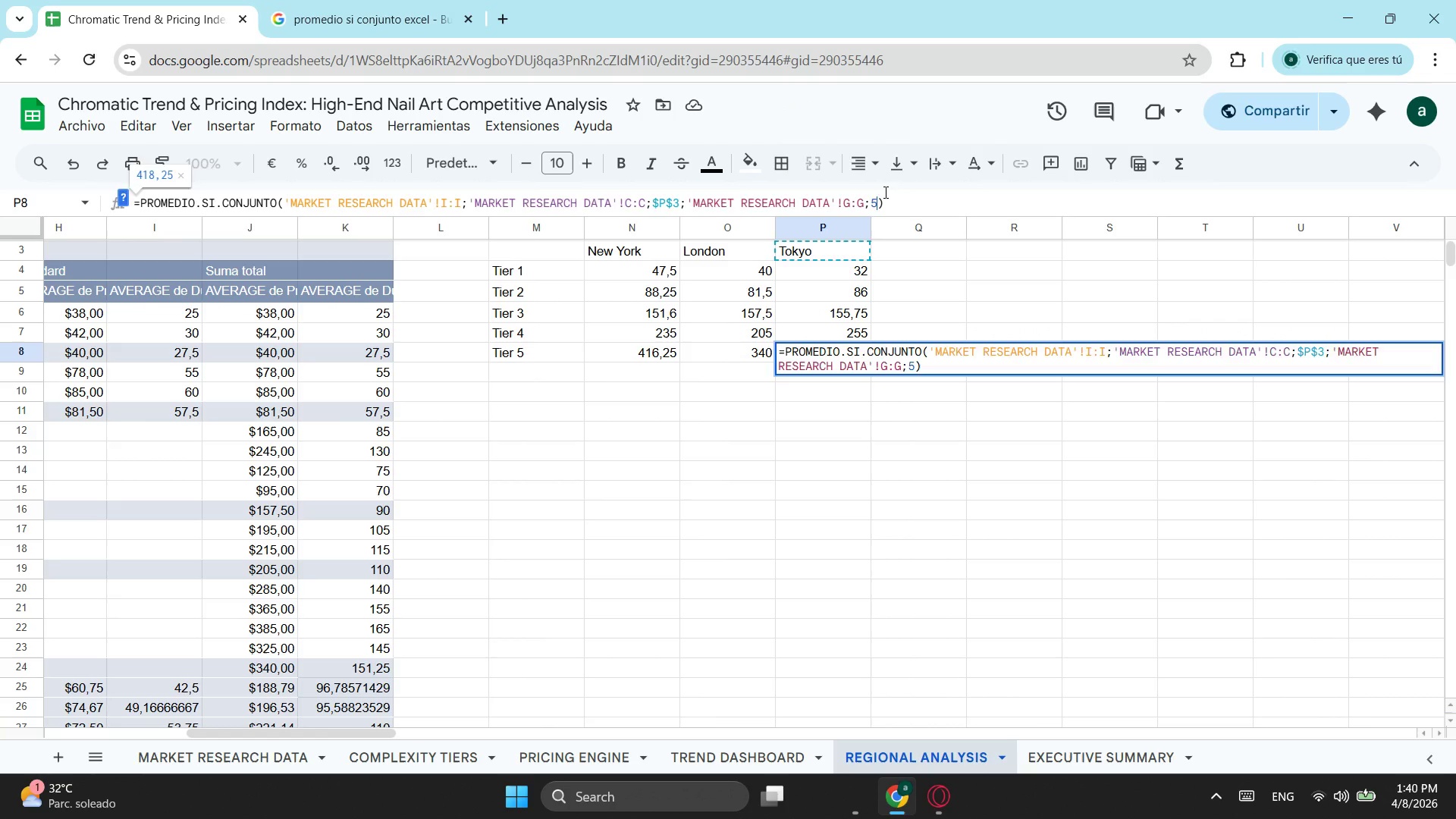 
key(Enter)
 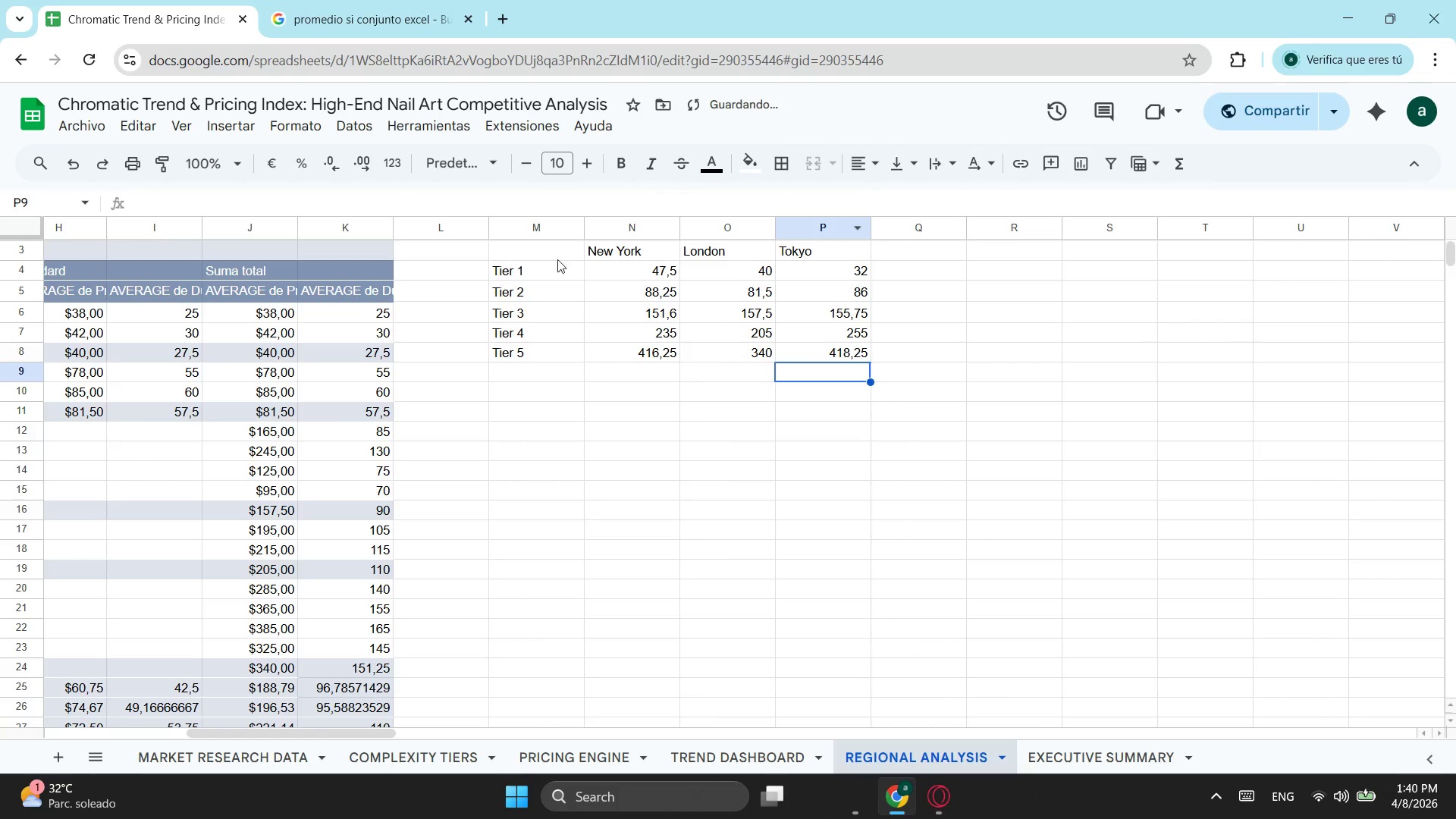 
left_click_drag(start_coordinate=[542, 259], to_coordinate=[857, 359])
 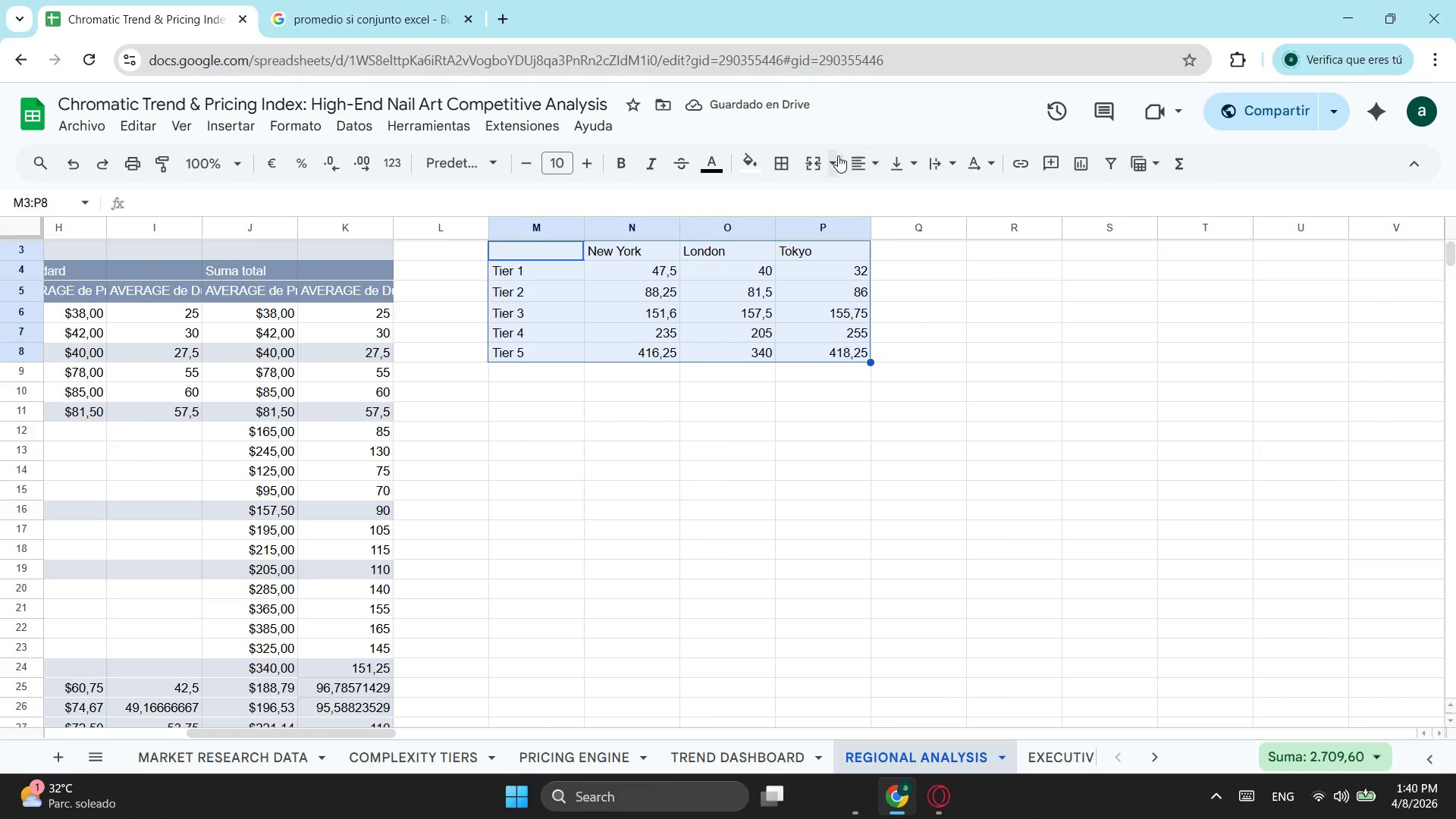 
left_click([781, 166])
 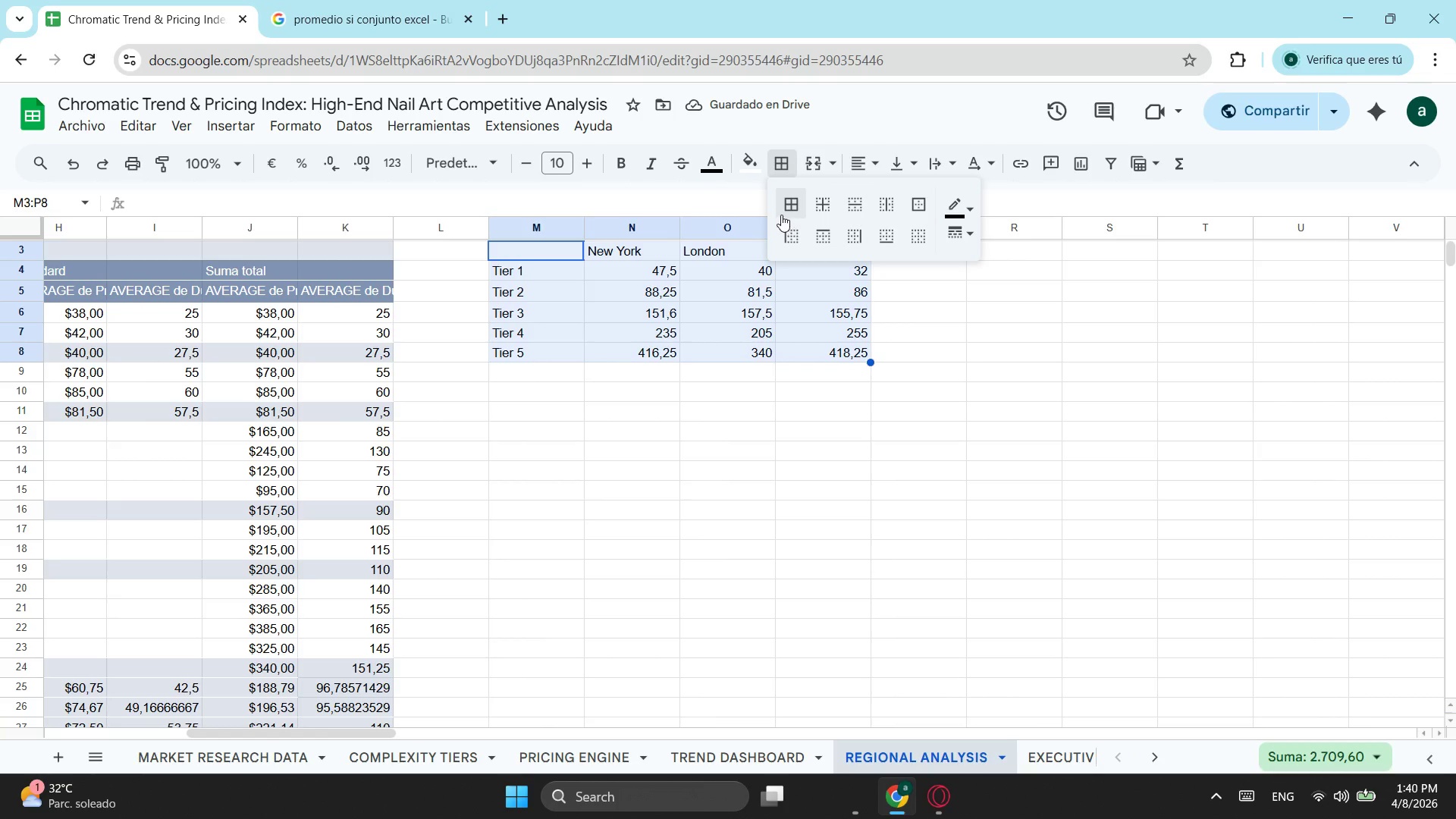 
left_click([784, 208])
 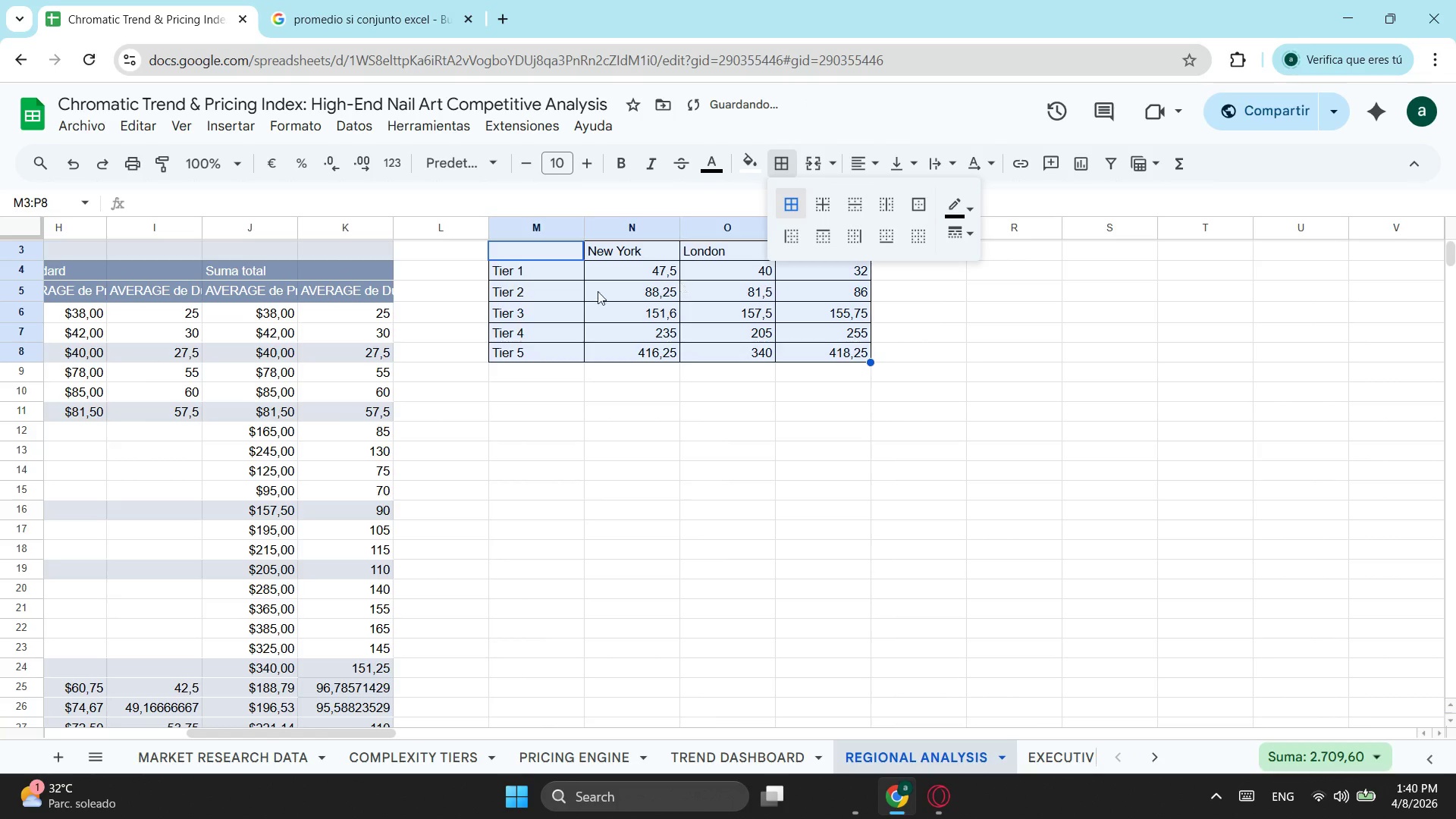 
left_click([560, 298])
 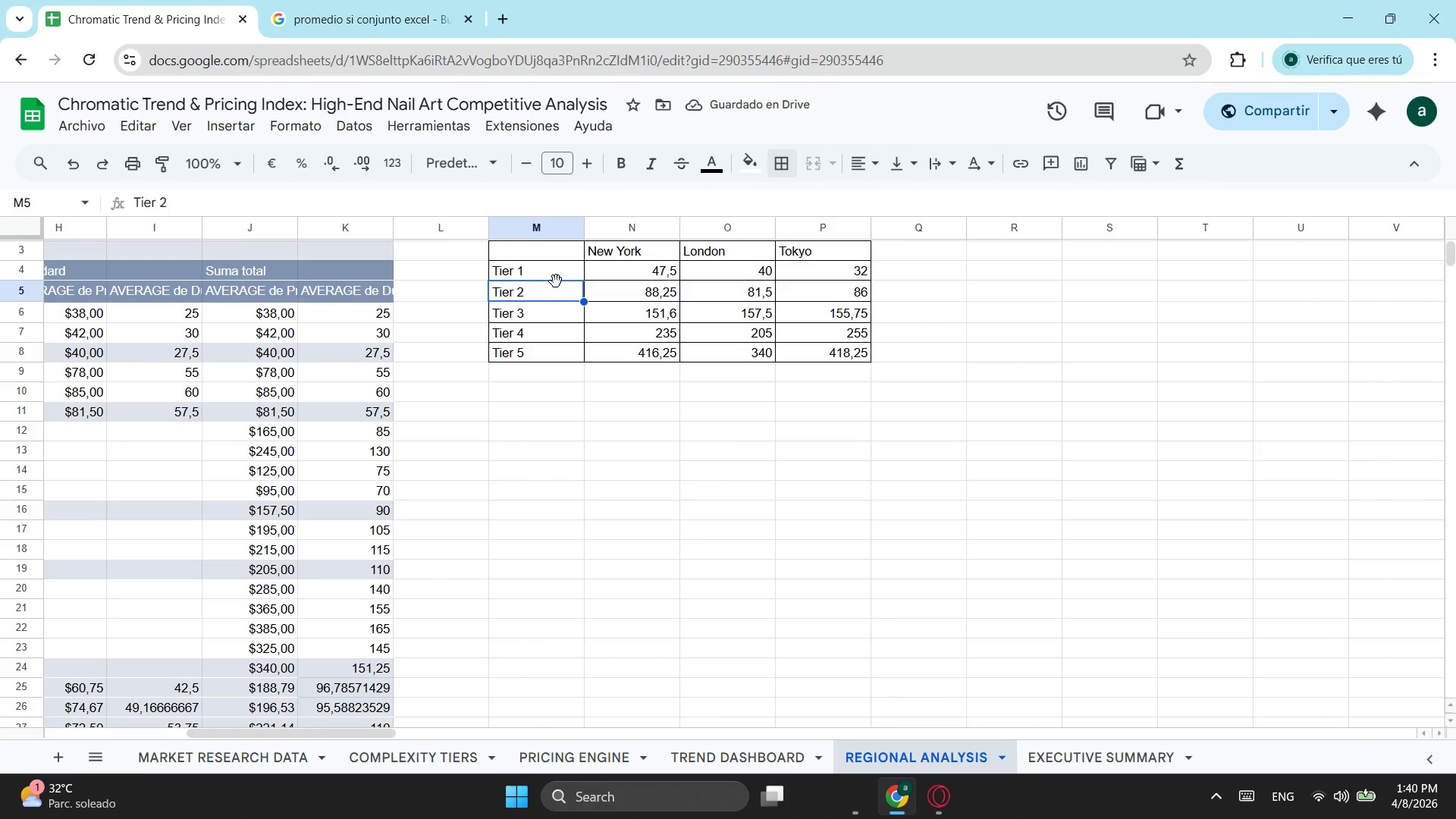 
left_click_drag(start_coordinate=[536, 273], to_coordinate=[538, 353])
 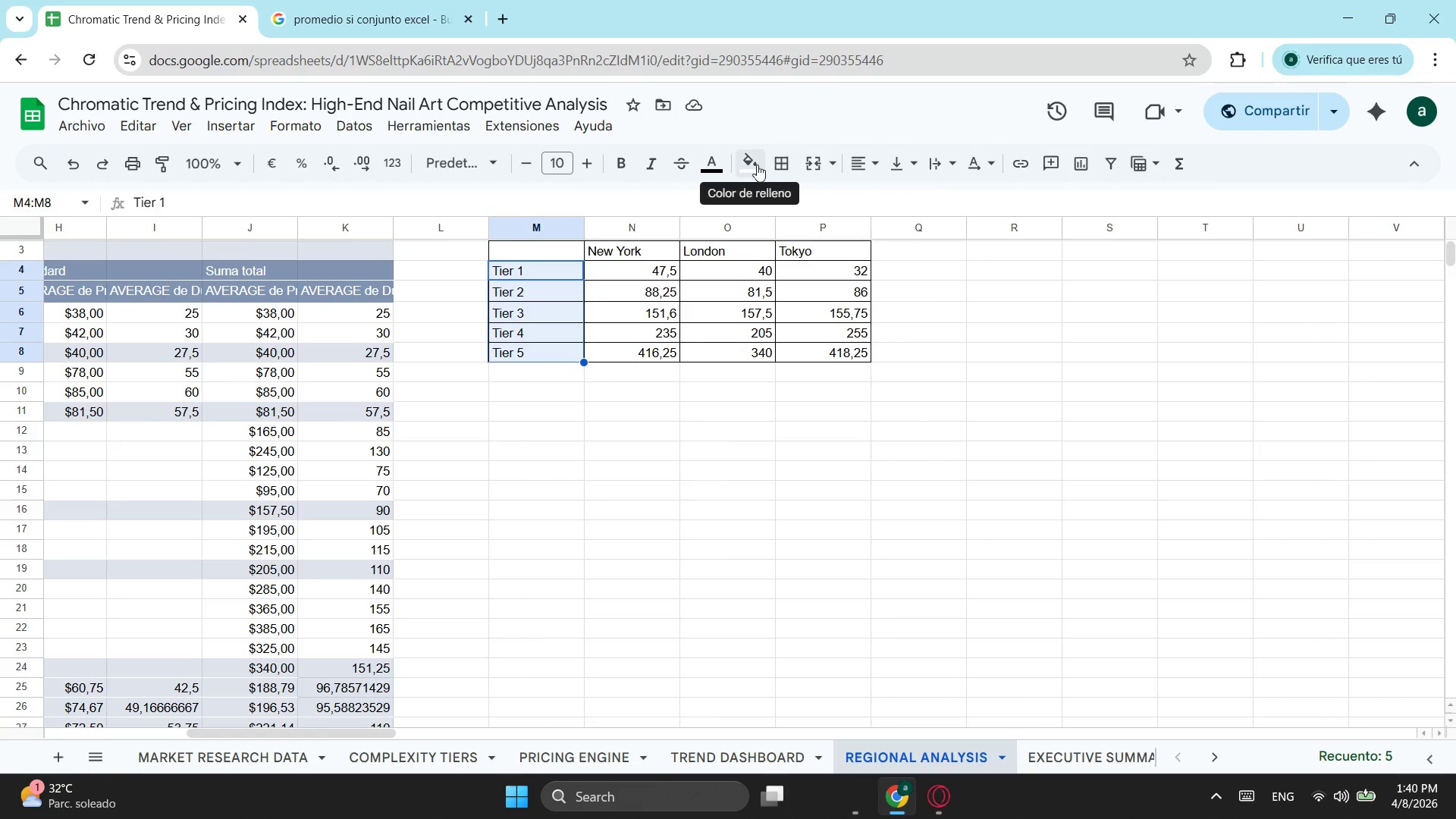 
left_click([757, 165])
 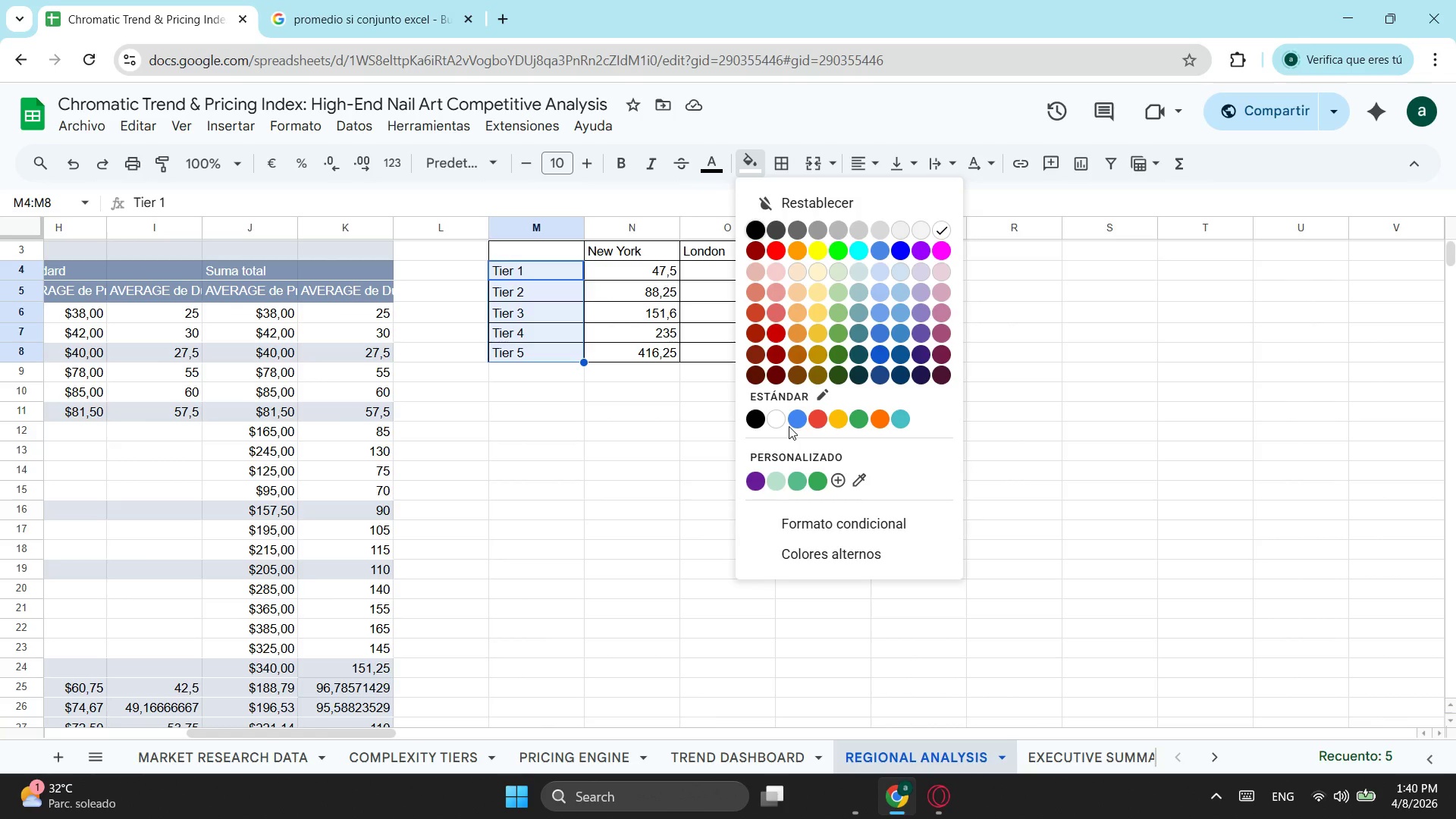 
left_click([757, 485])
 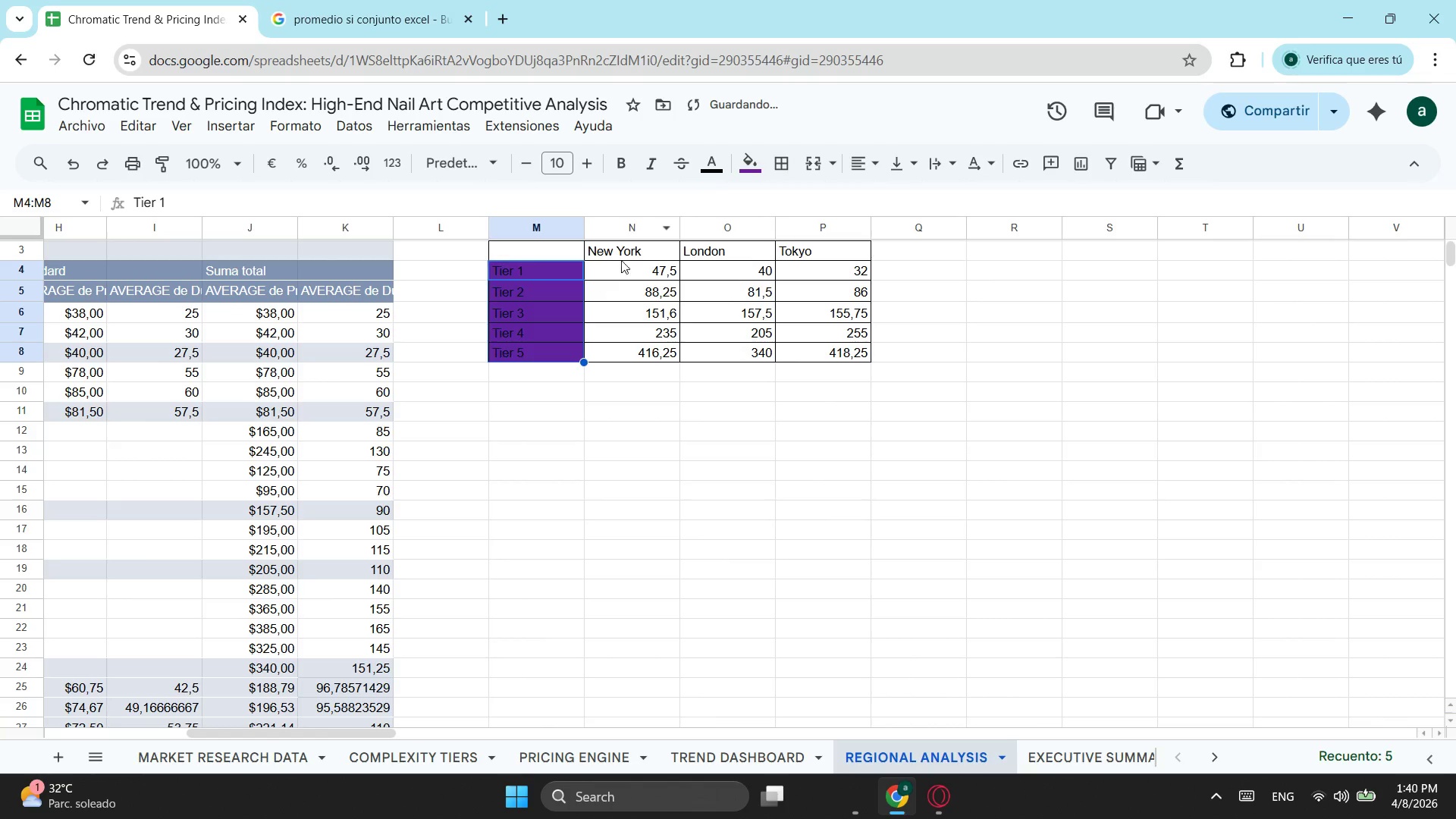 
left_click_drag(start_coordinate=[624, 253], to_coordinate=[846, 249])
 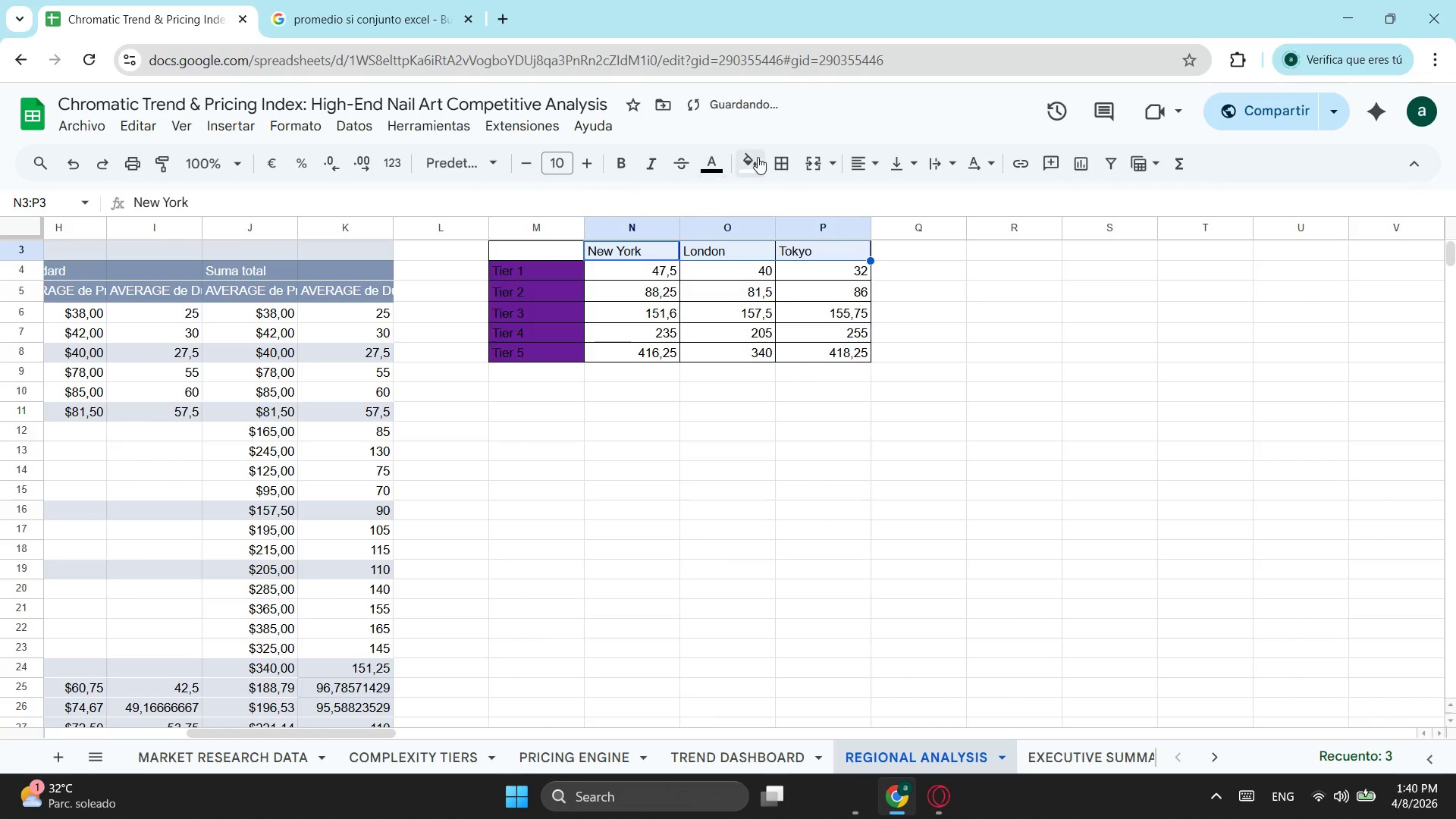 
left_click([758, 157])
 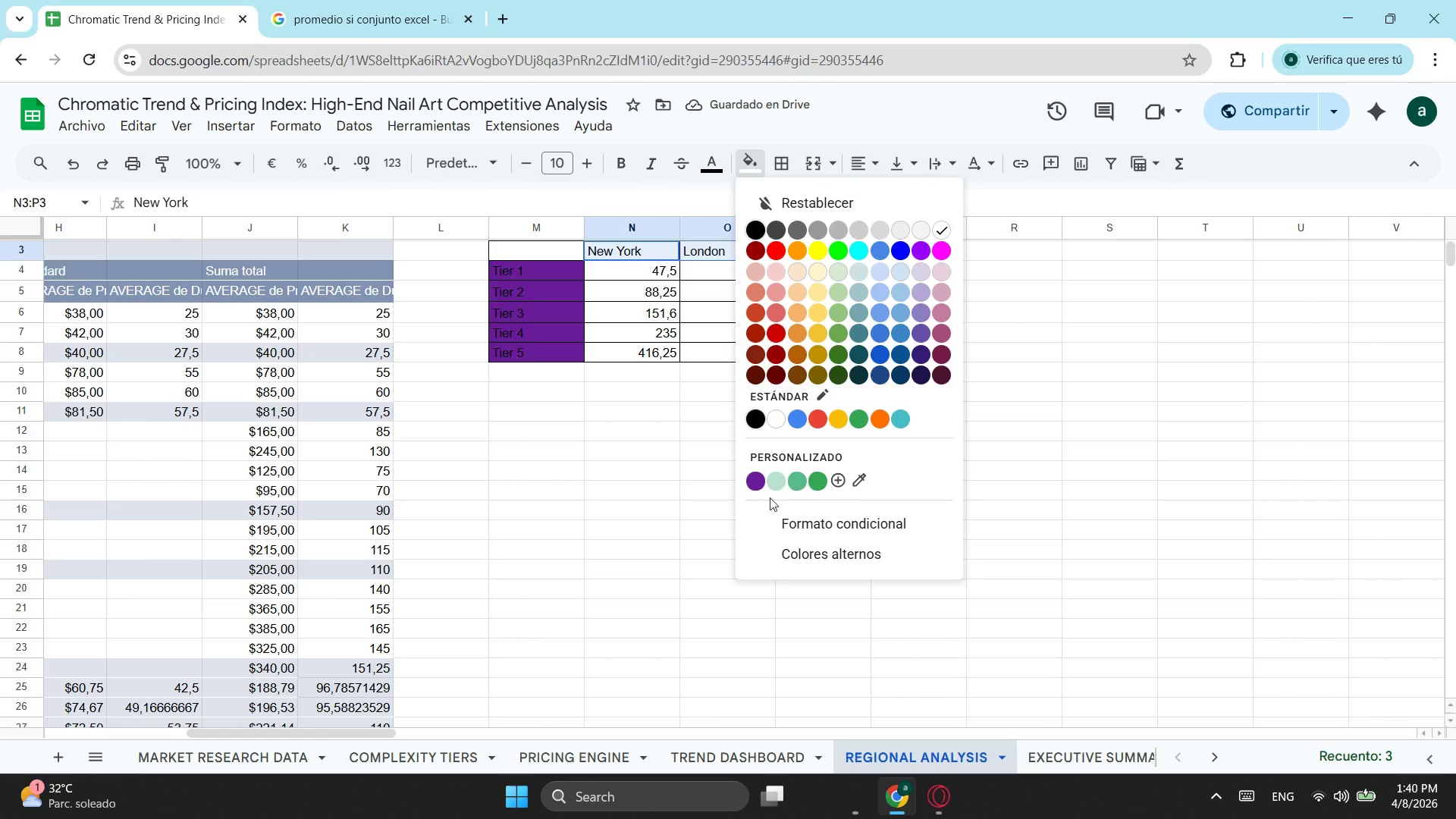 
left_click([756, 476])
 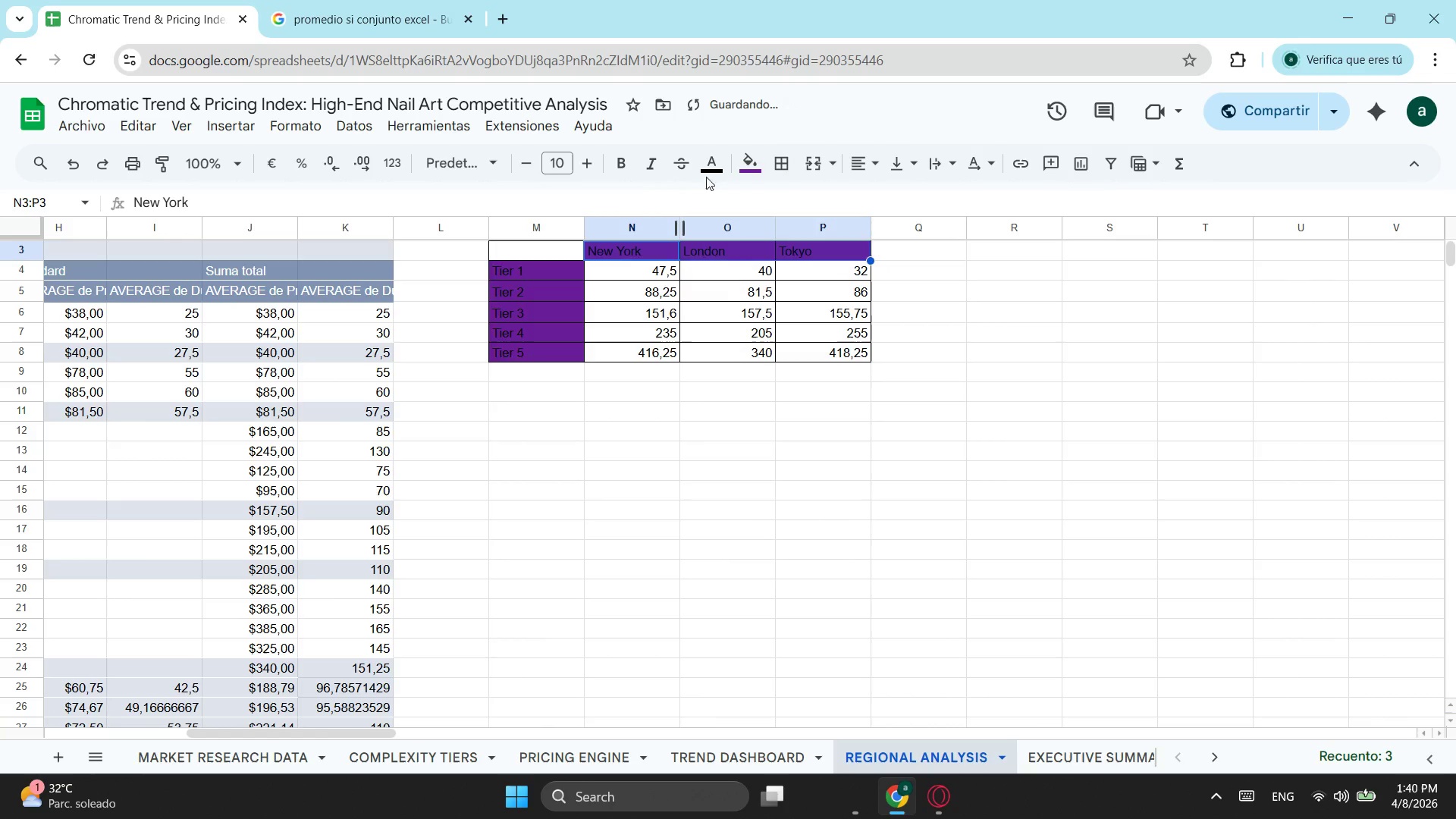 
left_click([716, 168])
 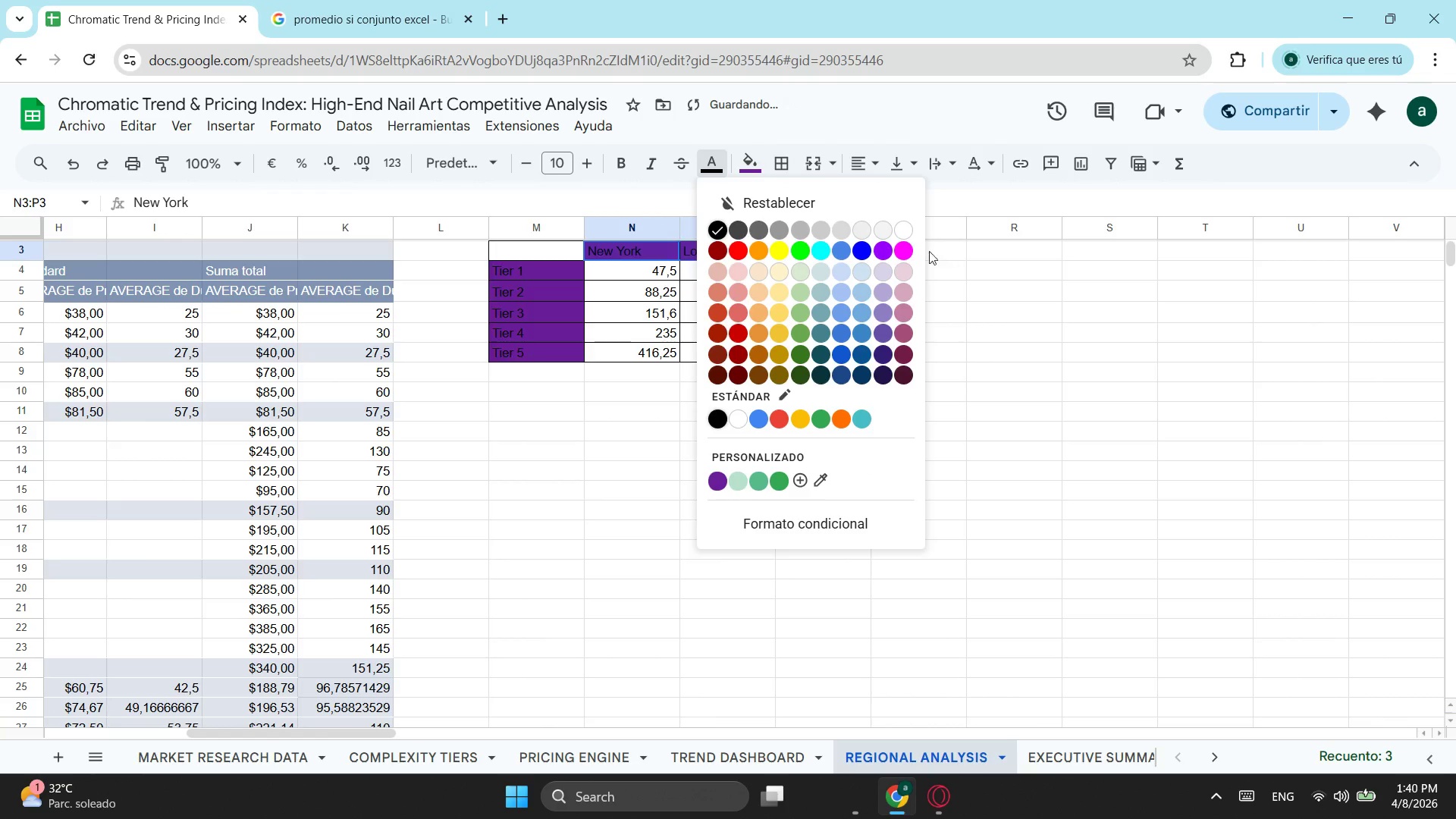 
left_click([906, 235])
 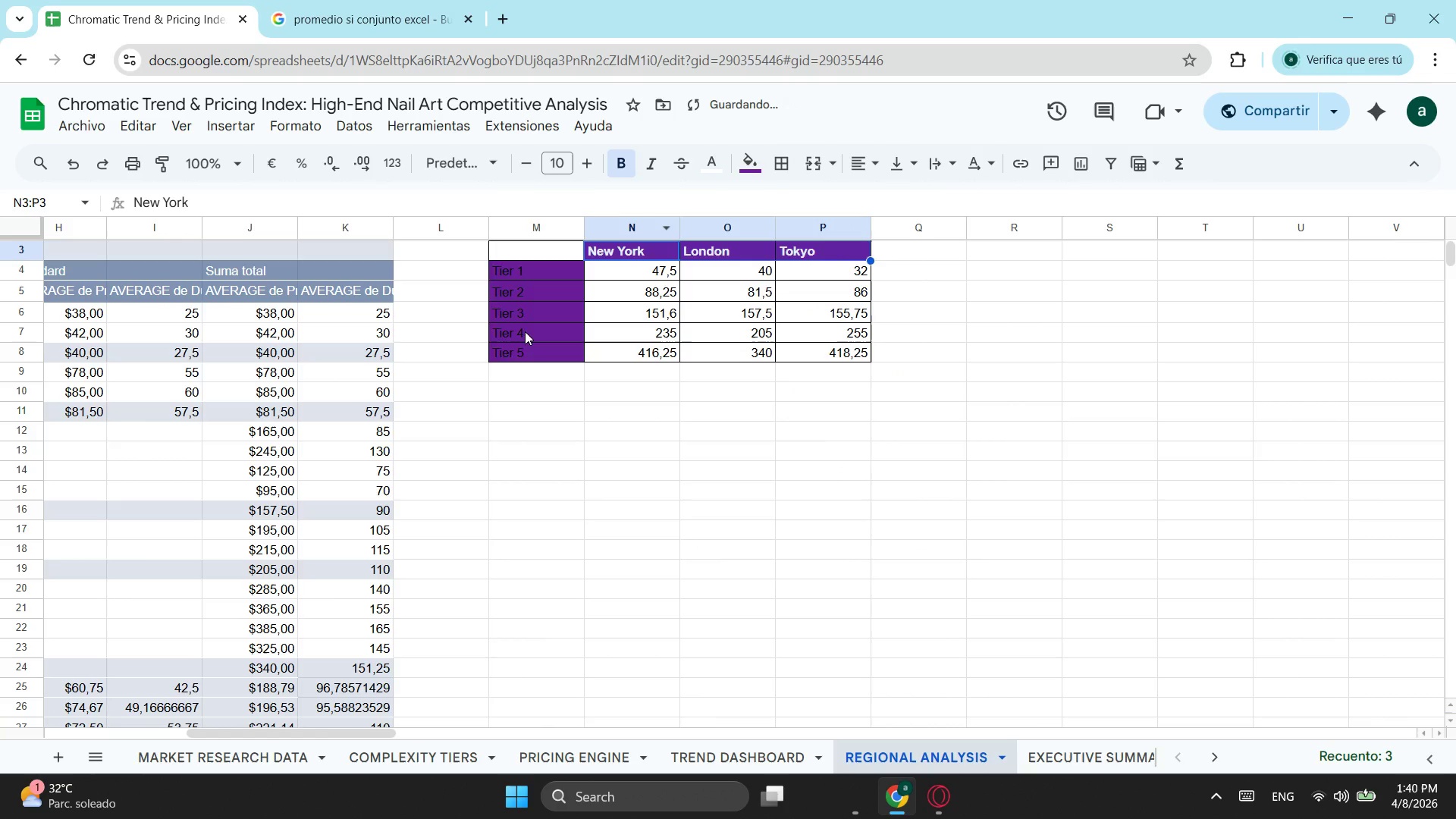 
left_click_drag(start_coordinate=[529, 276], to_coordinate=[554, 361])
 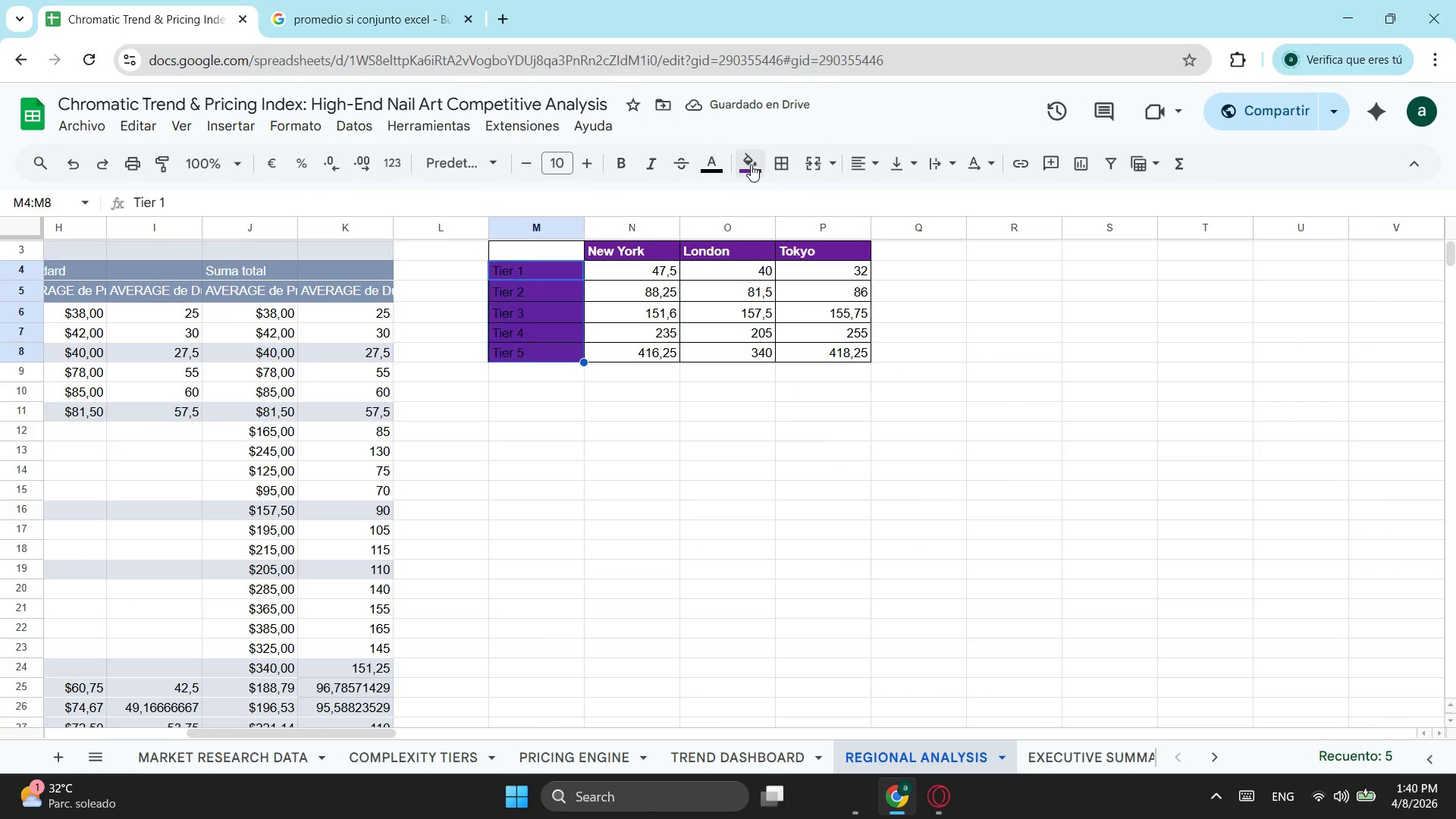 
left_click([710, 162])
 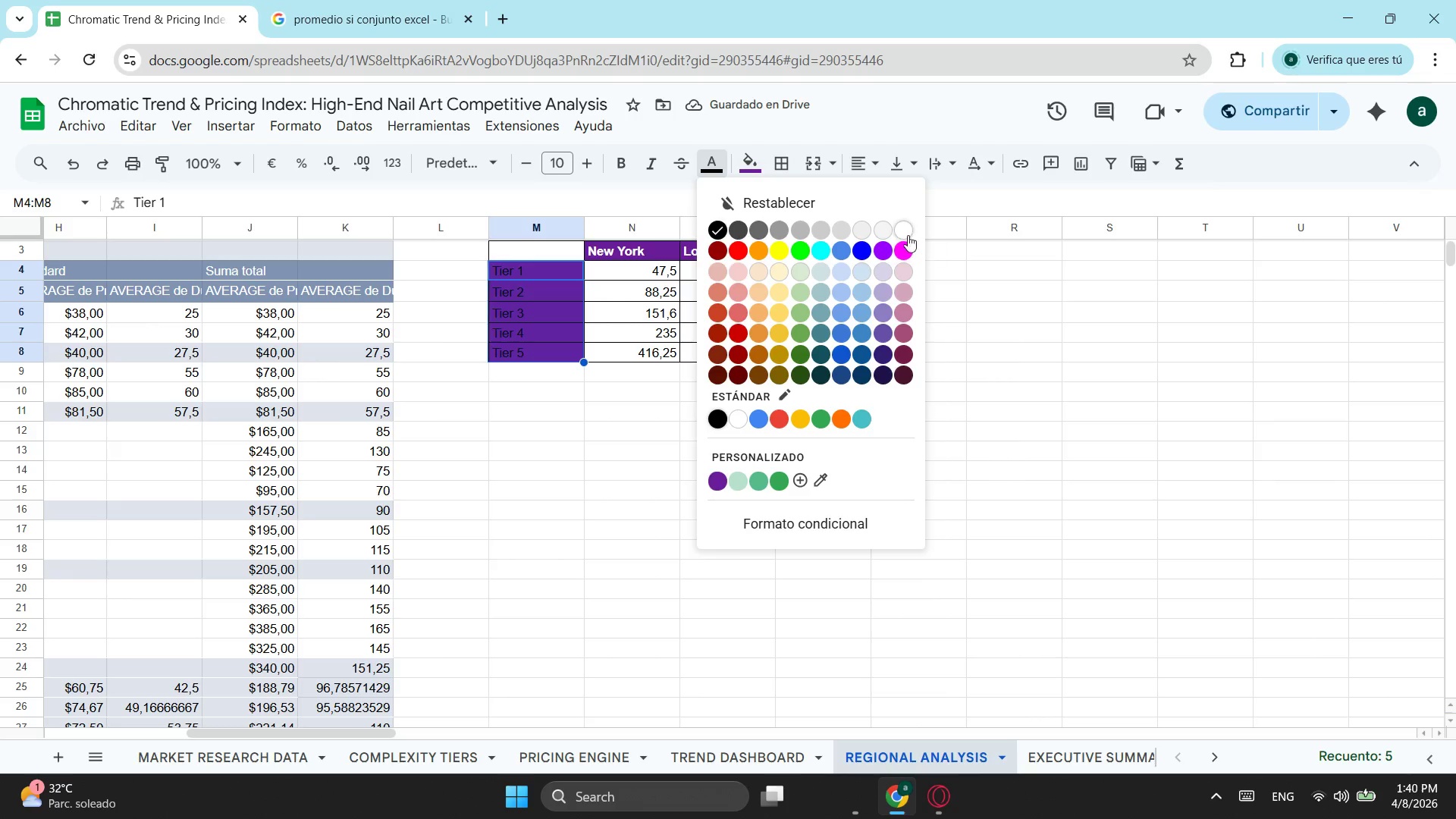 
left_click_drag(start_coordinate=[896, 231], to_coordinate=[901, 231])
 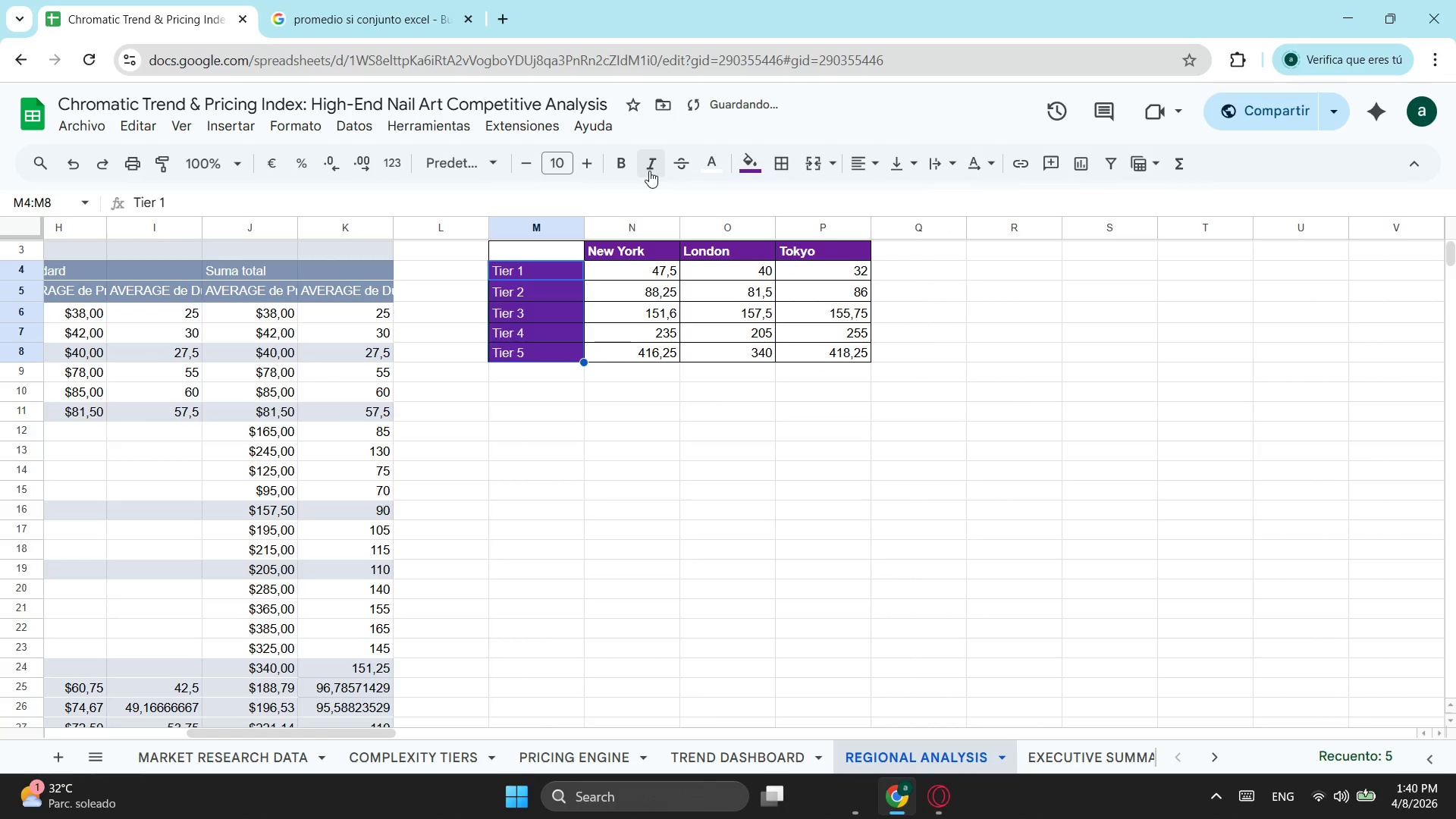 
left_click_drag(start_coordinate=[623, 167], to_coordinate=[619, 167])
 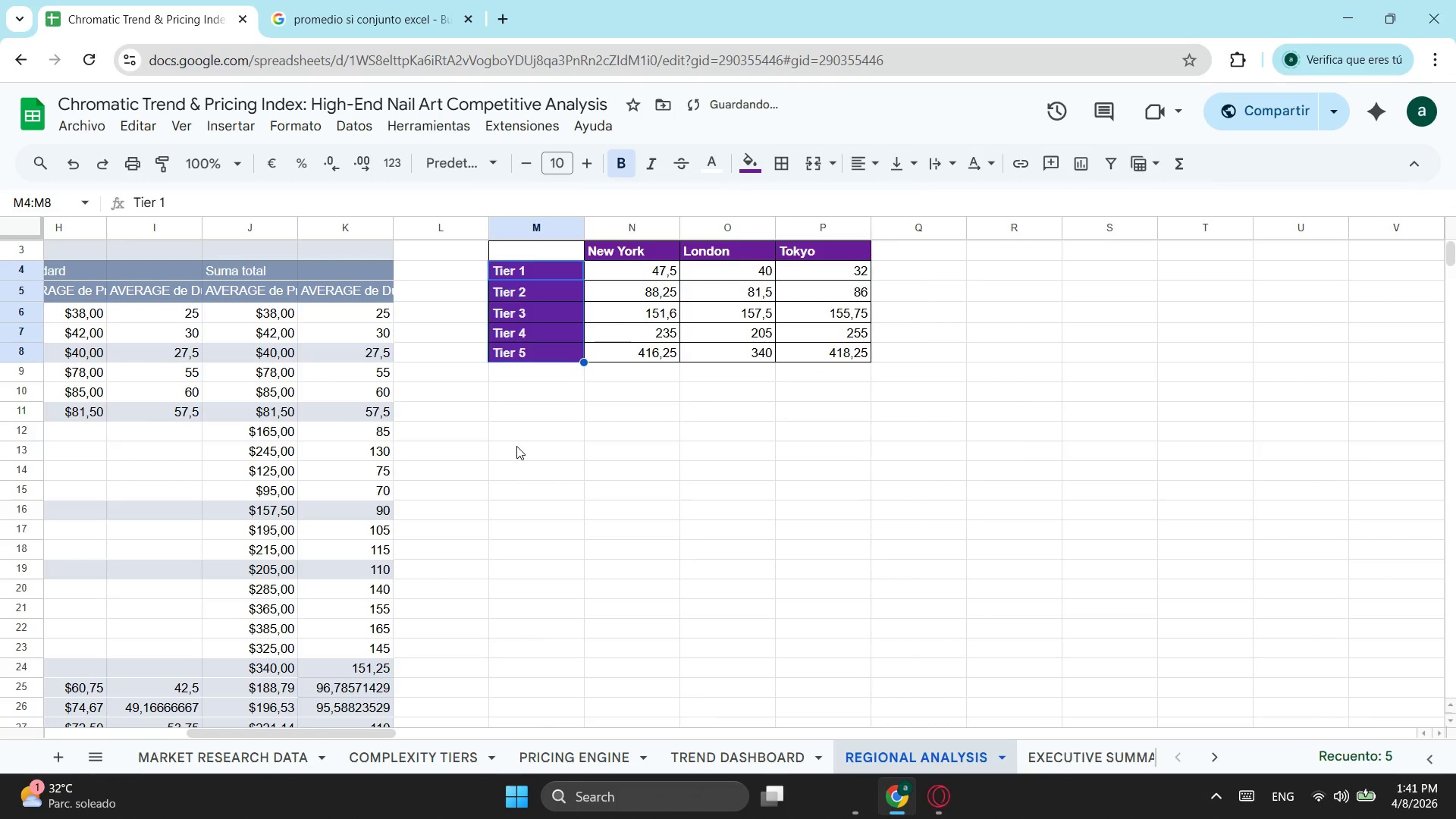 
left_click([529, 425])
 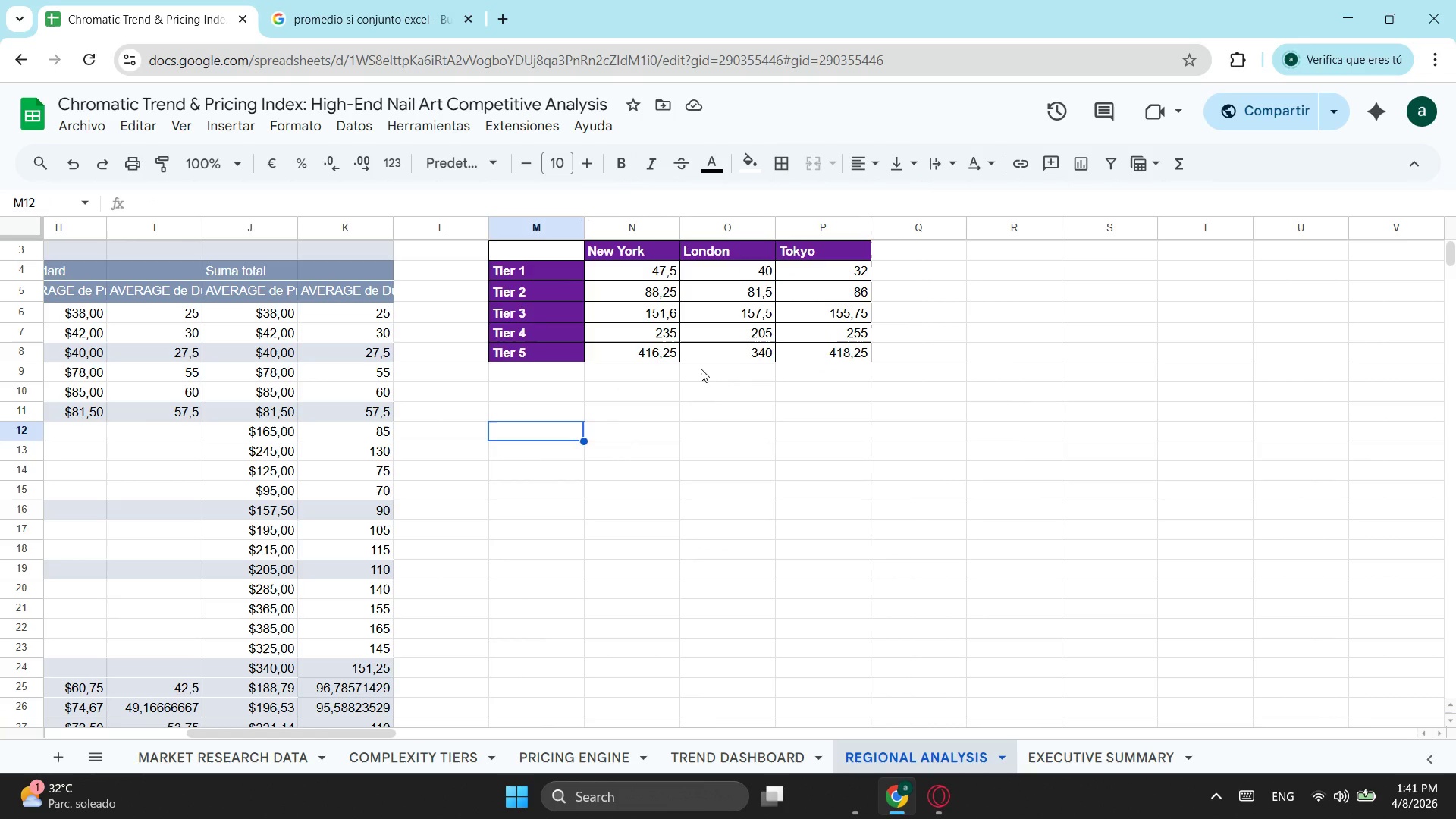 
wait(27.95)
 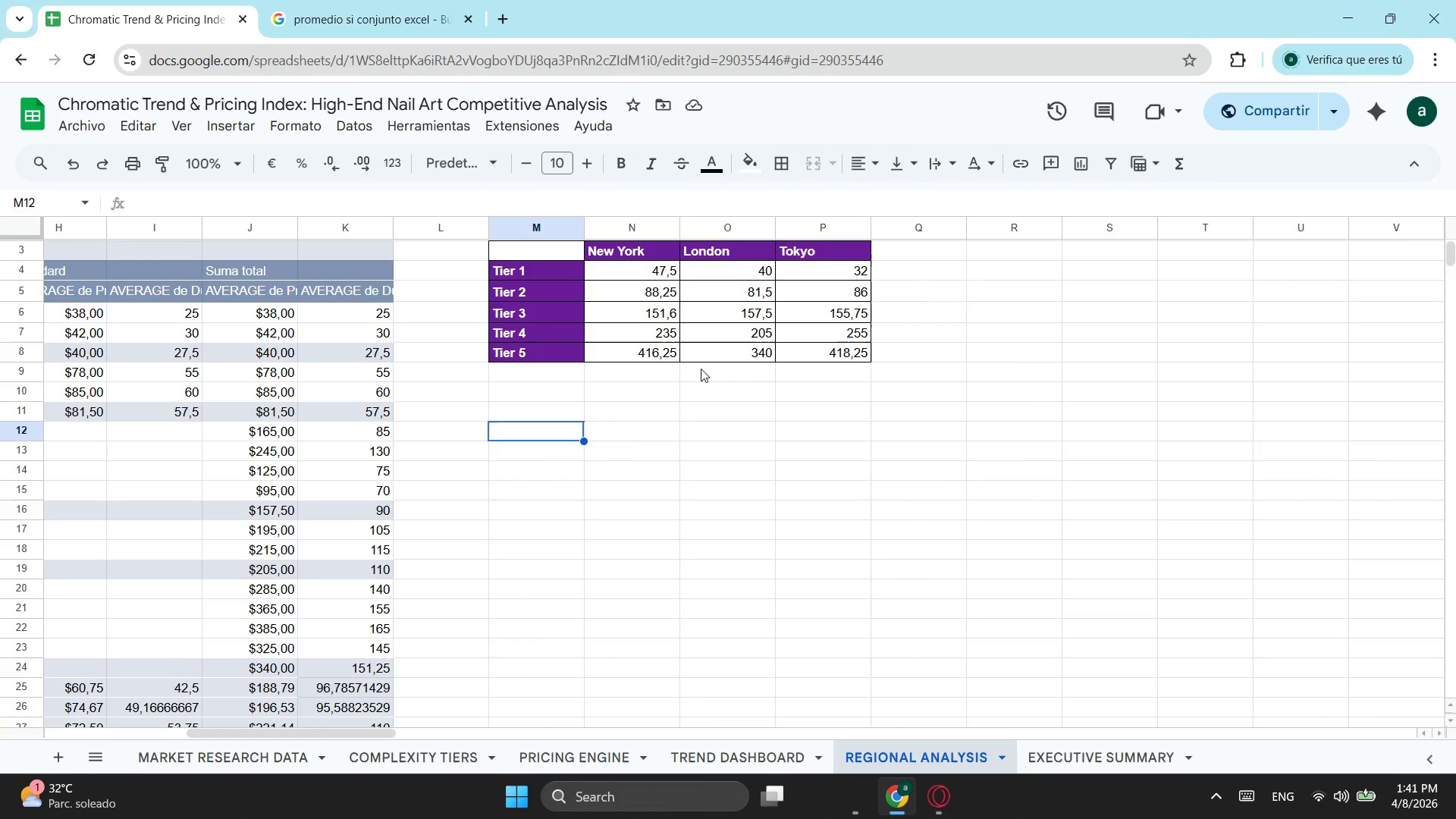 
left_click_drag(start_coordinate=[540, 244], to_coordinate=[843, 350])
 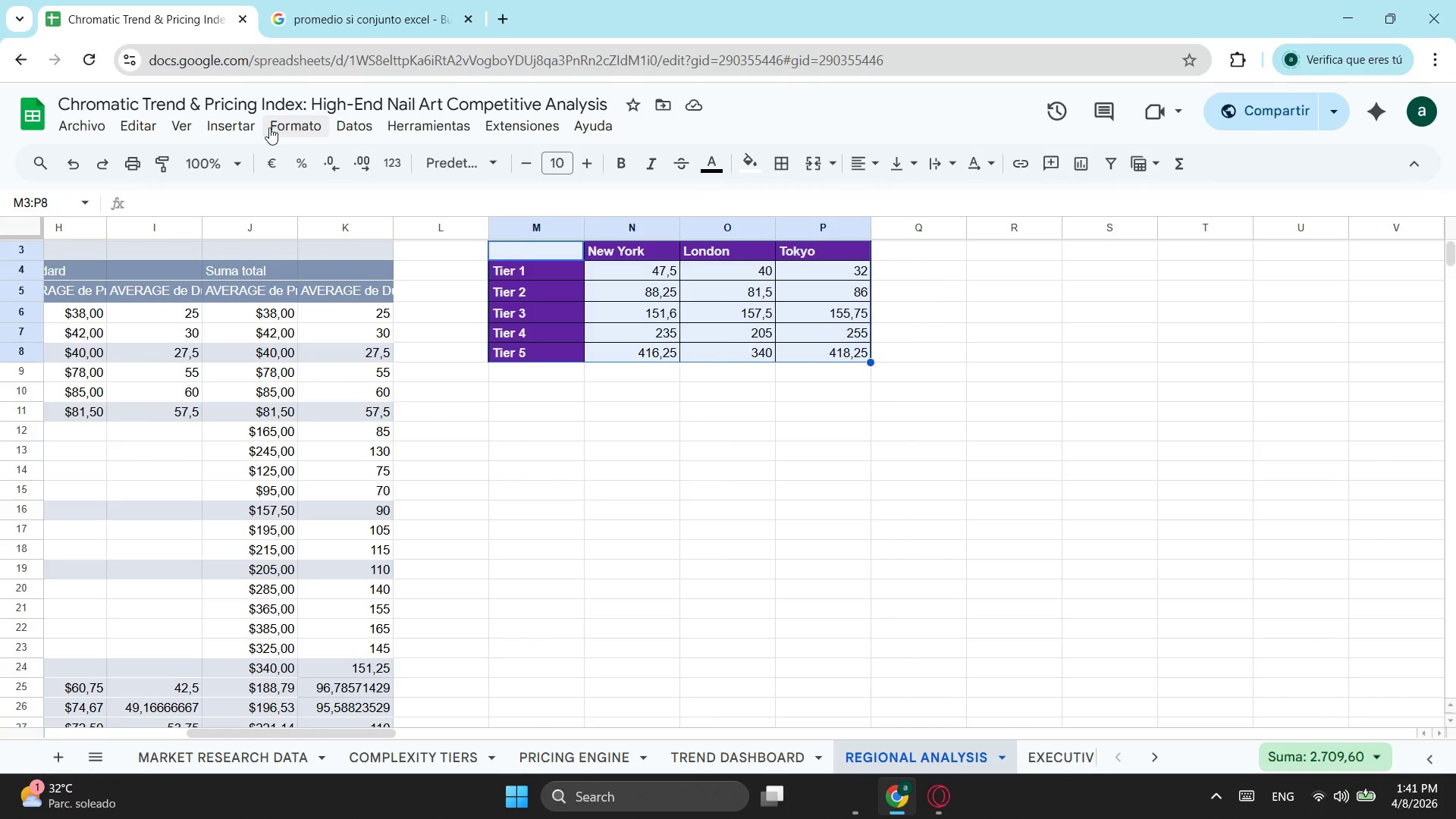 
left_click([240, 130])
 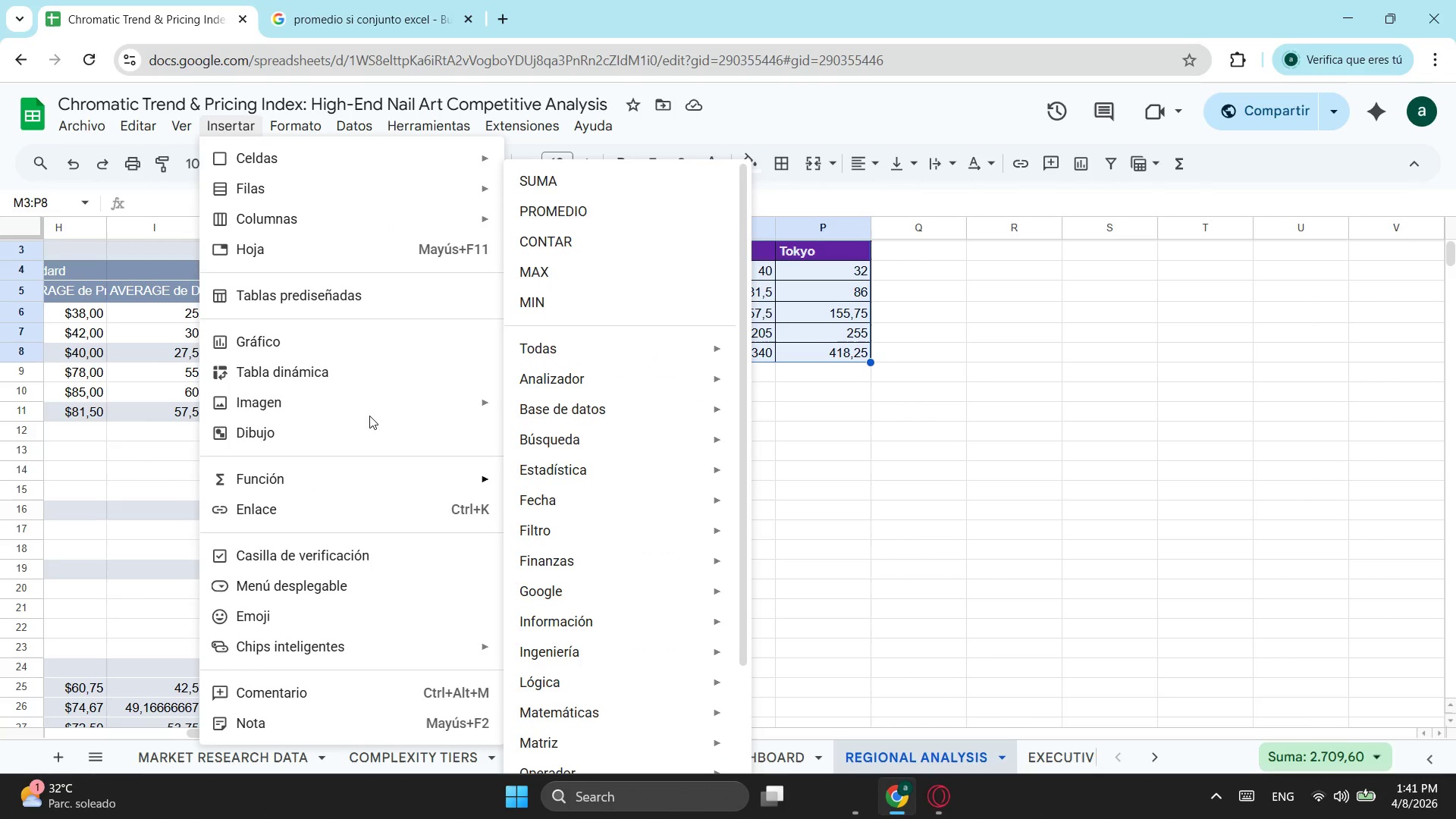 
mouse_move([403, 328])
 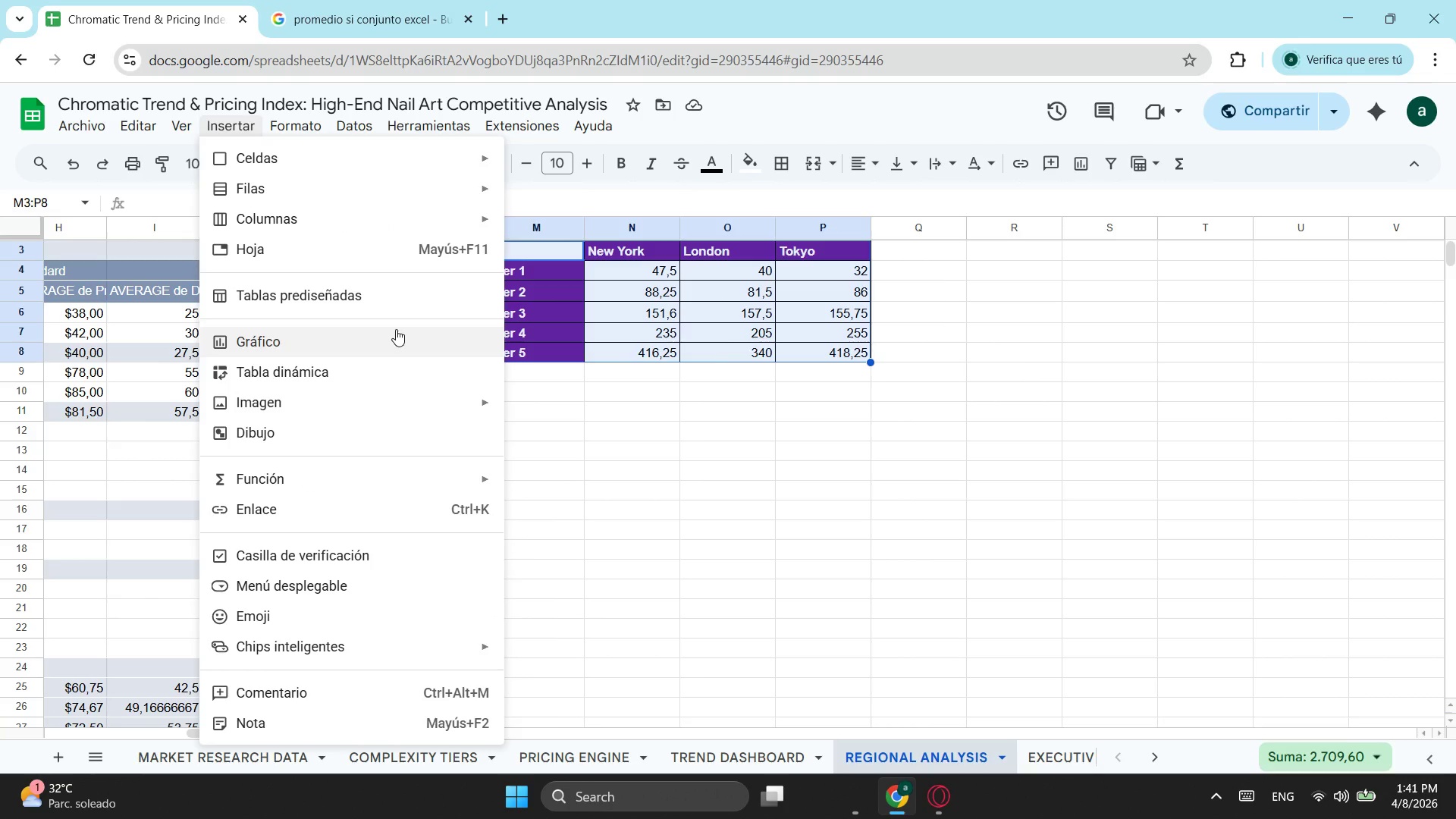 
left_click([396, 329])
 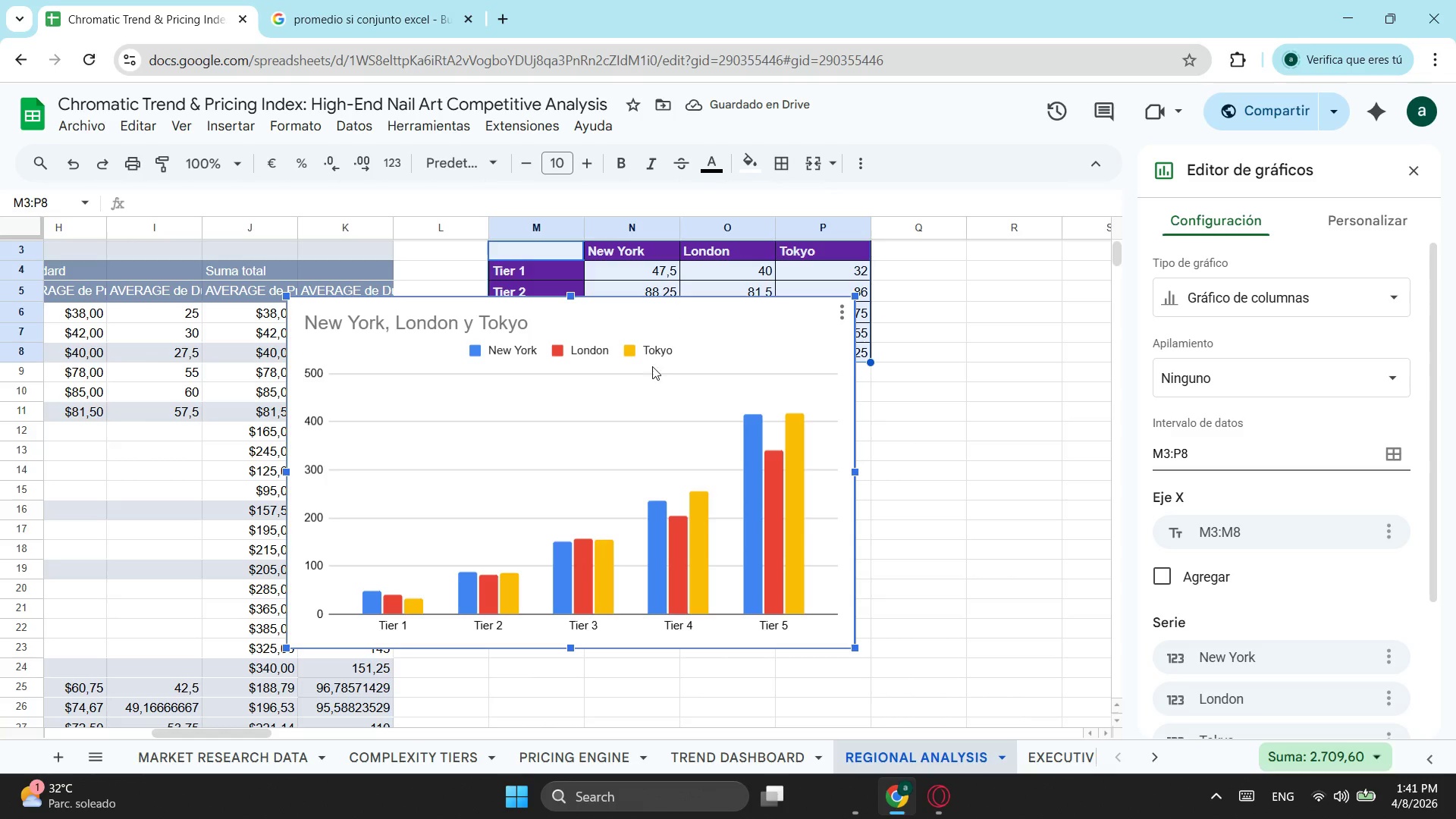 
wait(8.25)
 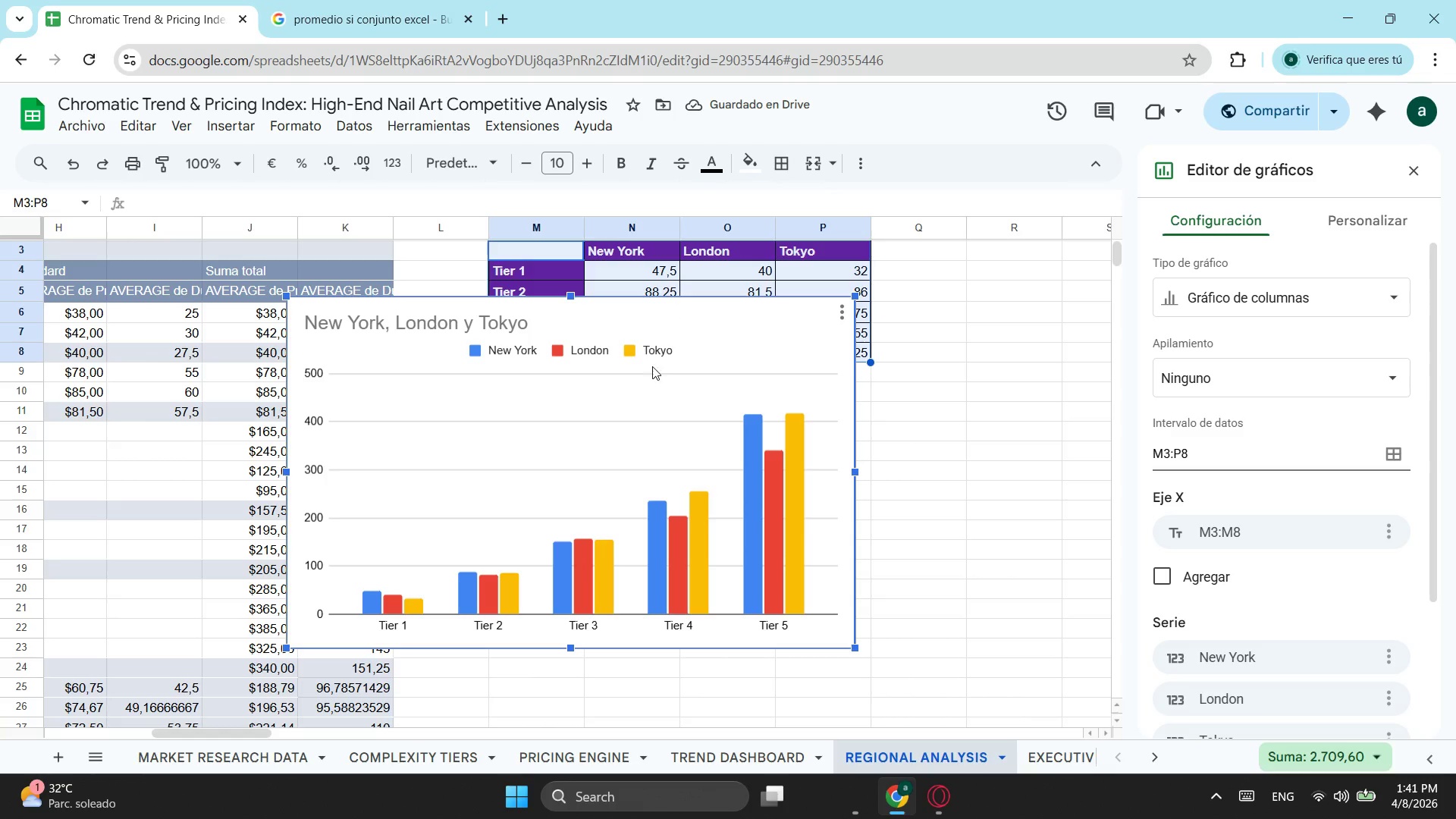 
left_click([1398, 222])
 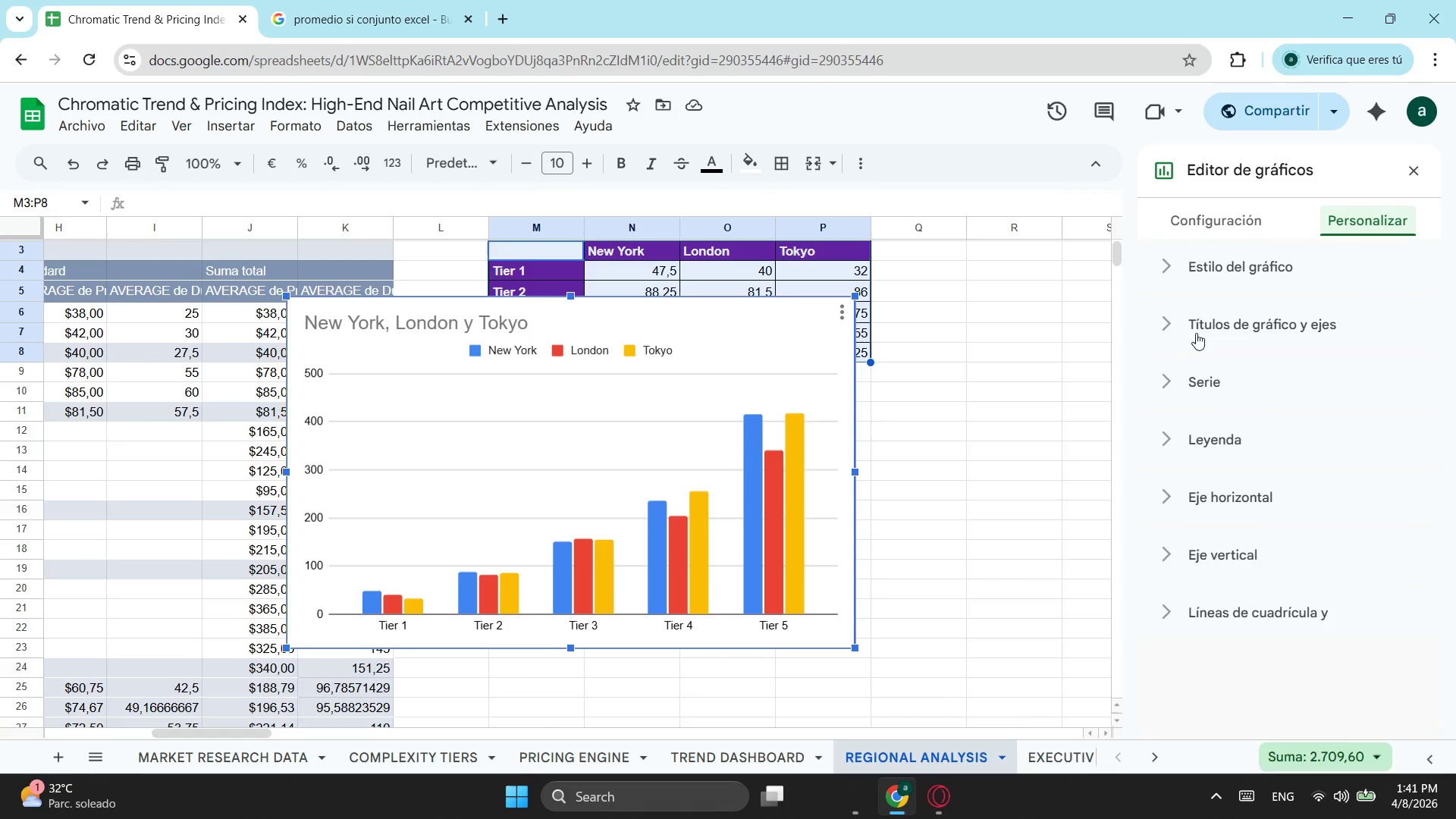 
left_click([1196, 331])
 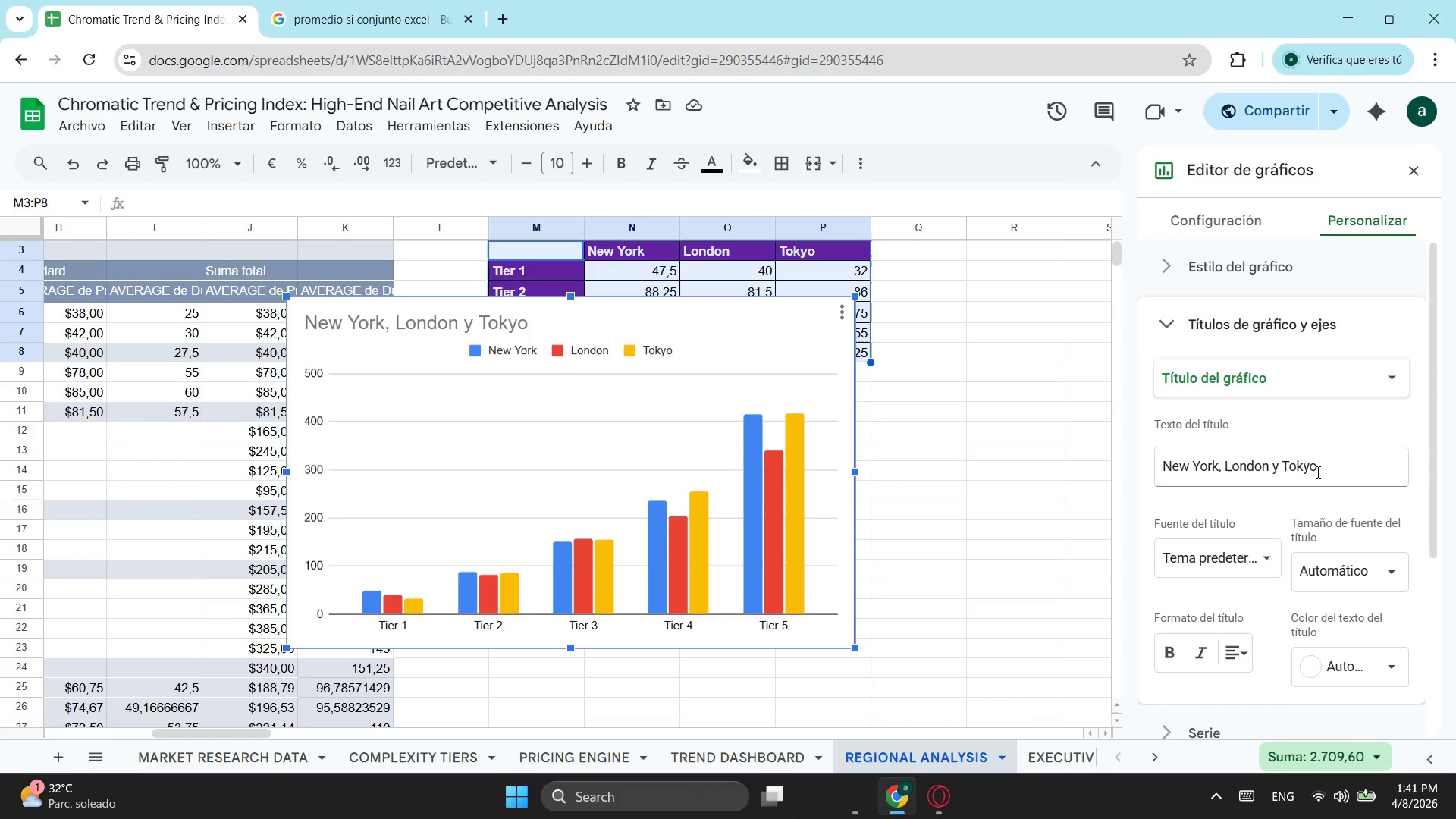 
left_click_drag(start_coordinate=[1325, 472], to_coordinate=[1081, 507])
 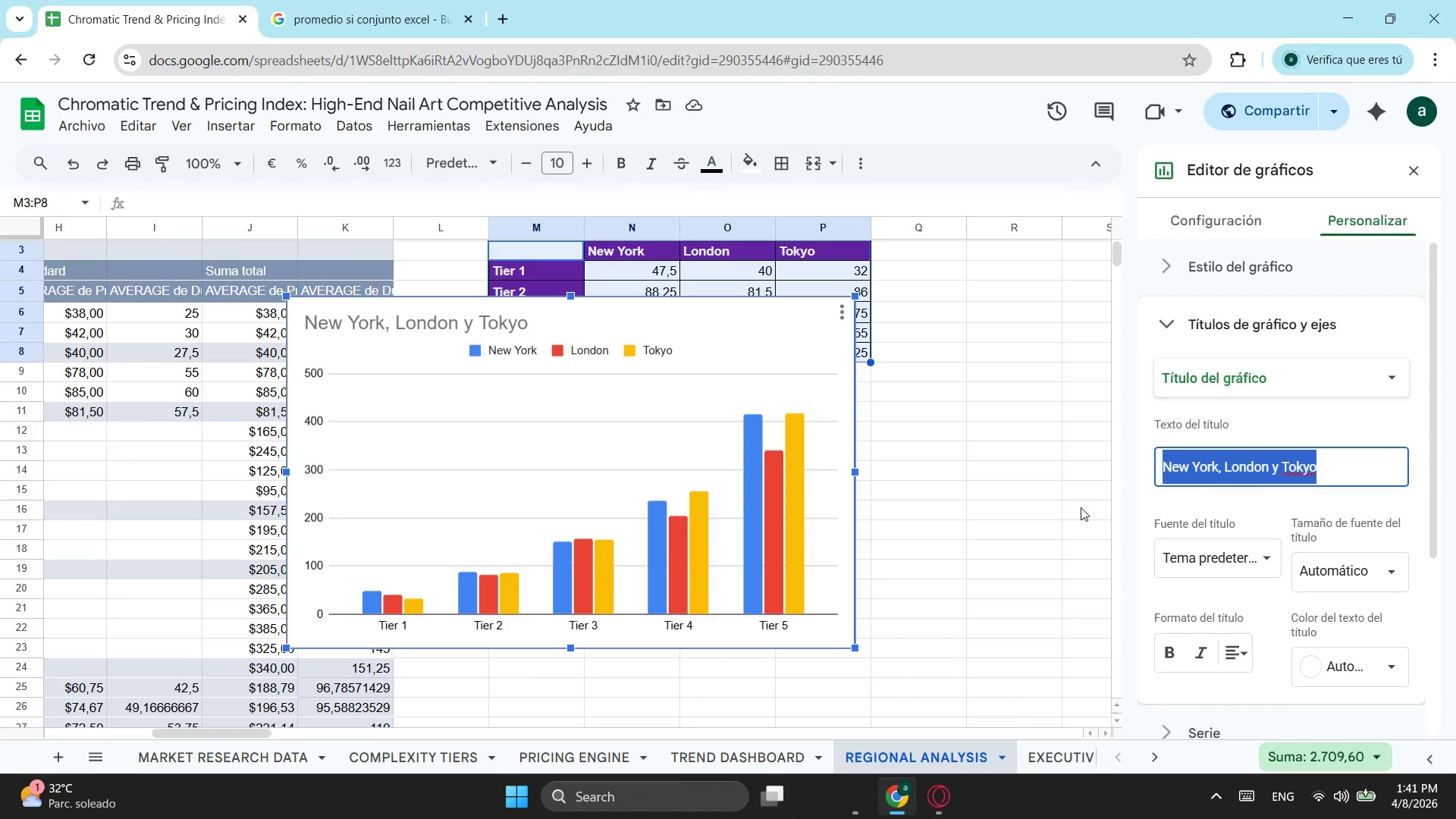 
type(Average Pricing by Tier and )
key(Backspace)
type(d City)
 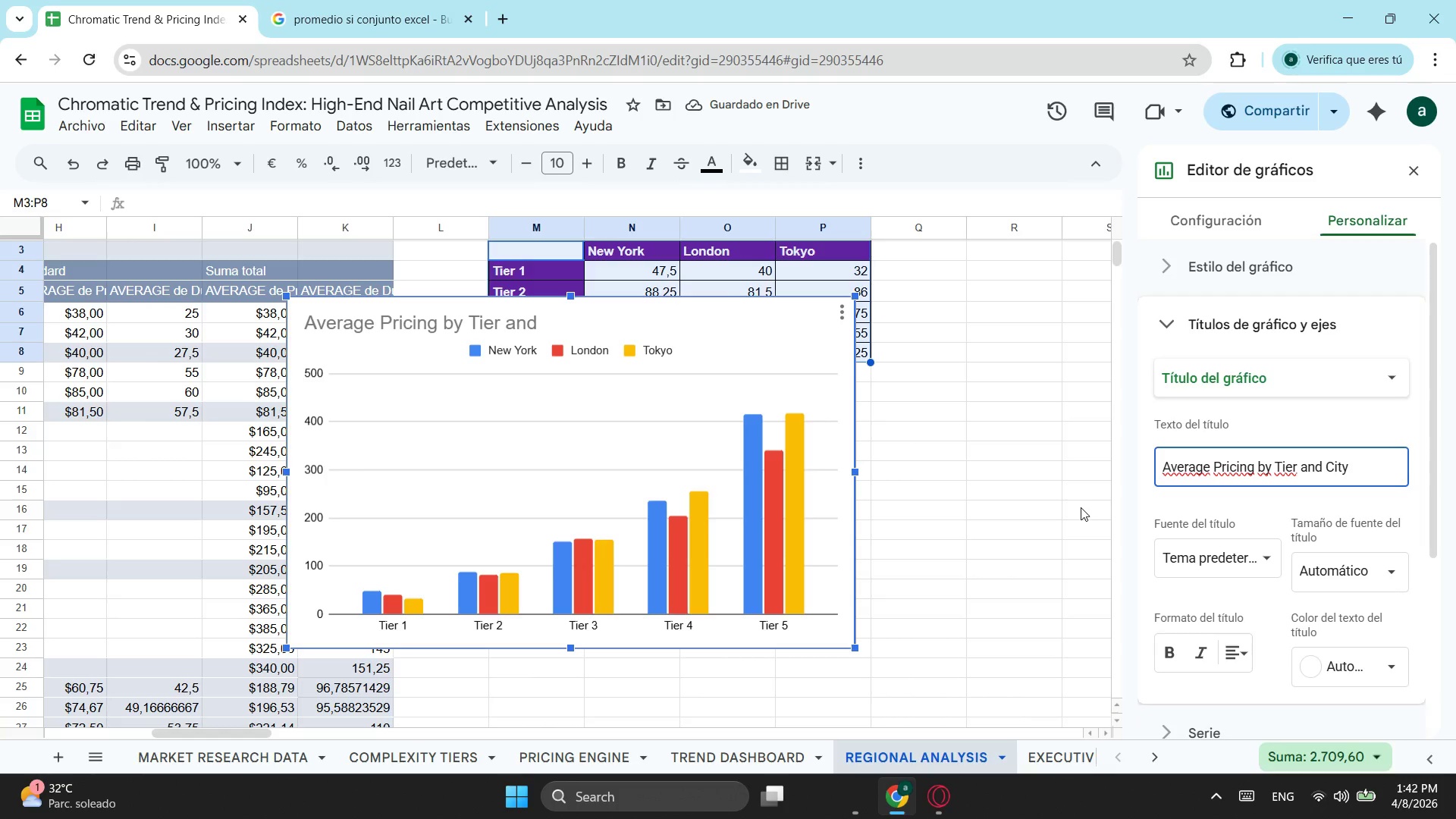 
key(Enter)
 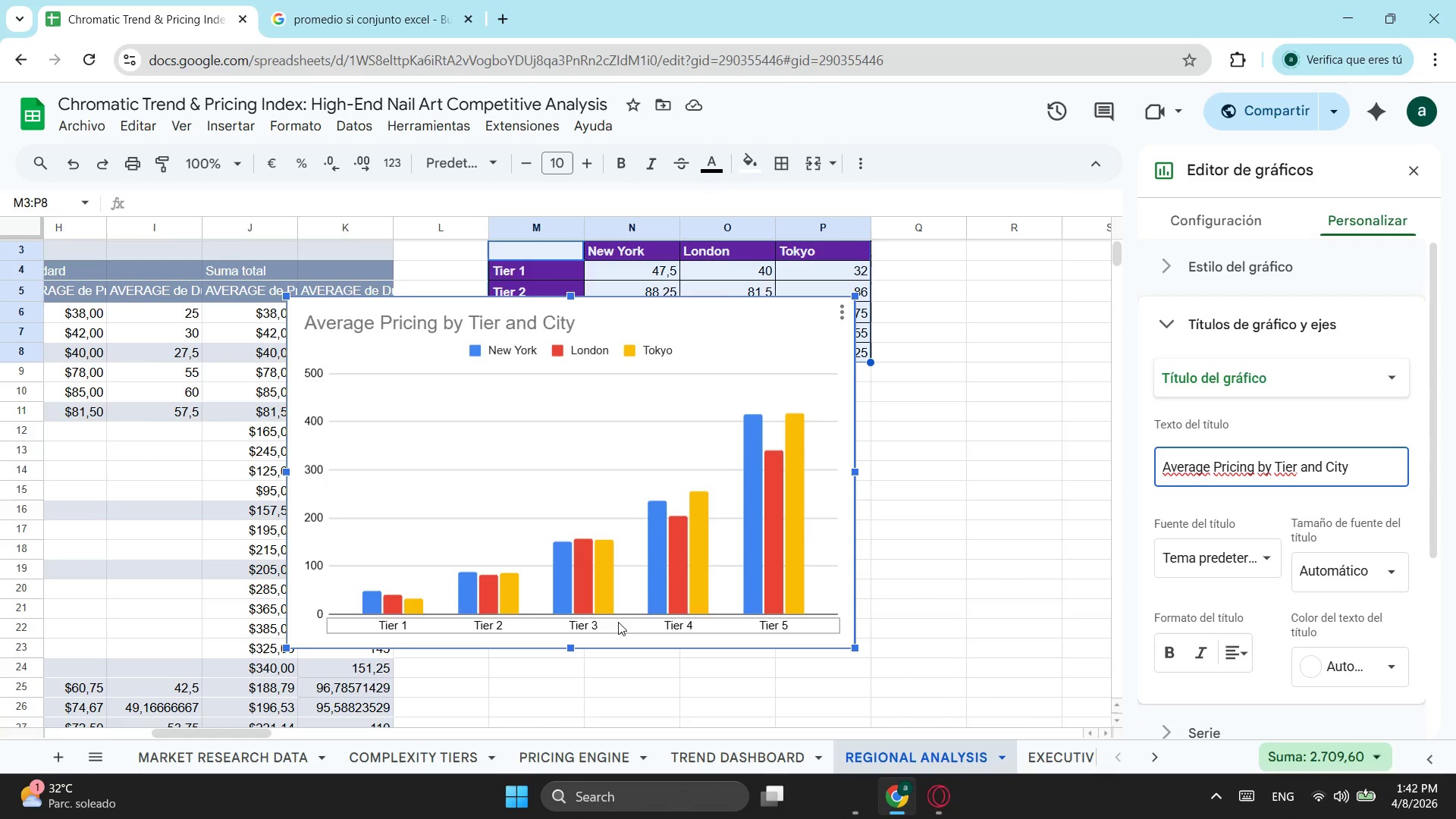 
wait(6.91)
 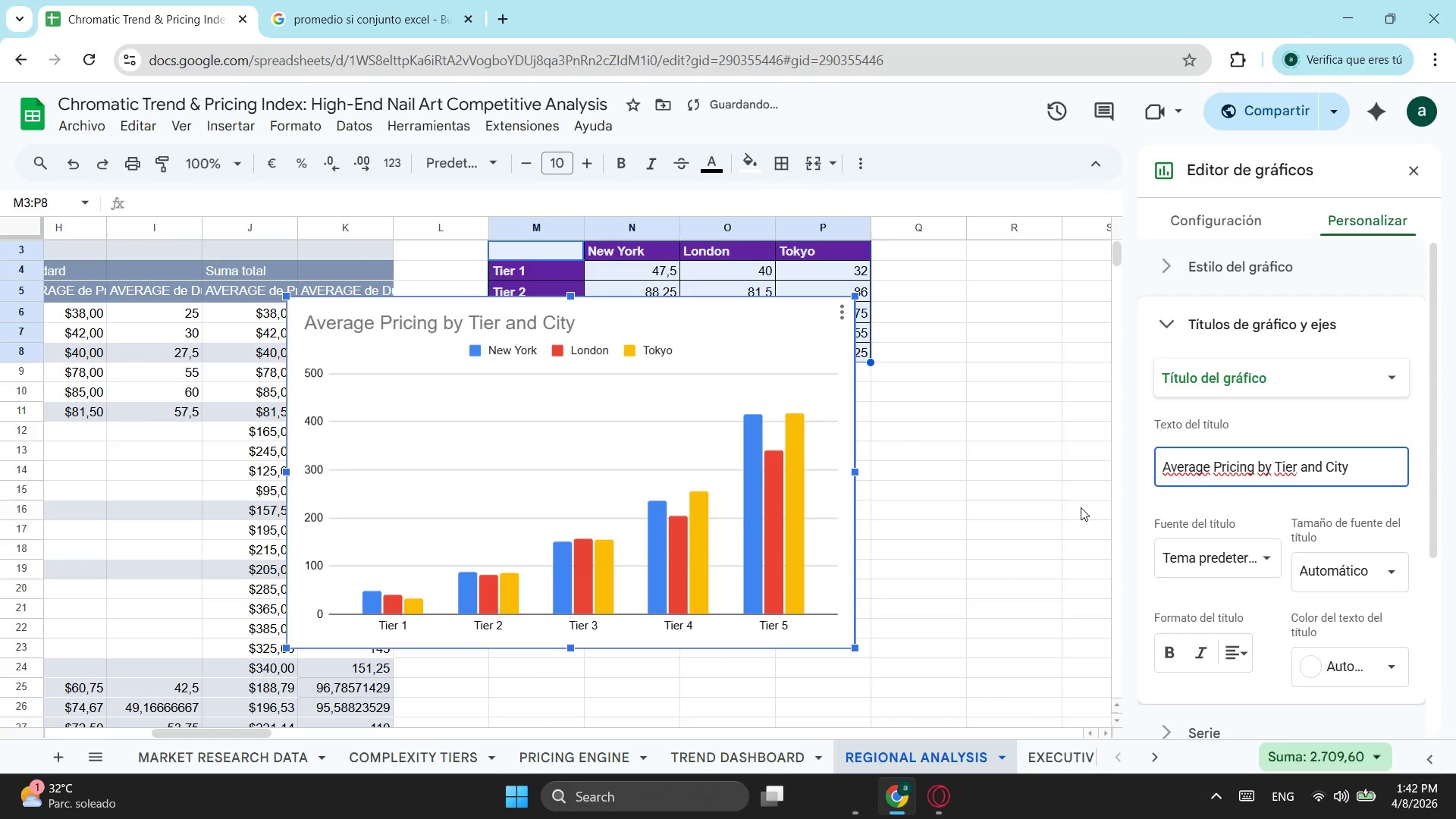 
scroll: coordinate [1362, 560], scroll_direction: down, amount: 1.0
 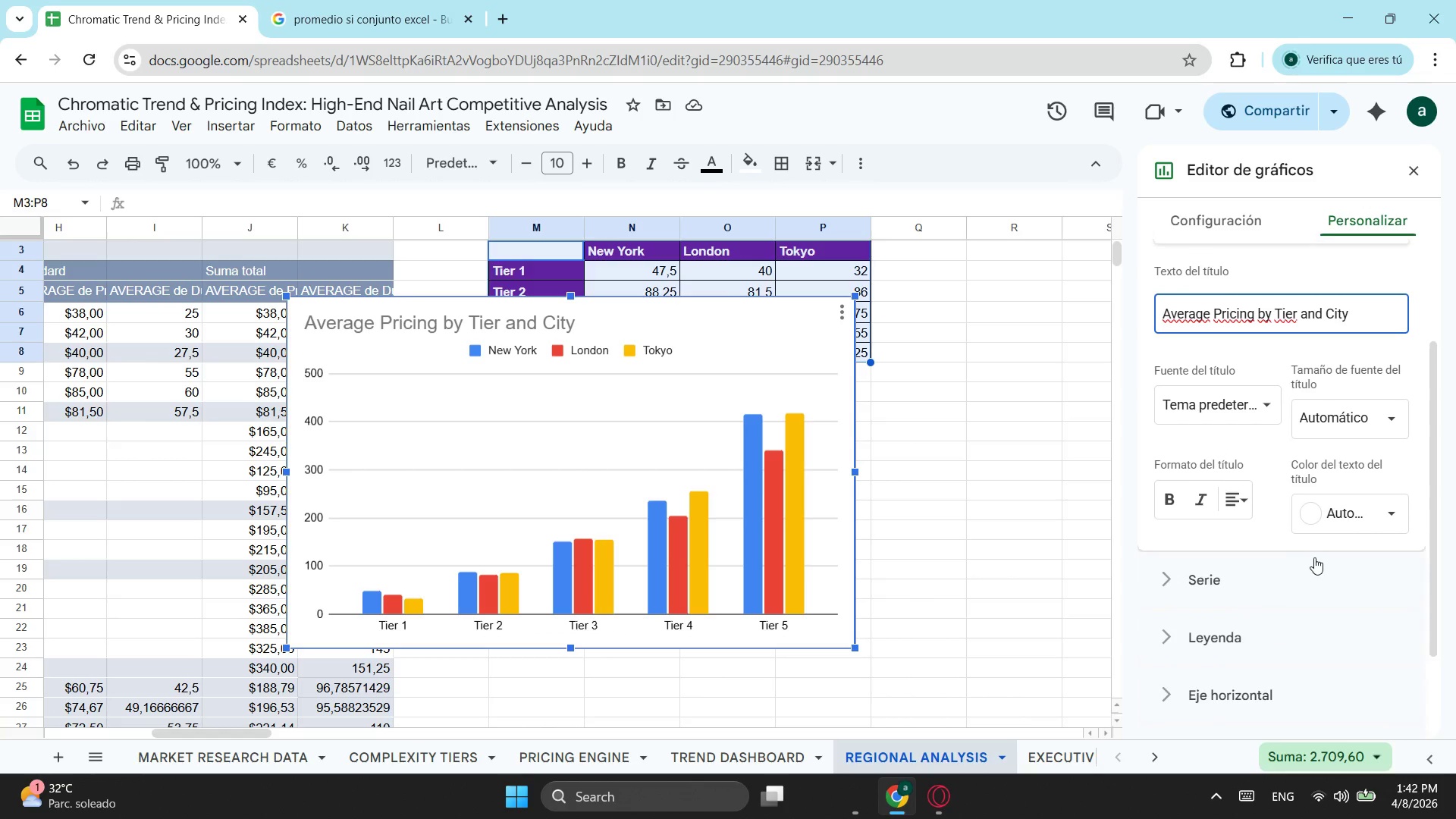 
scroll: coordinate [1301, 541], scroll_direction: up, amount: 2.0
 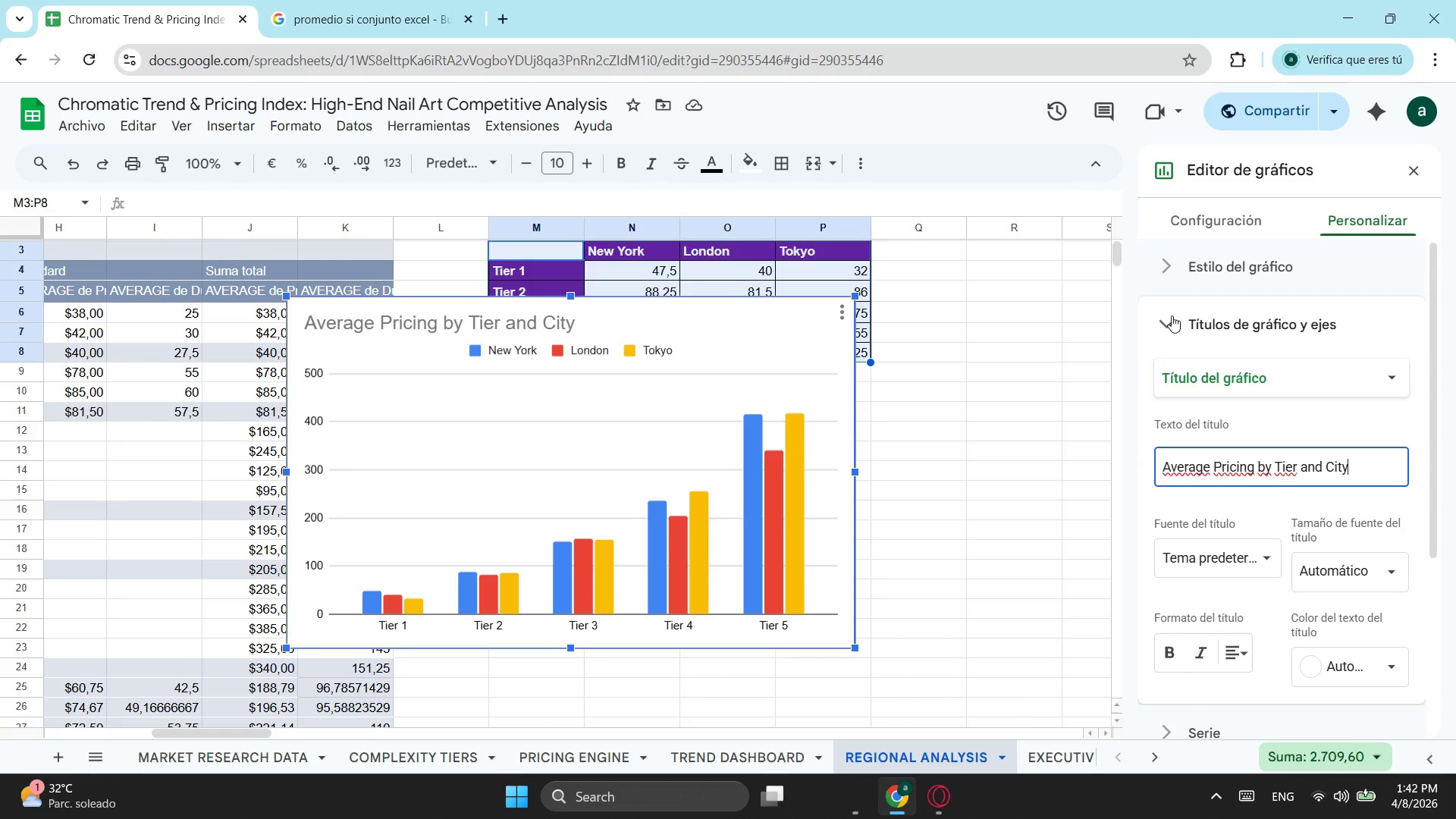 
left_click([1172, 315])
 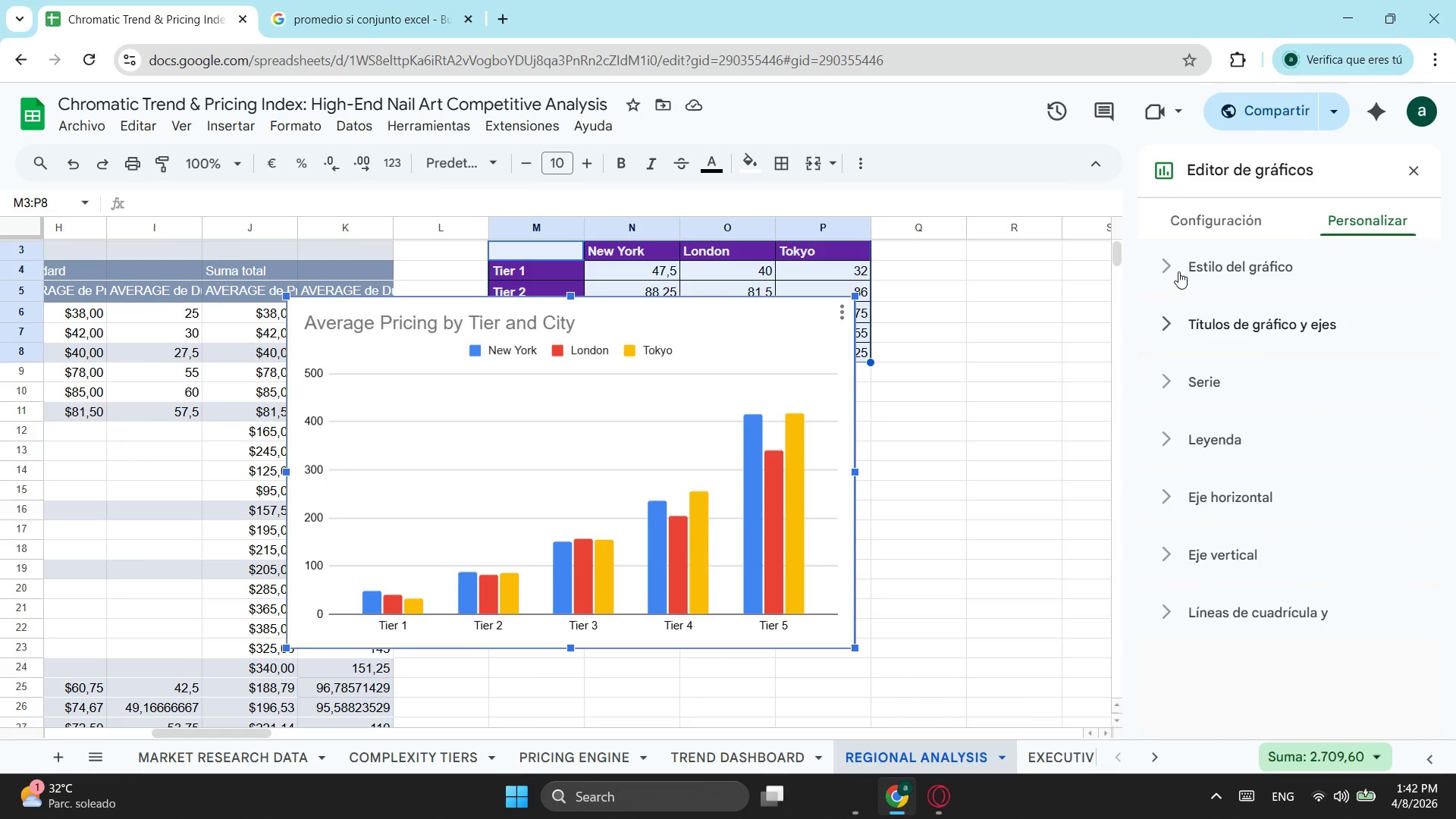 
left_click([1178, 268])
 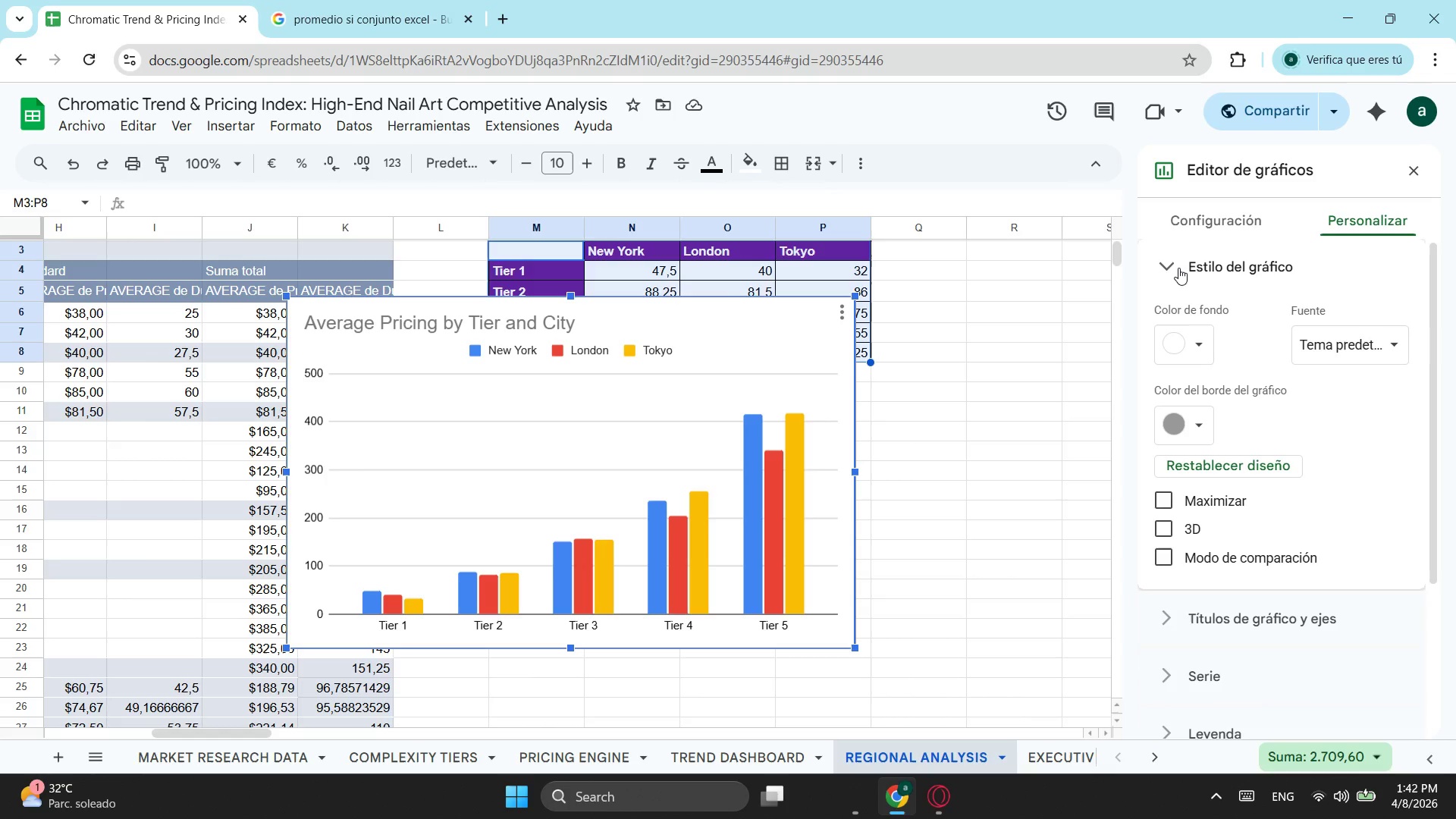 
left_click([1178, 268])
 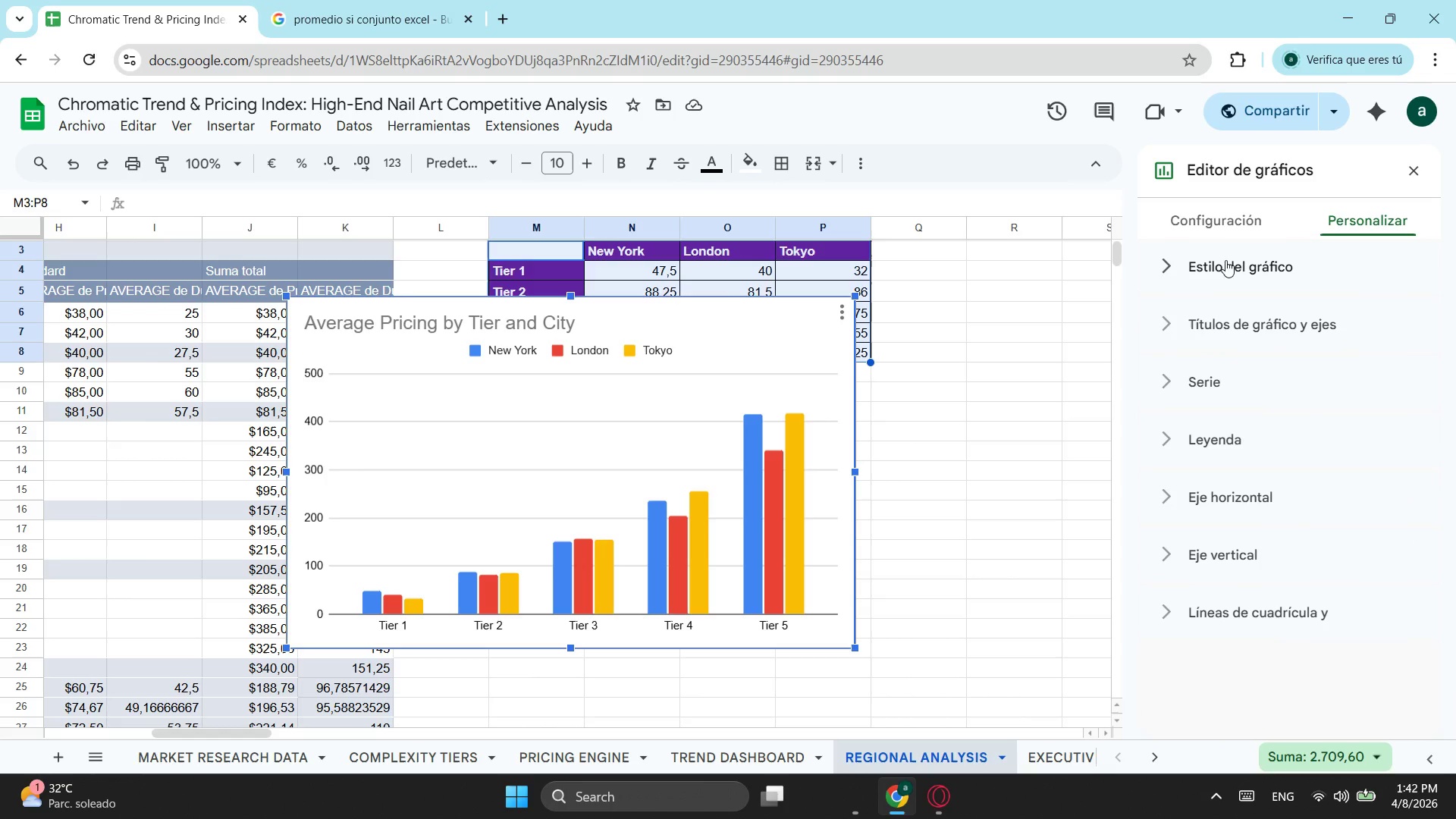 
left_click([1242, 232])
 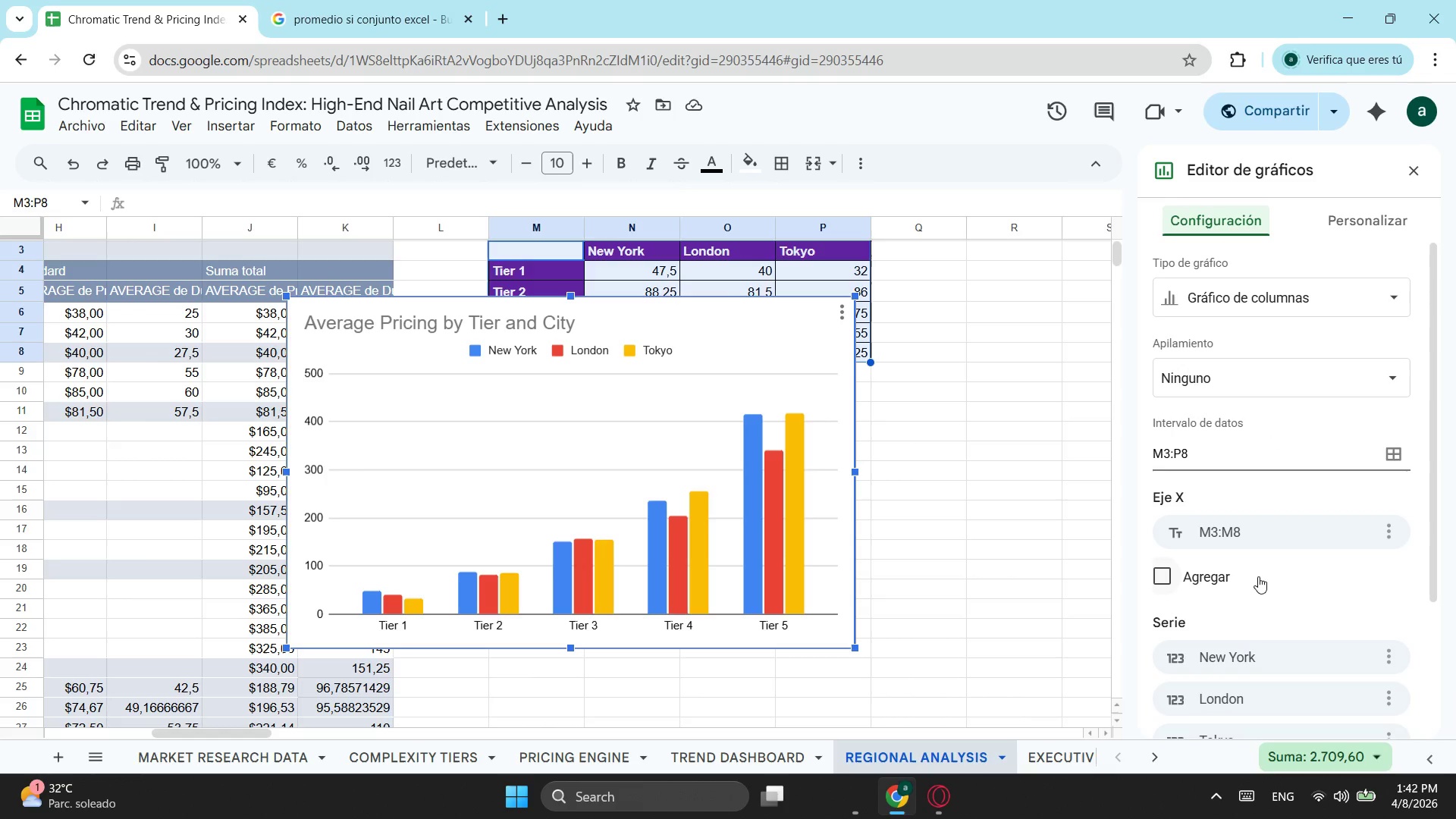 
scroll: coordinate [1343, 406], scroll_direction: up, amount: 1.0
 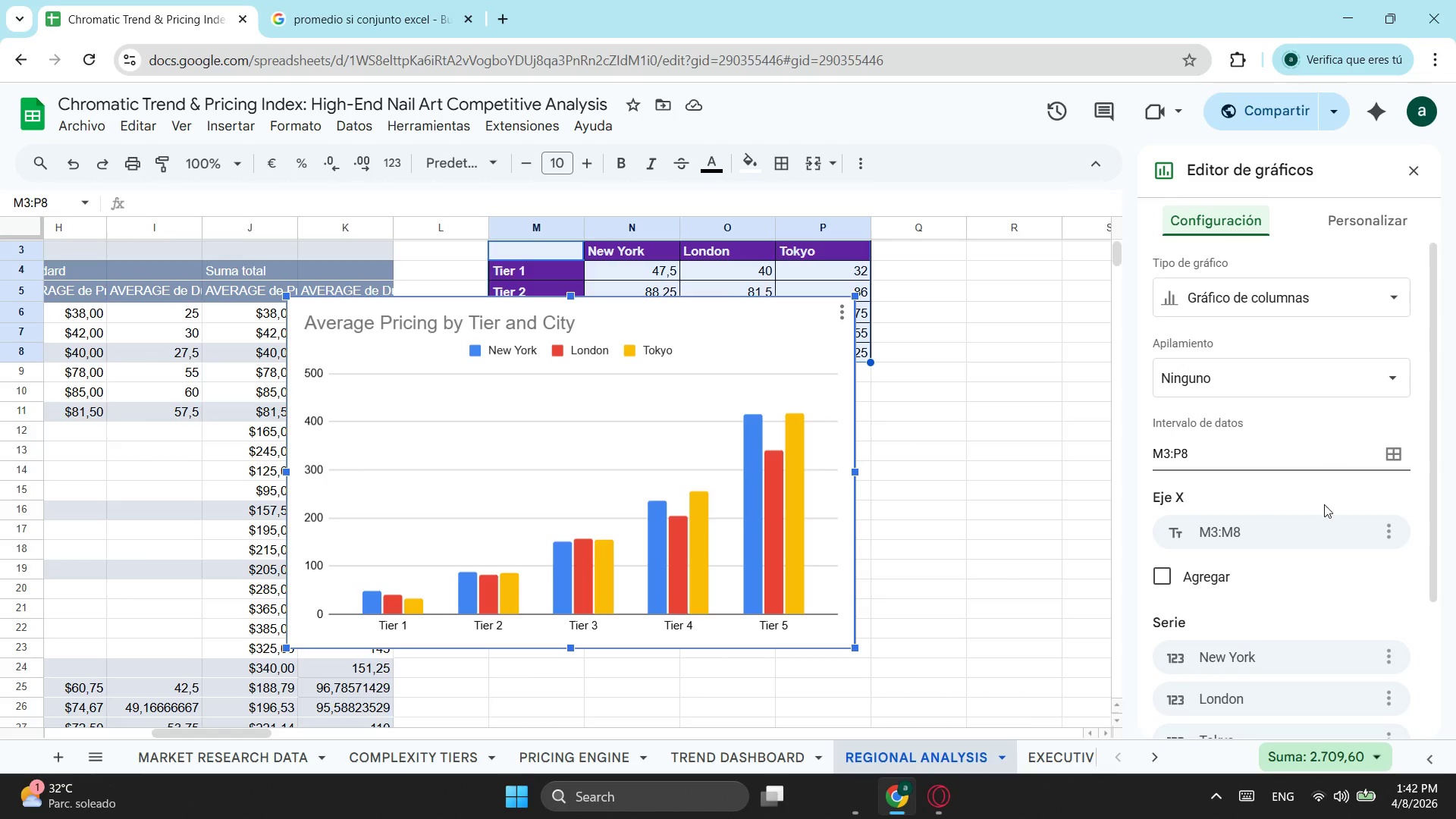 
scroll: coordinate [1324, 504], scroll_direction: down, amount: 1.0
 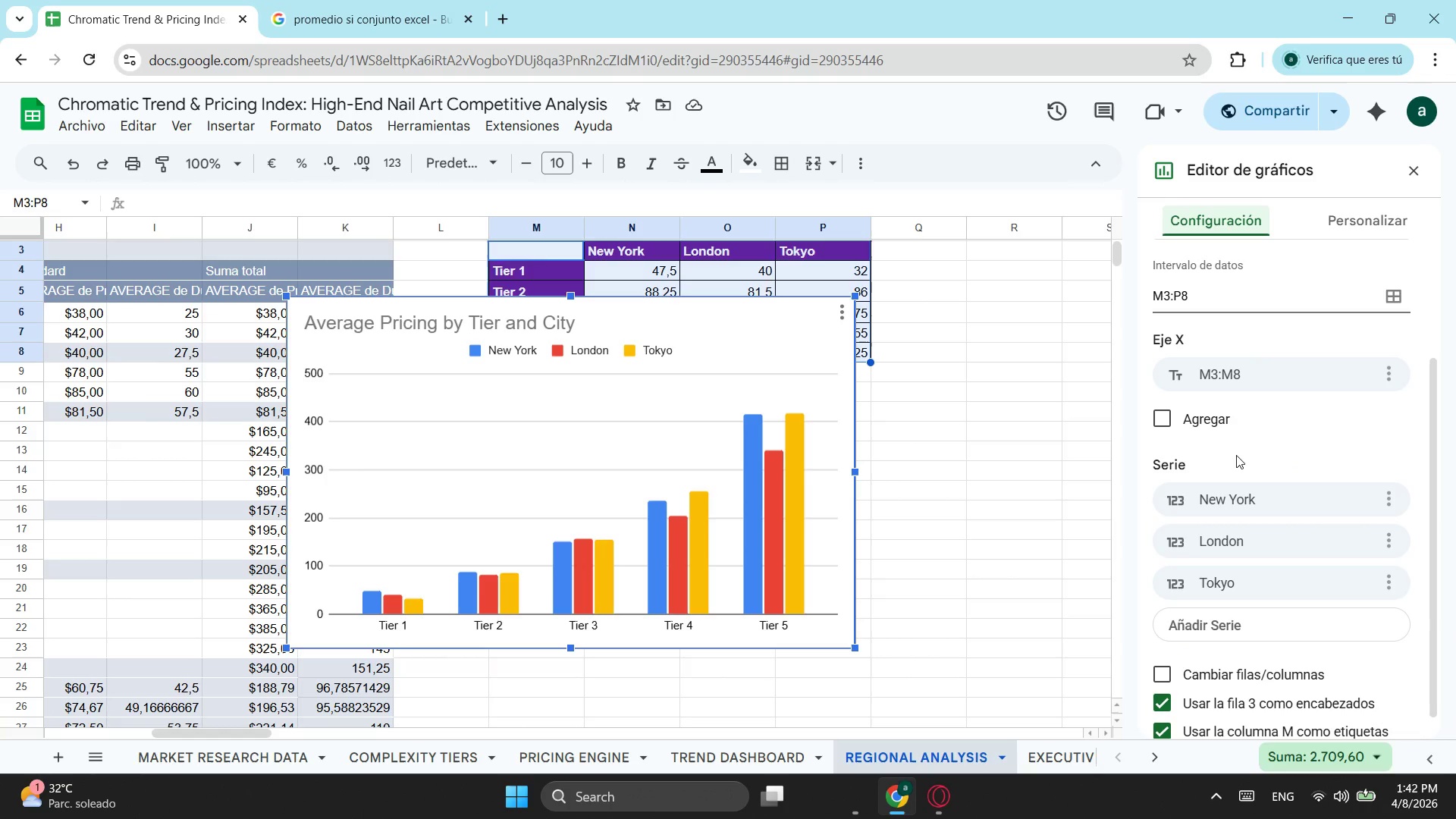 
wait(7.36)
 